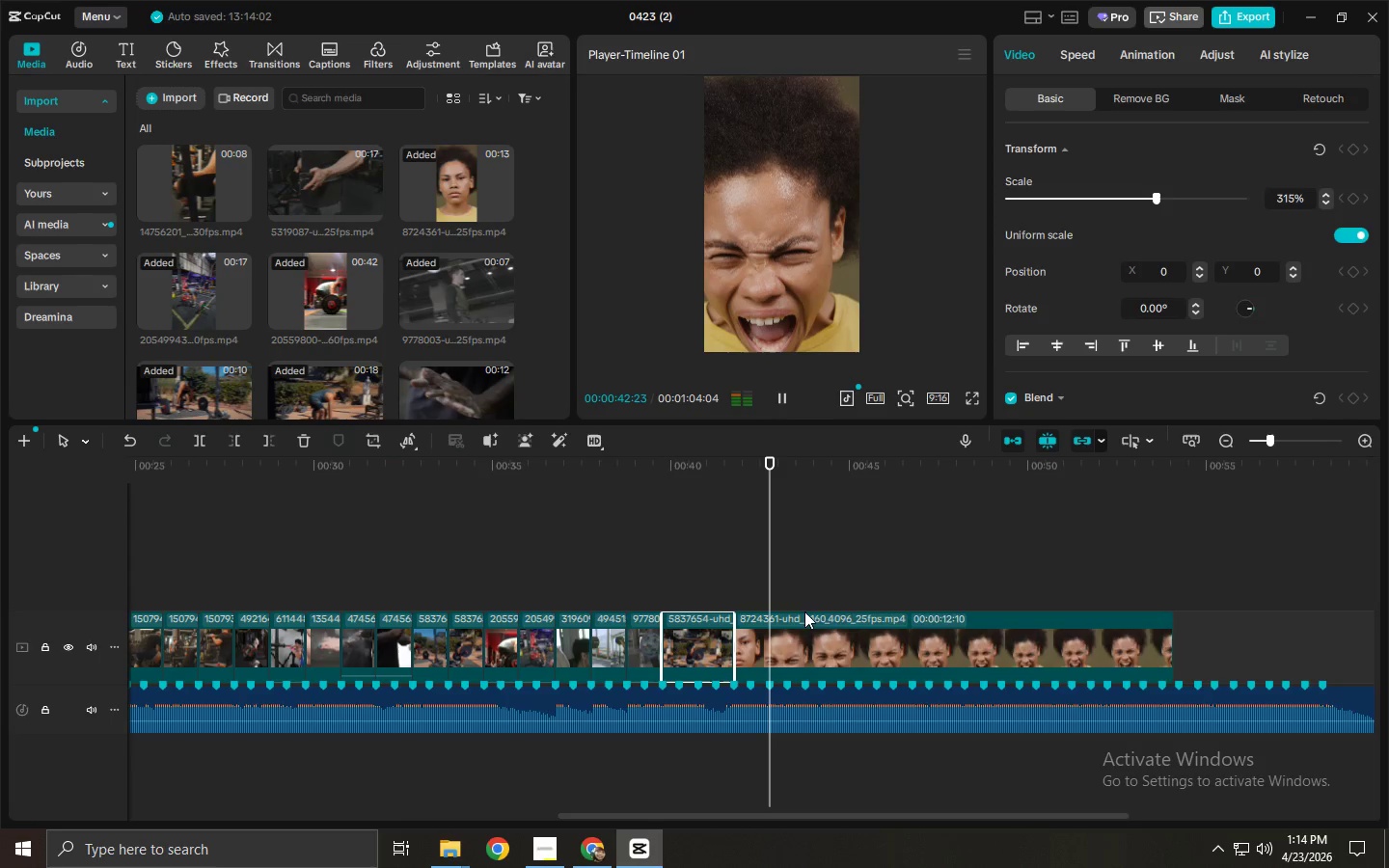 
key(Control+ControlLeft)
 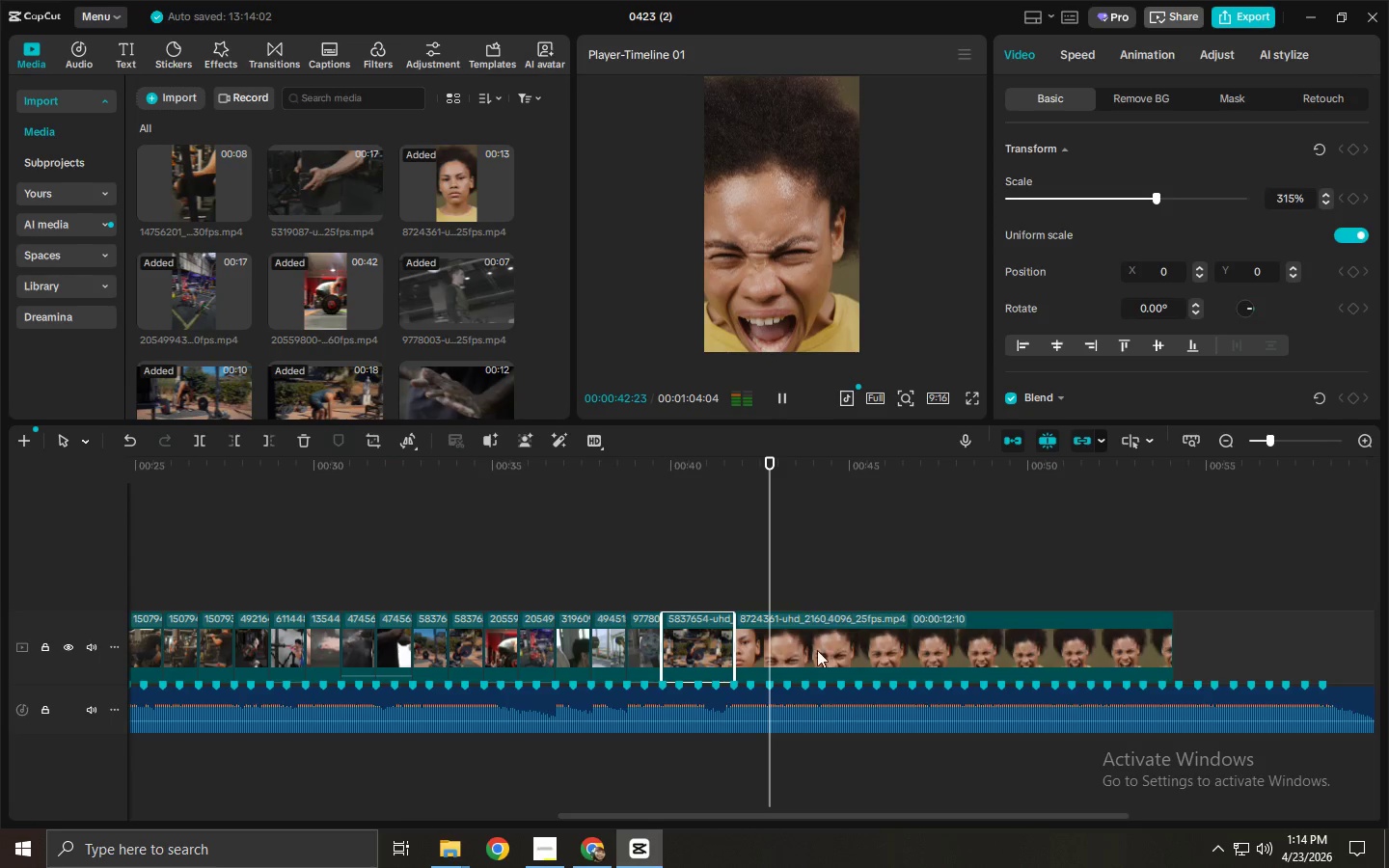 
key(Control+B)
 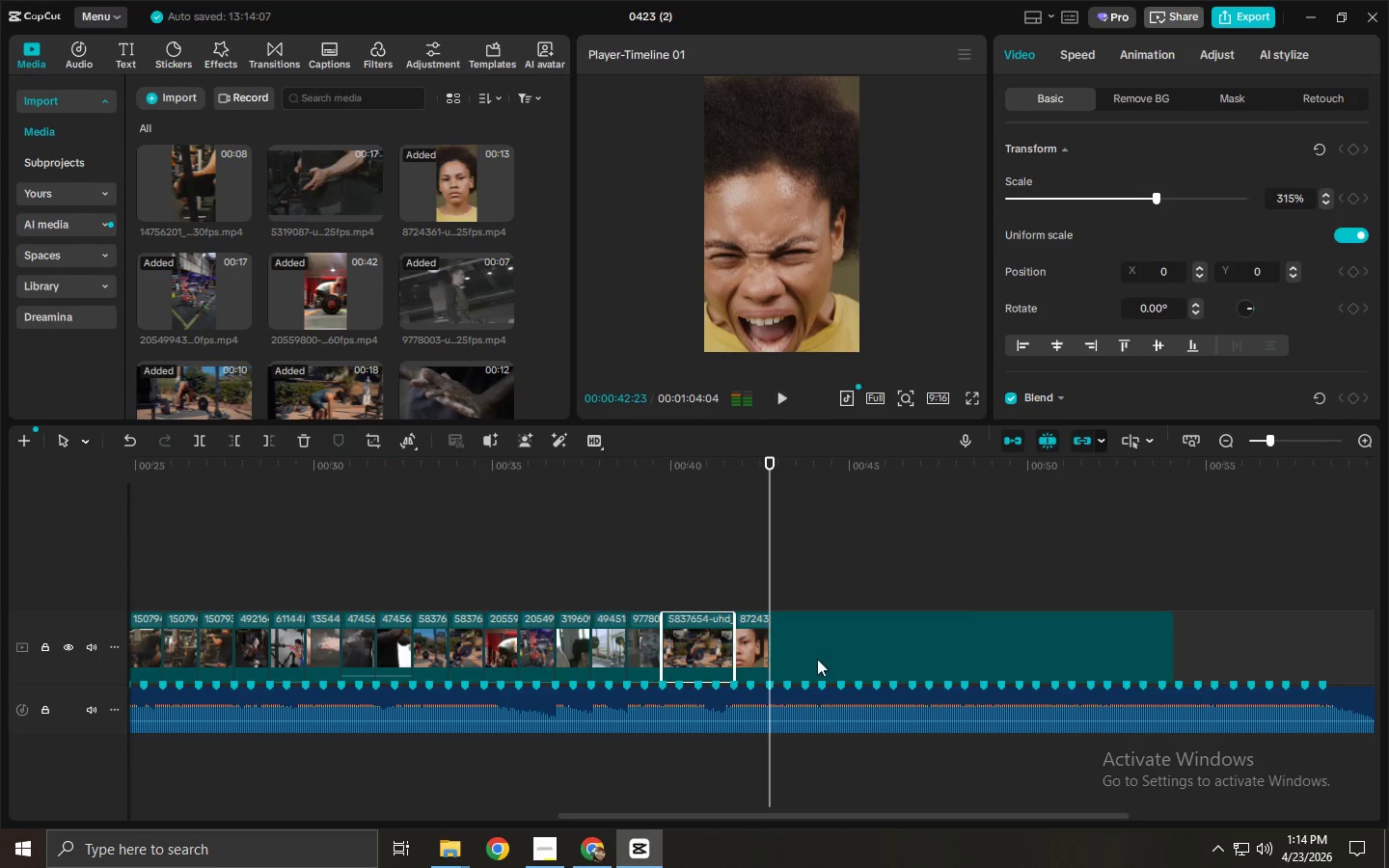 
left_click([817, 659])
 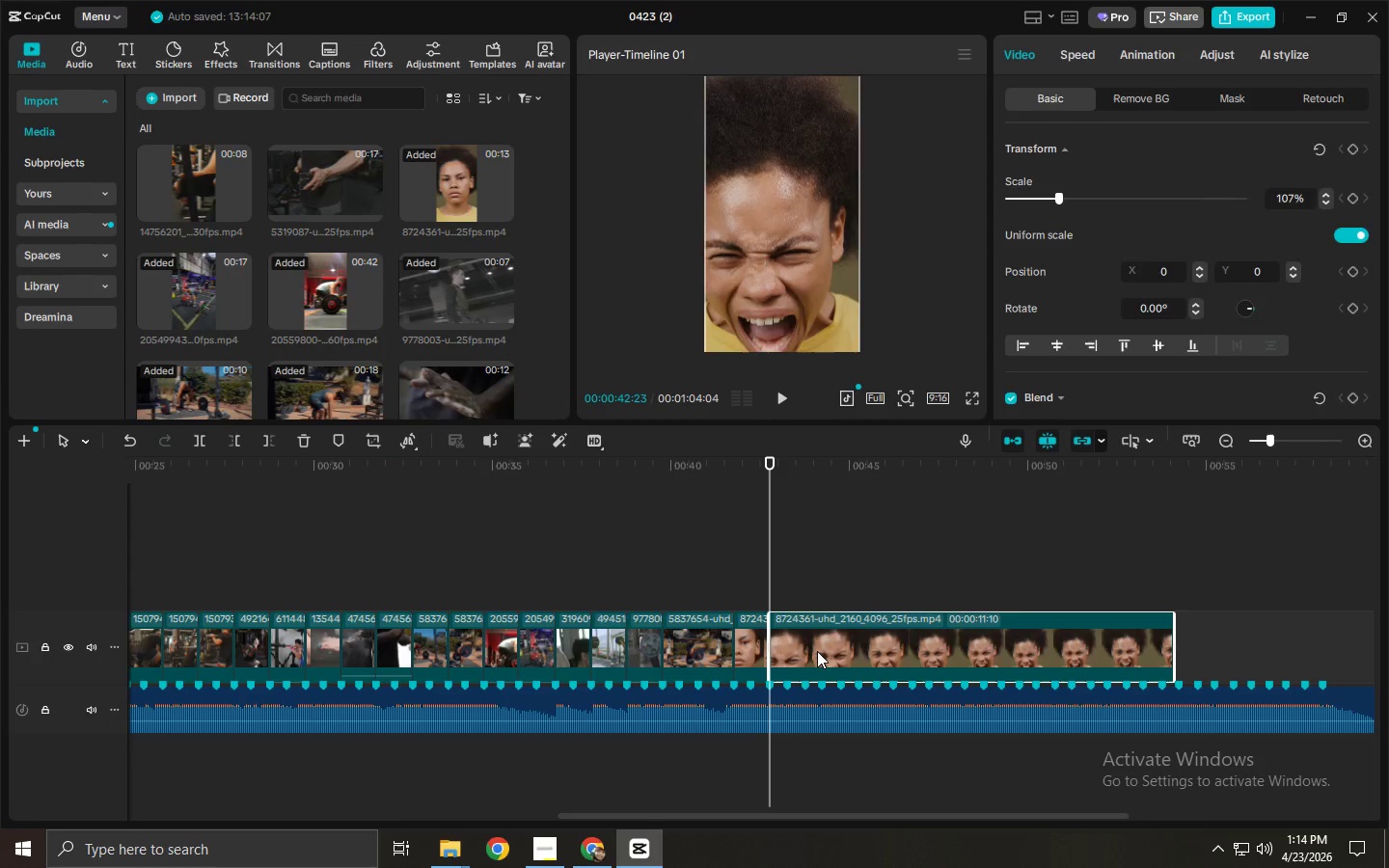 
key(Delete)
 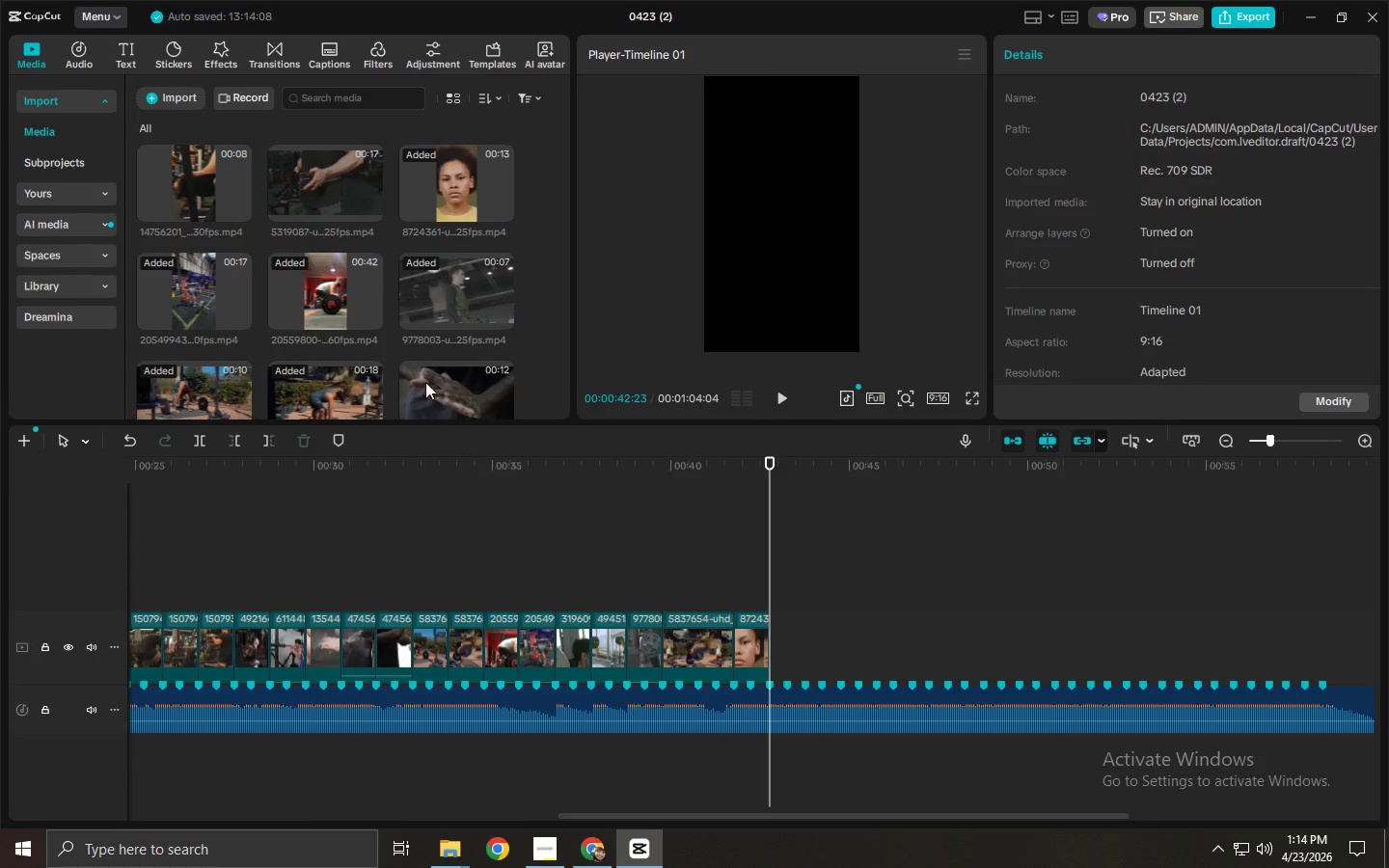 
left_click_drag(start_coordinate=[203, 187], to_coordinate=[799, 632])
 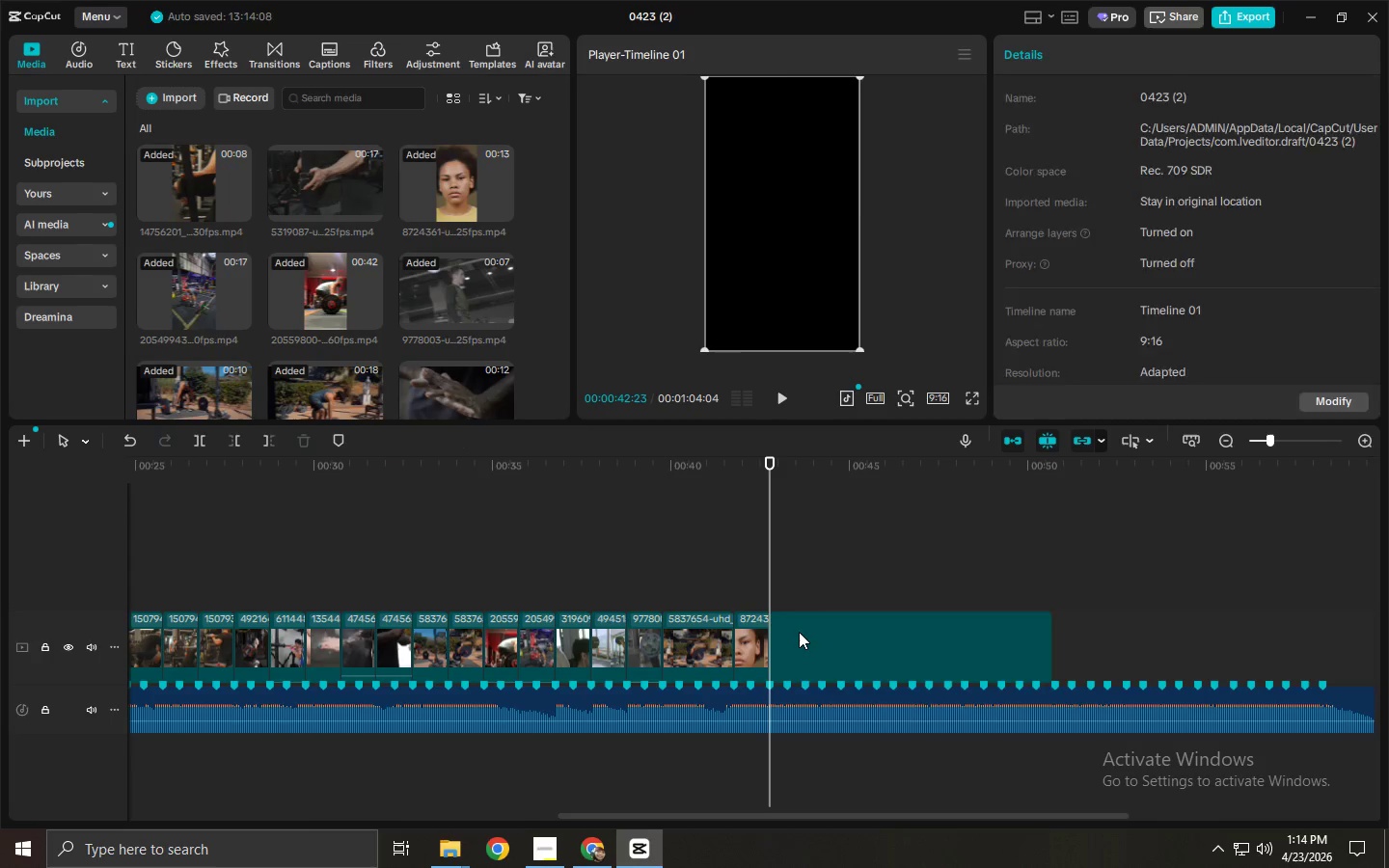 
scroll: coordinate [351, 285], scroll_direction: up, amount: 1.0
 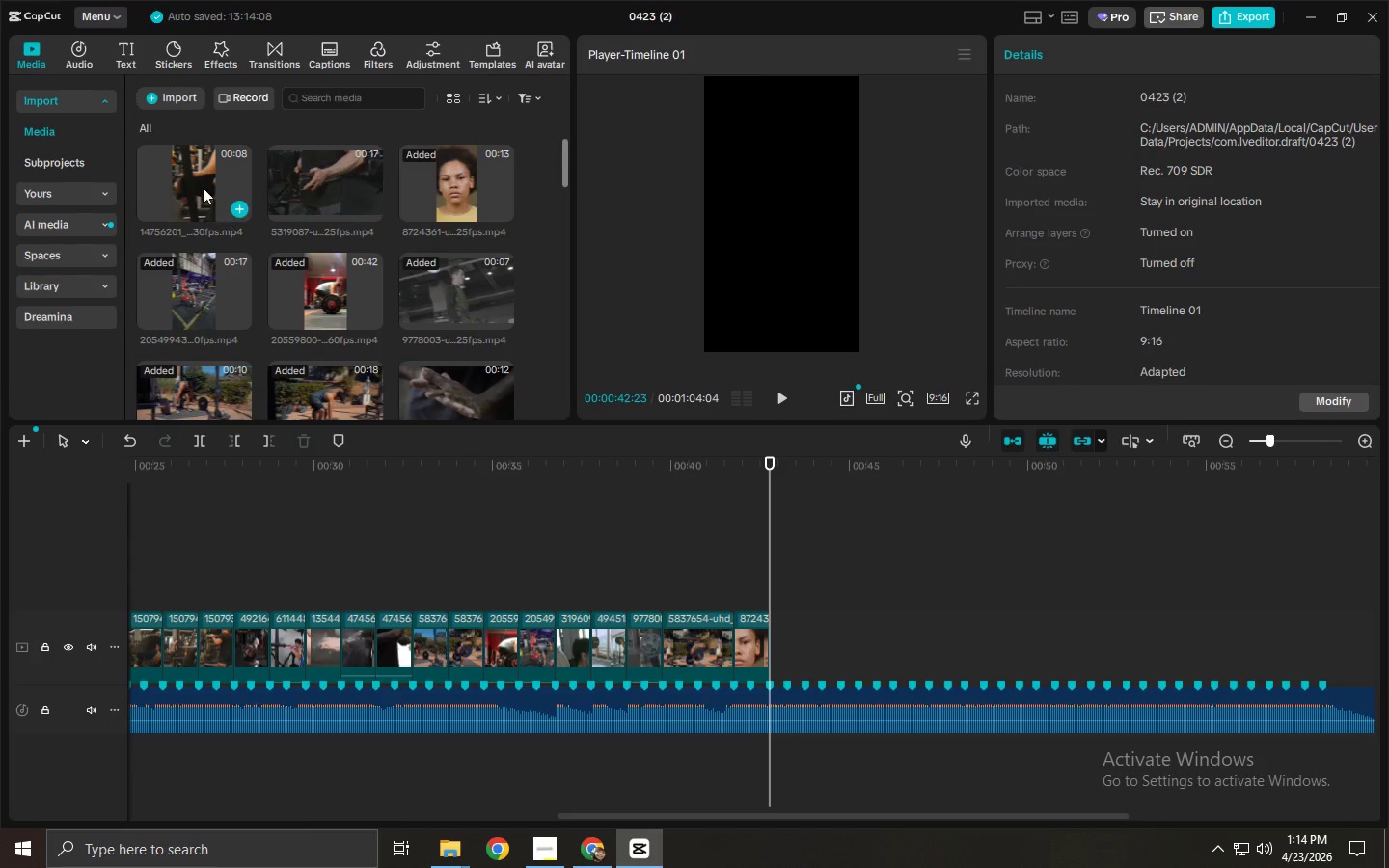 
key(Space)
 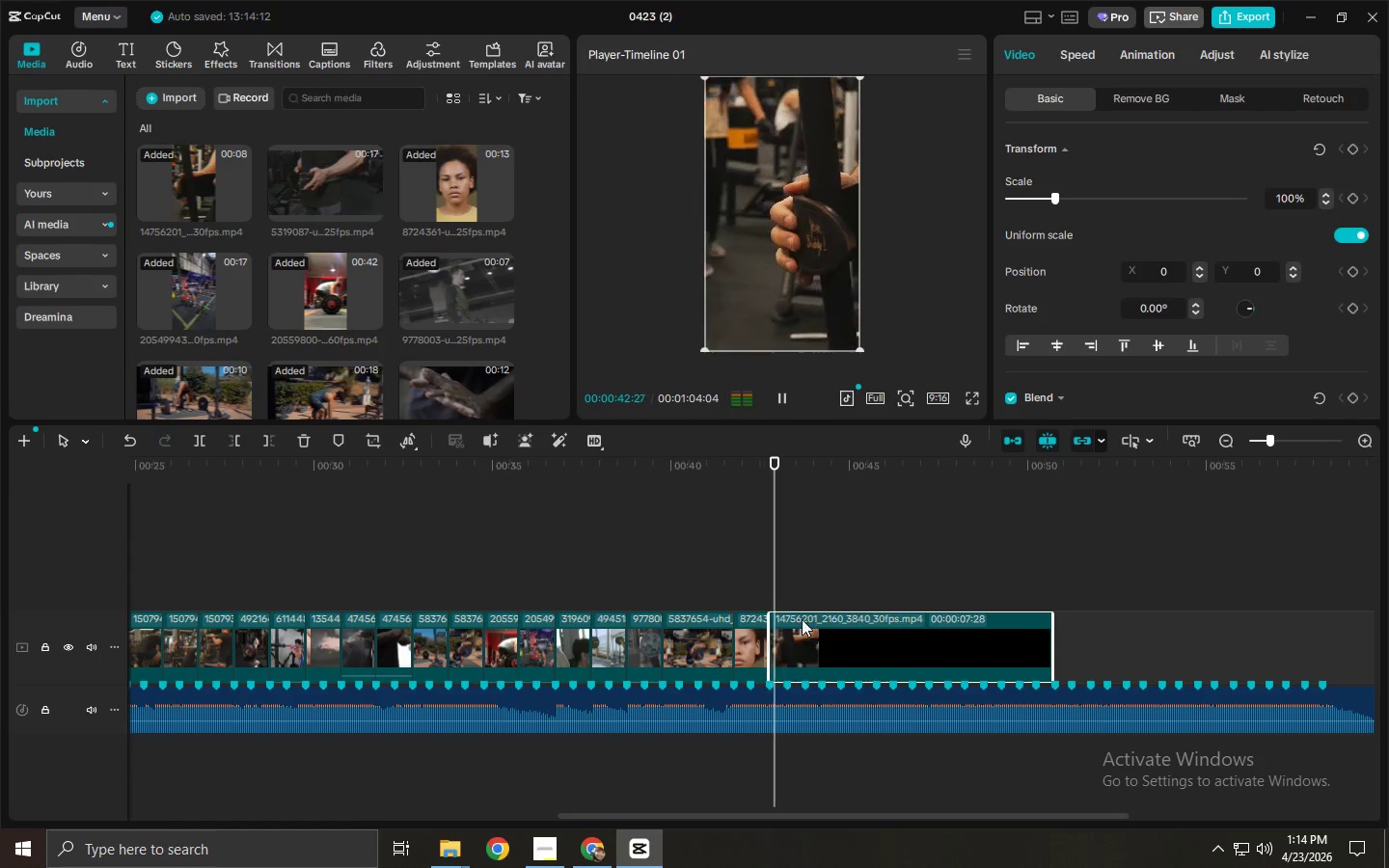 
key(Space)
 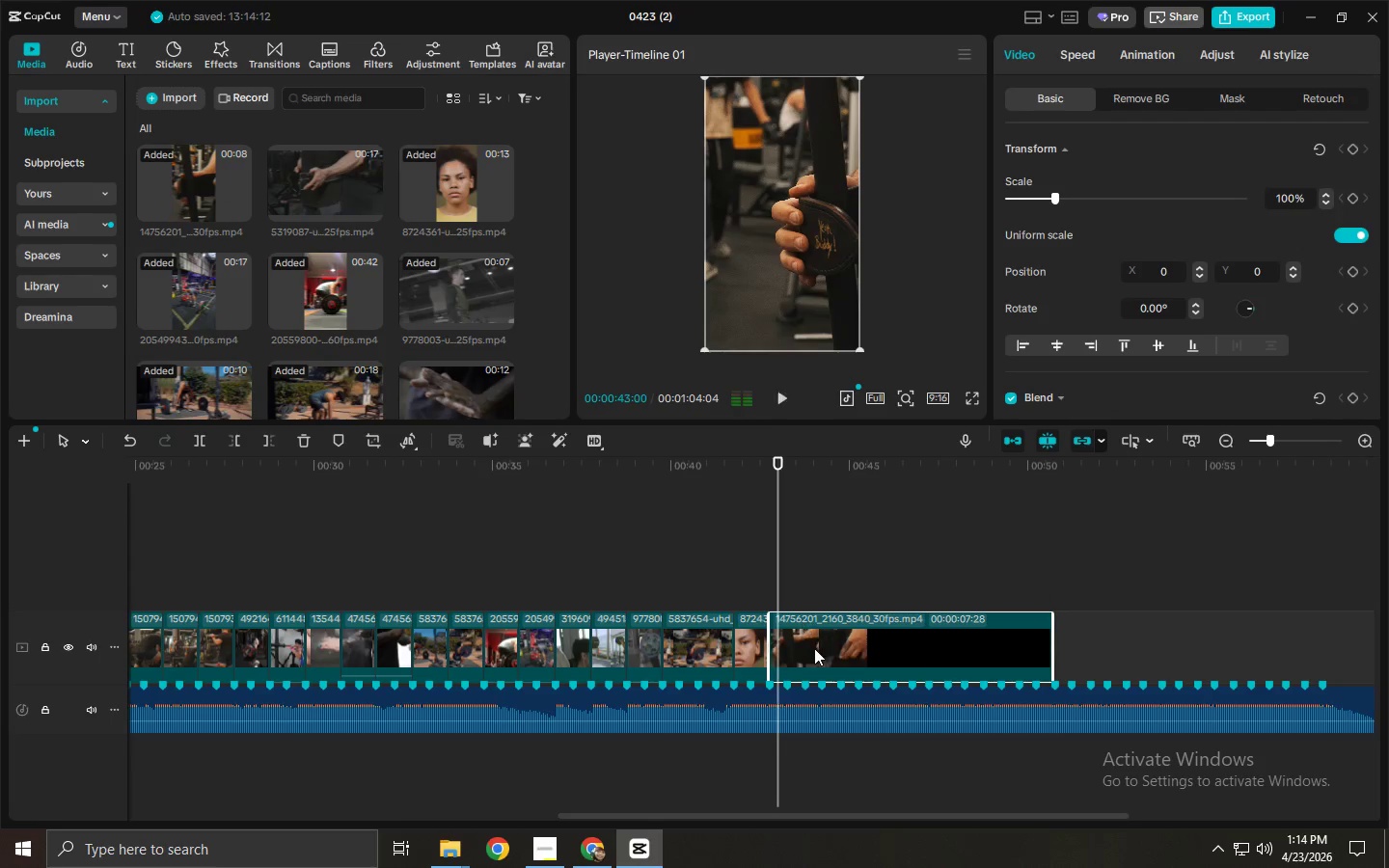 
left_click([814, 648])
 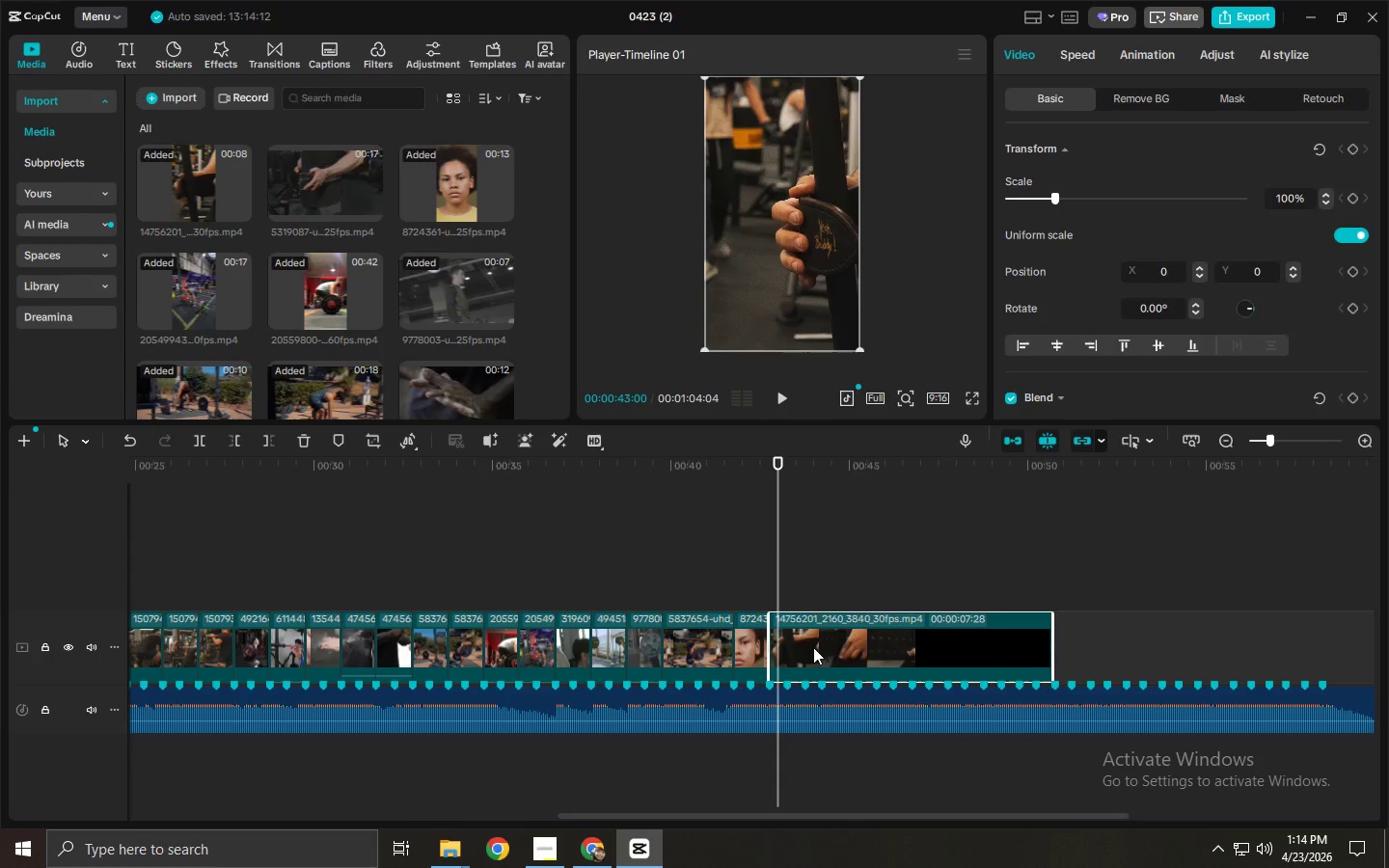 
key(Delete)
 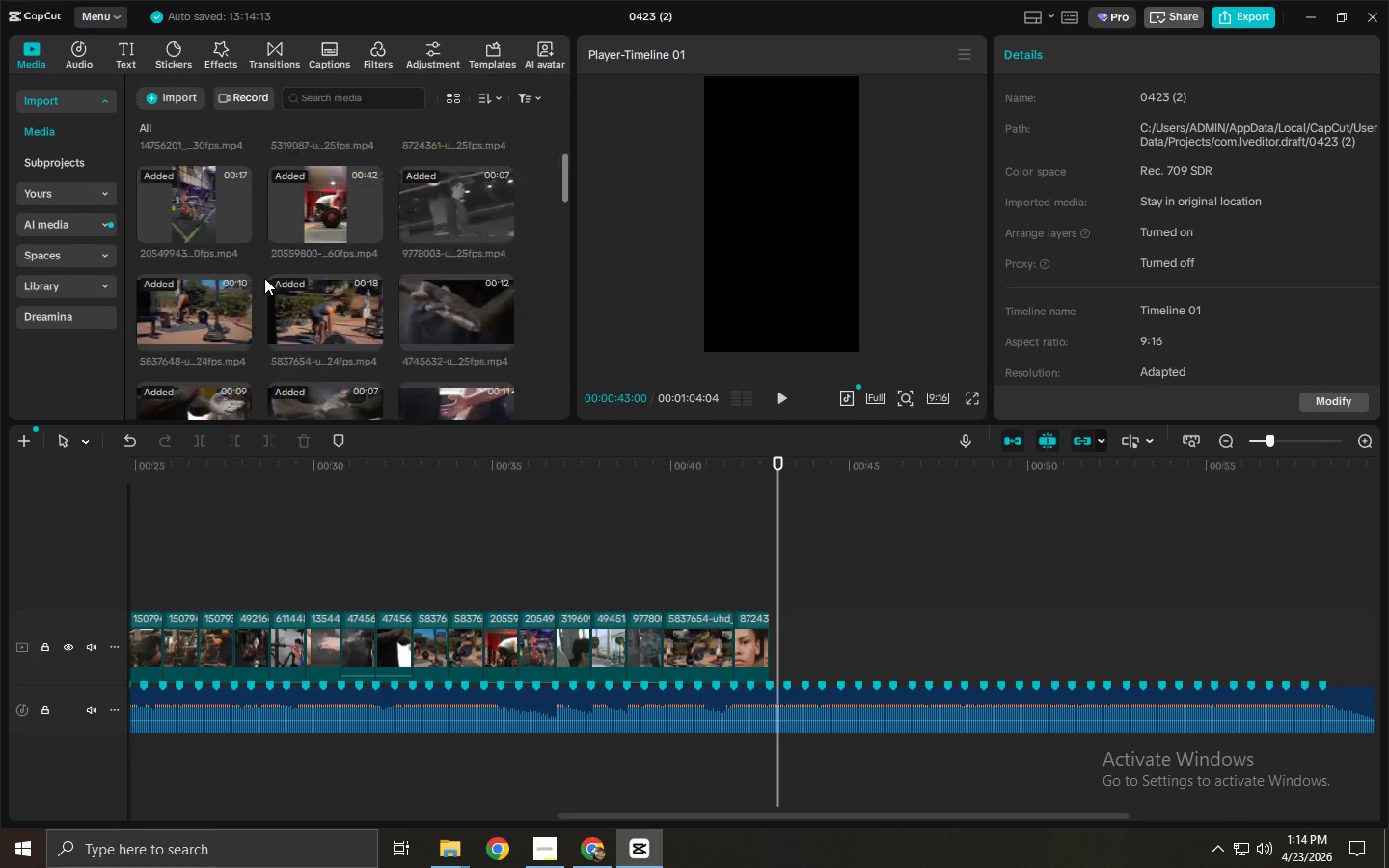 
scroll: coordinate [295, 322], scroll_direction: down, amount: 8.0
 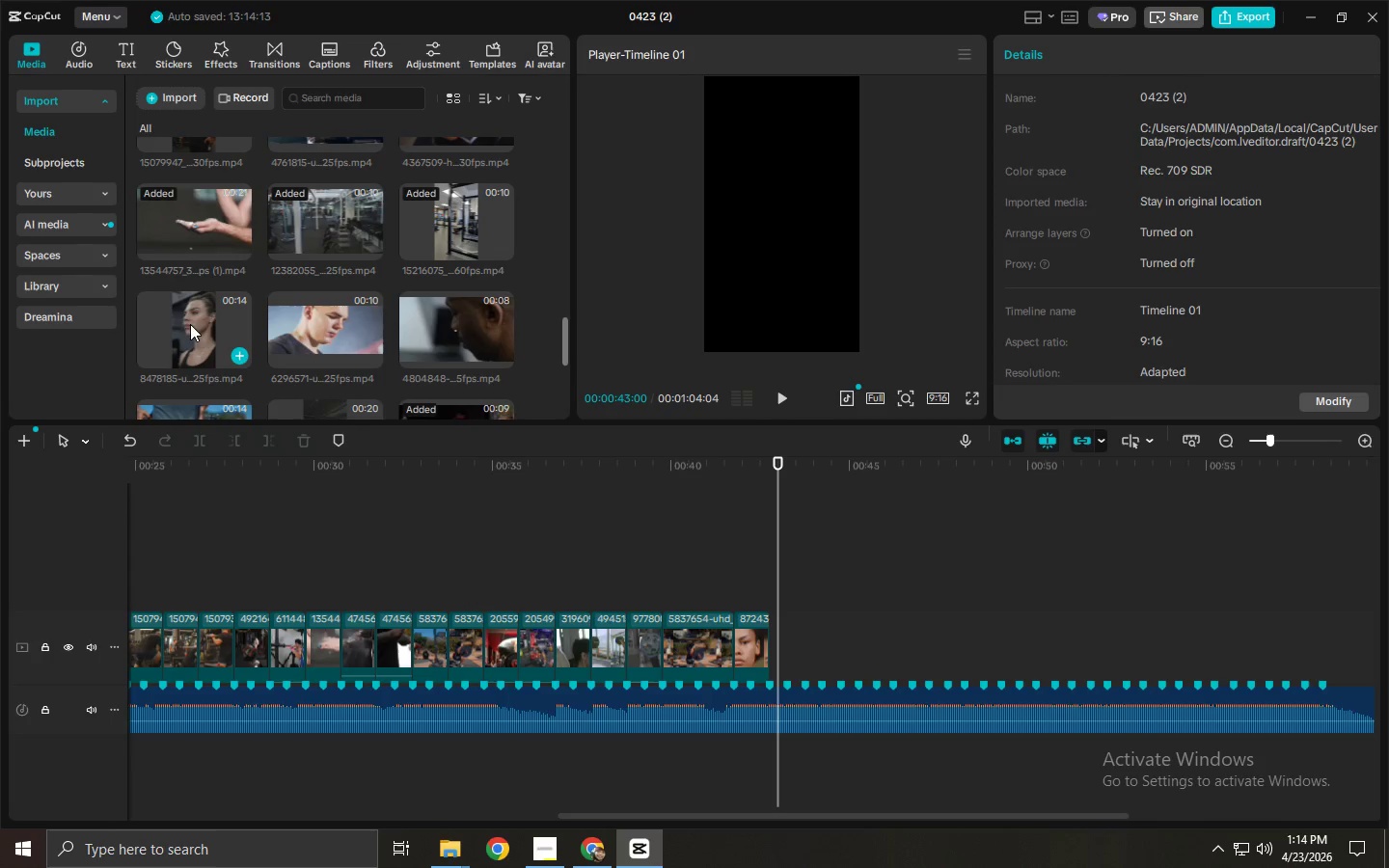 
left_click_drag(start_coordinate=[180, 320], to_coordinate=[794, 643])
 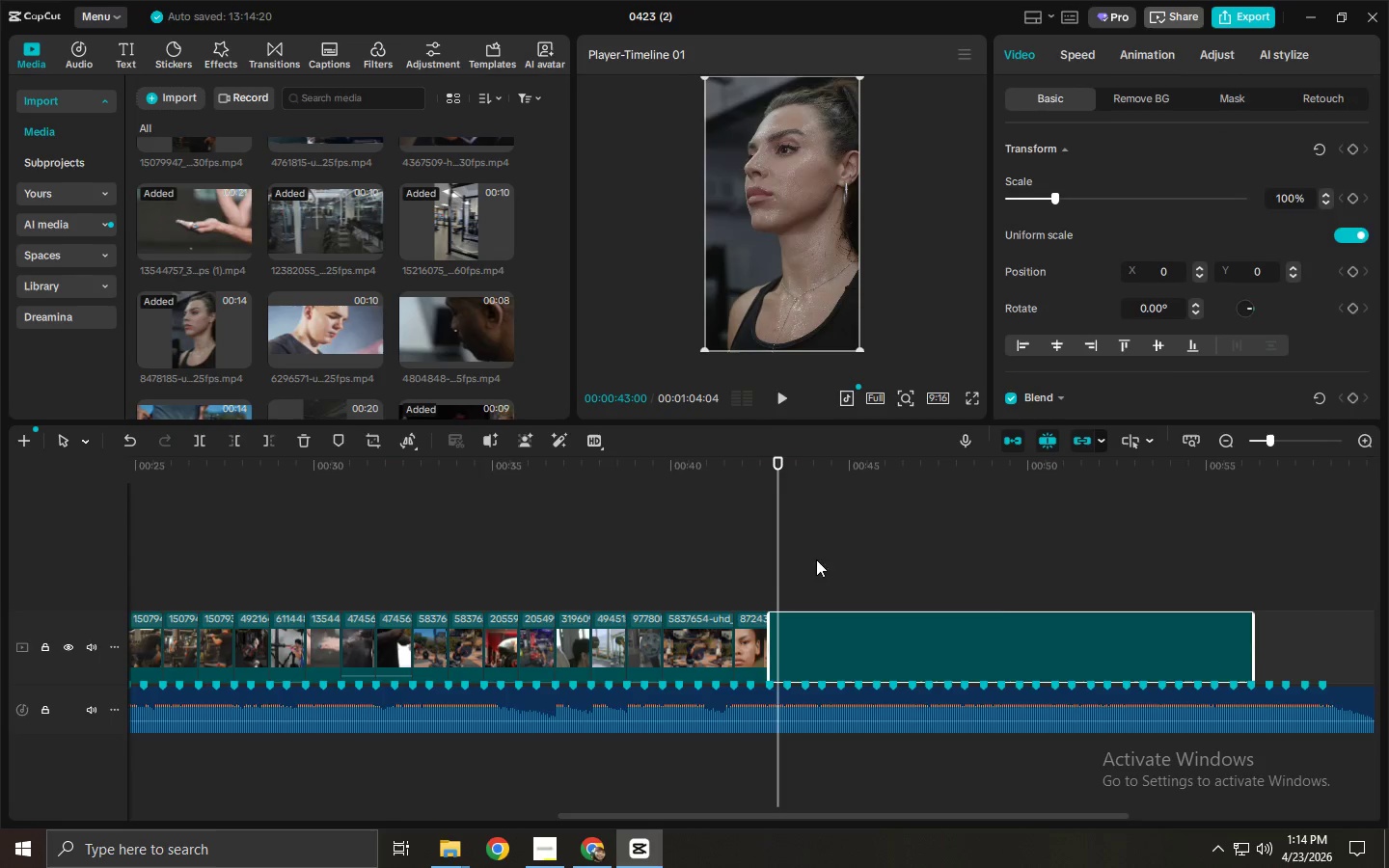 
key(Space)
 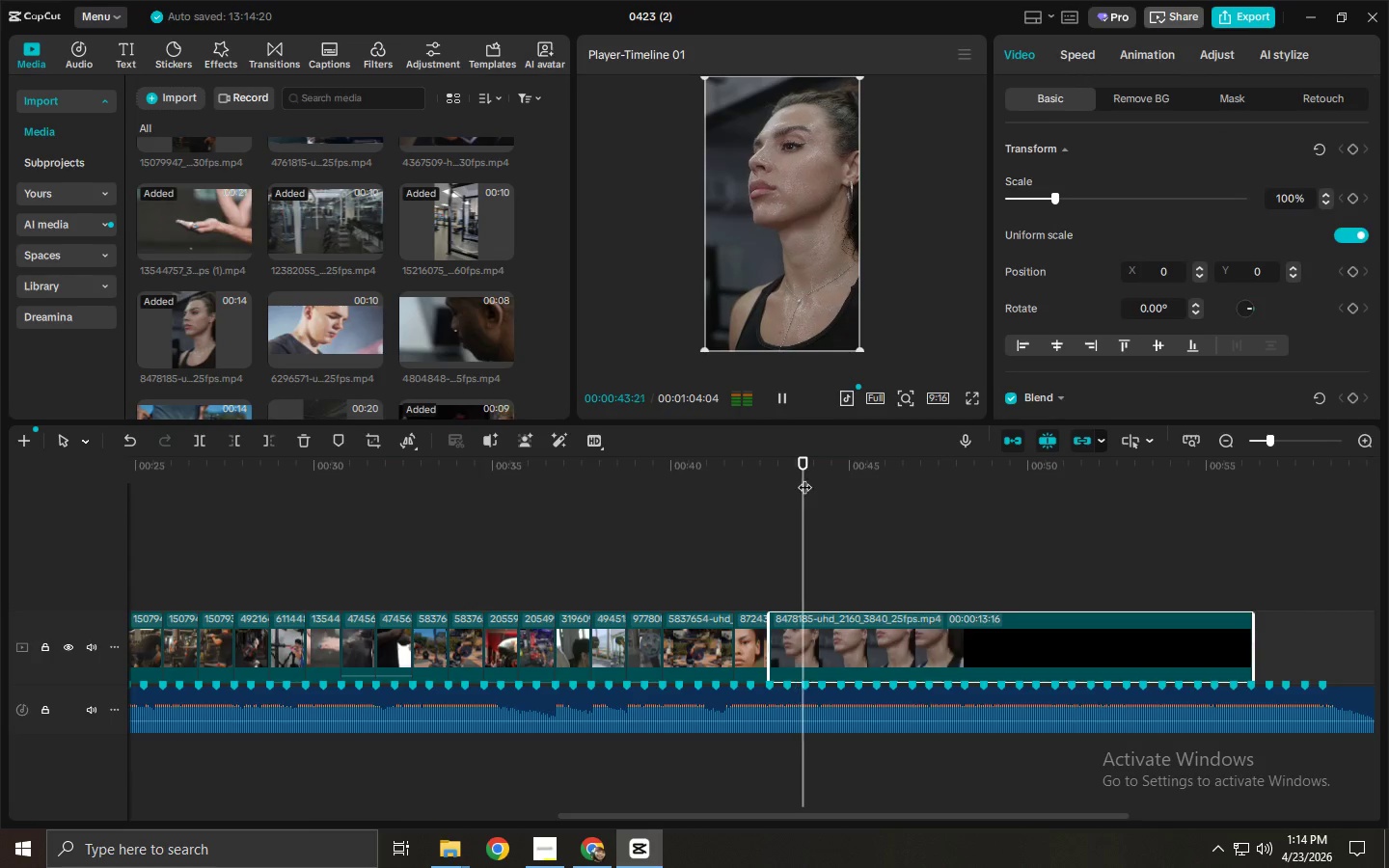 
key(Space)
 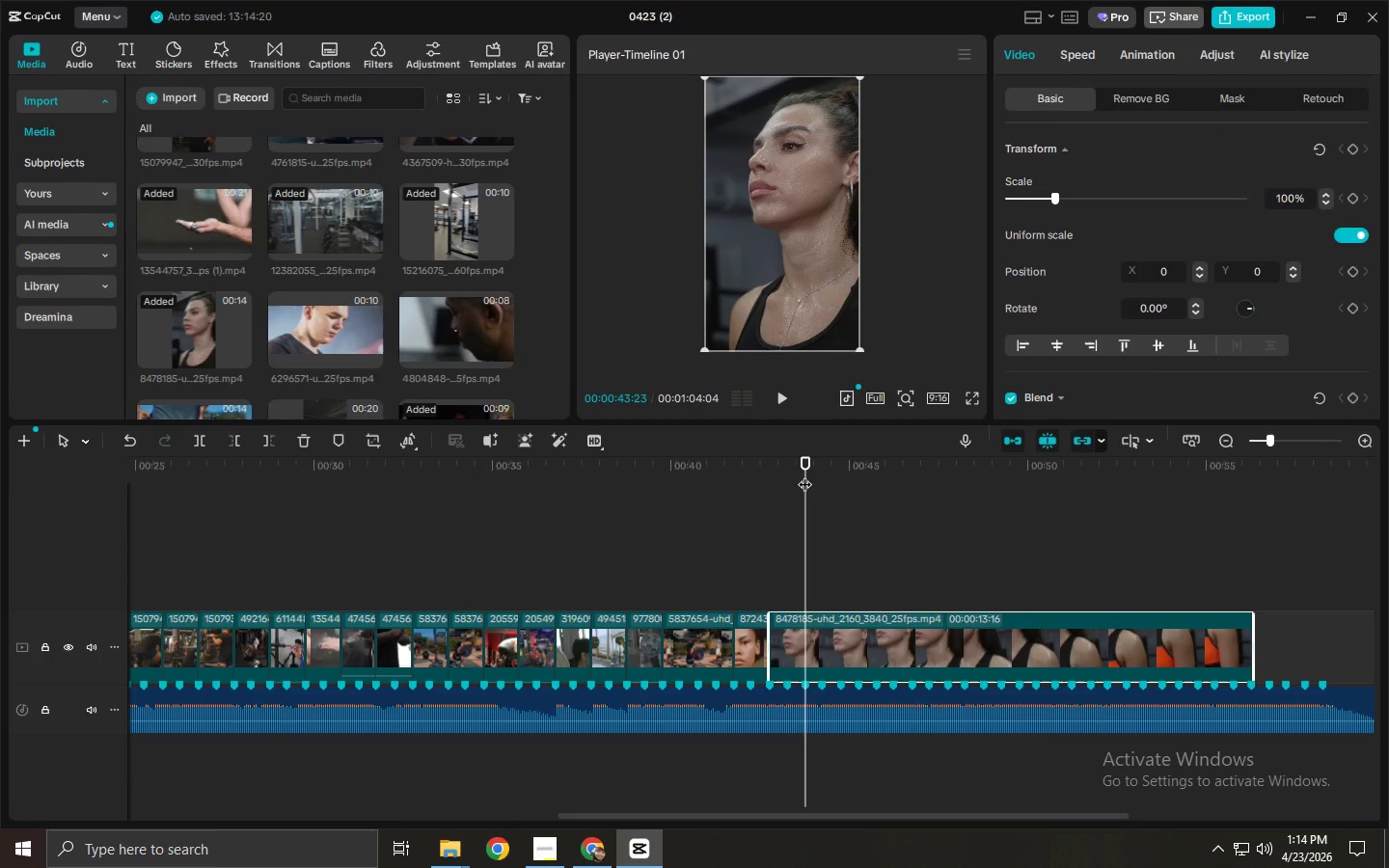 
left_click([804, 475])
 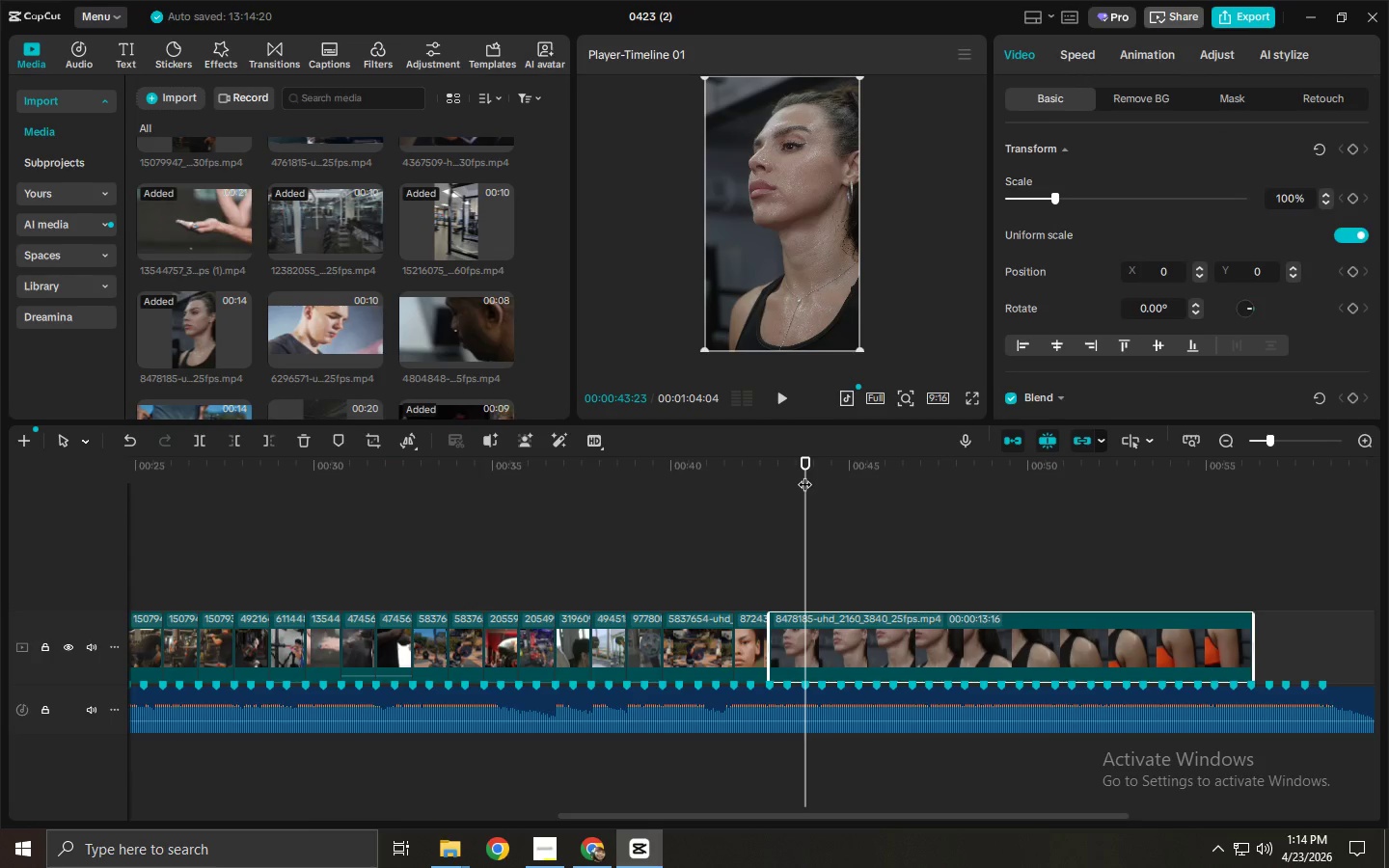 
key(Control+ControlLeft)
 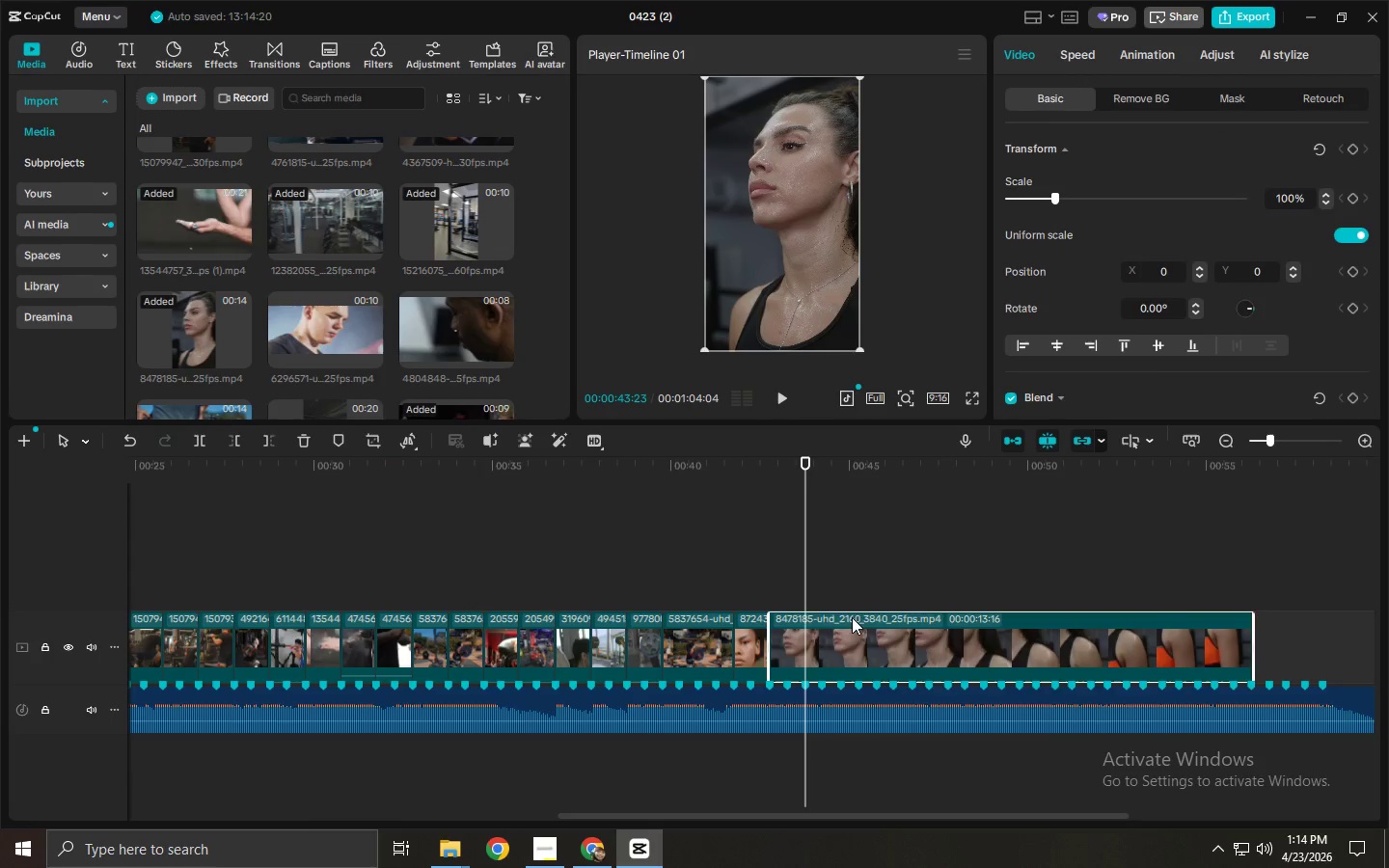 
key(Control+B)
 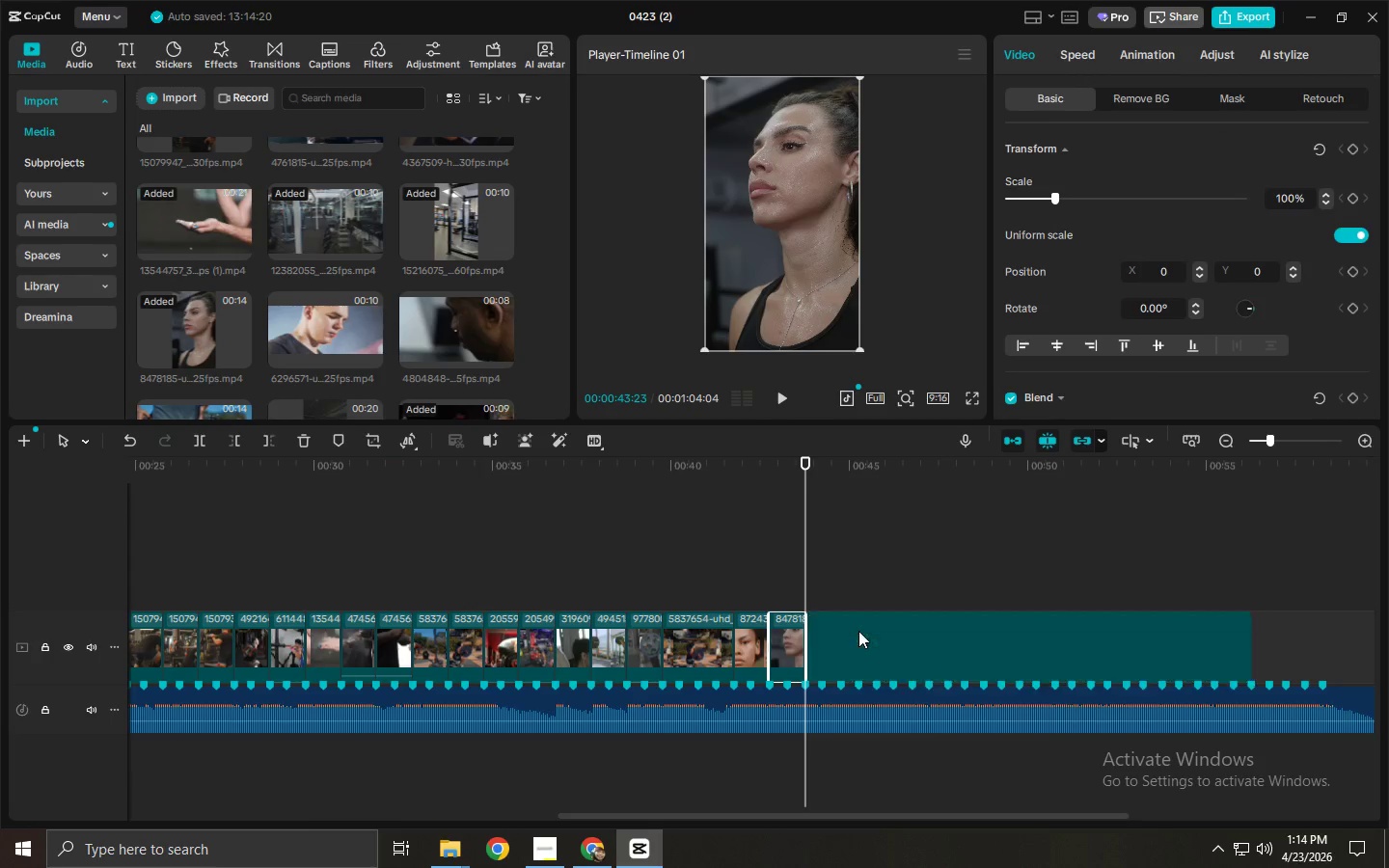 
left_click([858, 631])
 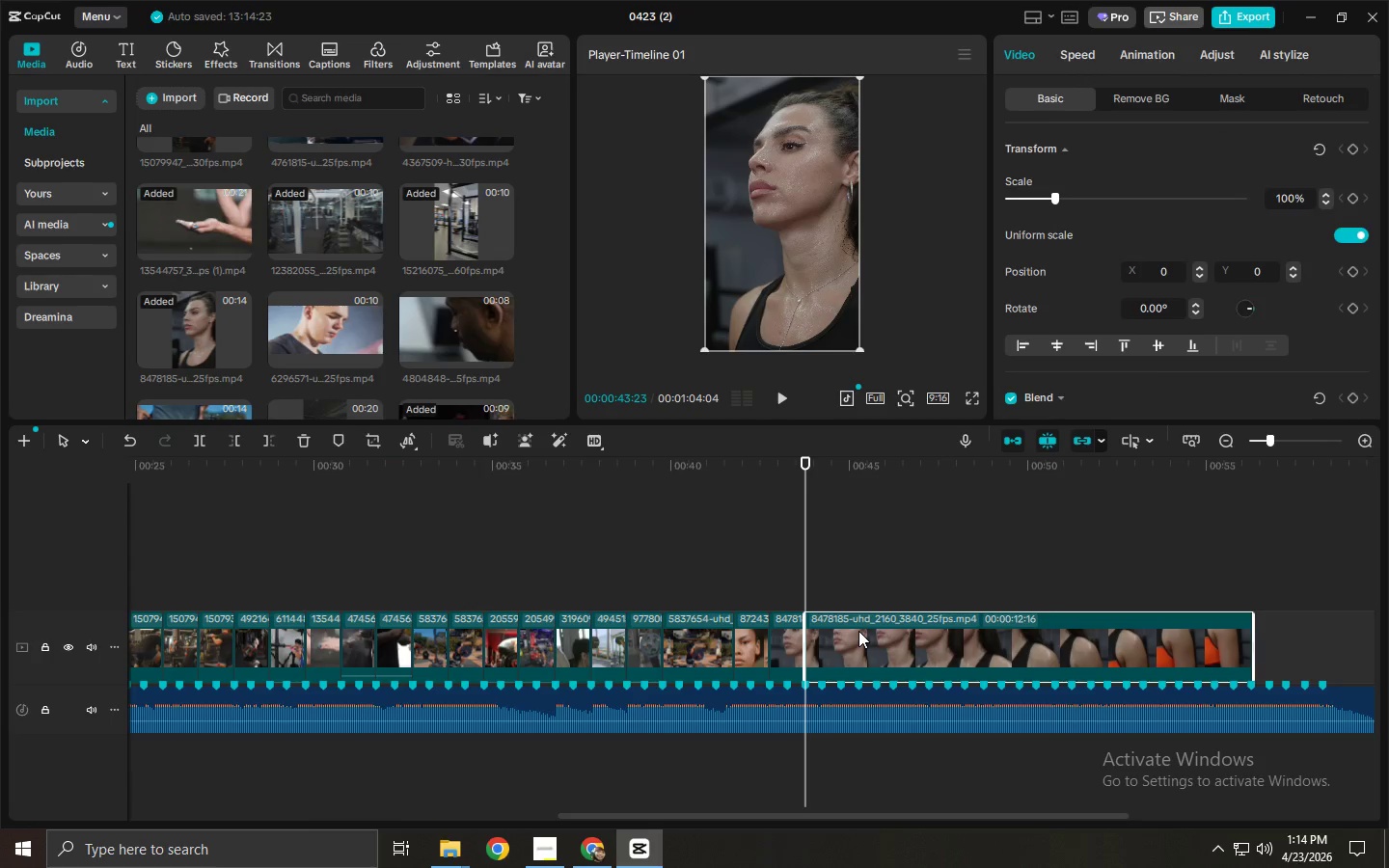 
key(Delete)
 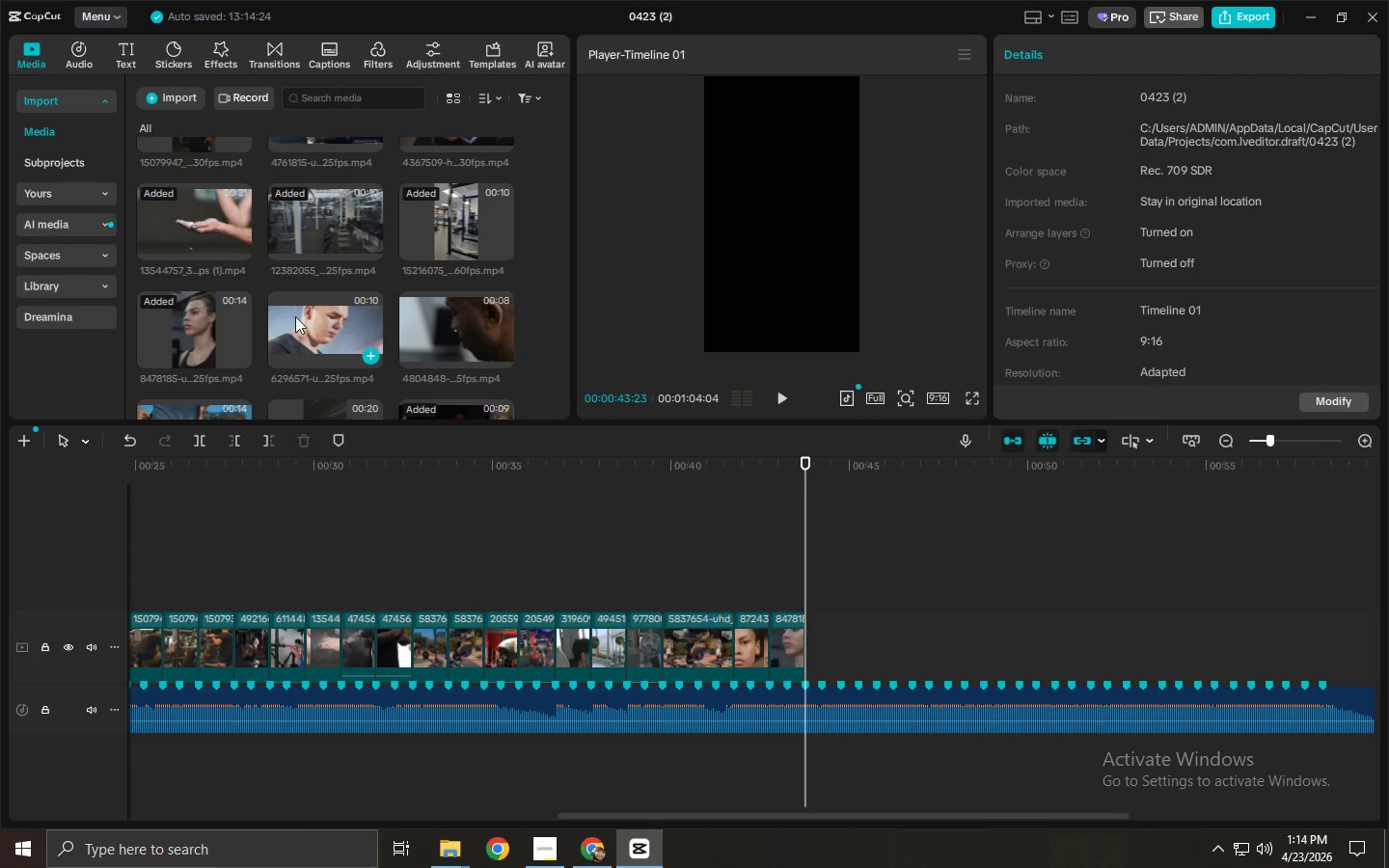 
left_click_drag(start_coordinate=[294, 316], to_coordinate=[816, 637])
 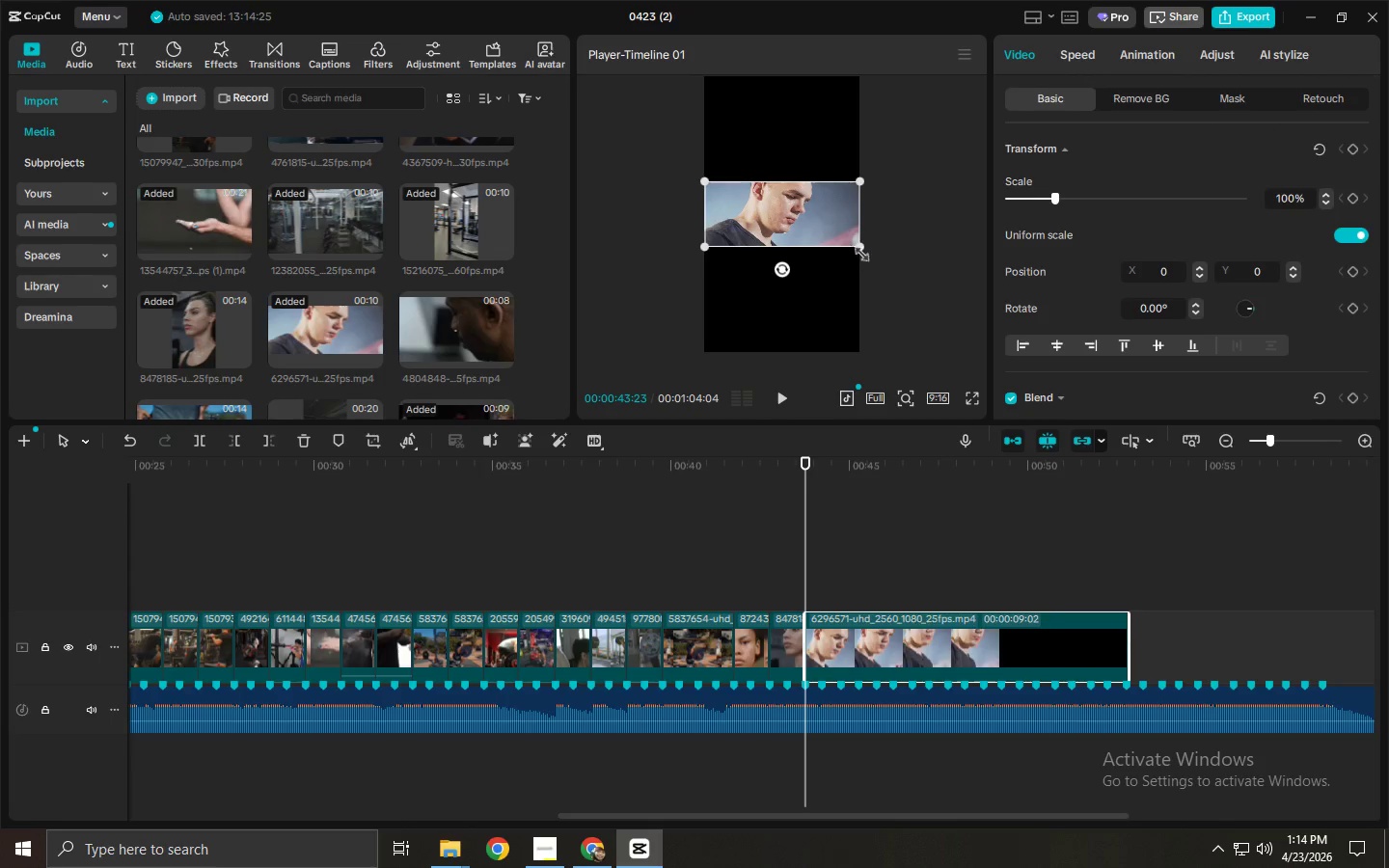 
left_click_drag(start_coordinate=[859, 251], to_coordinate=[1158, 529])
 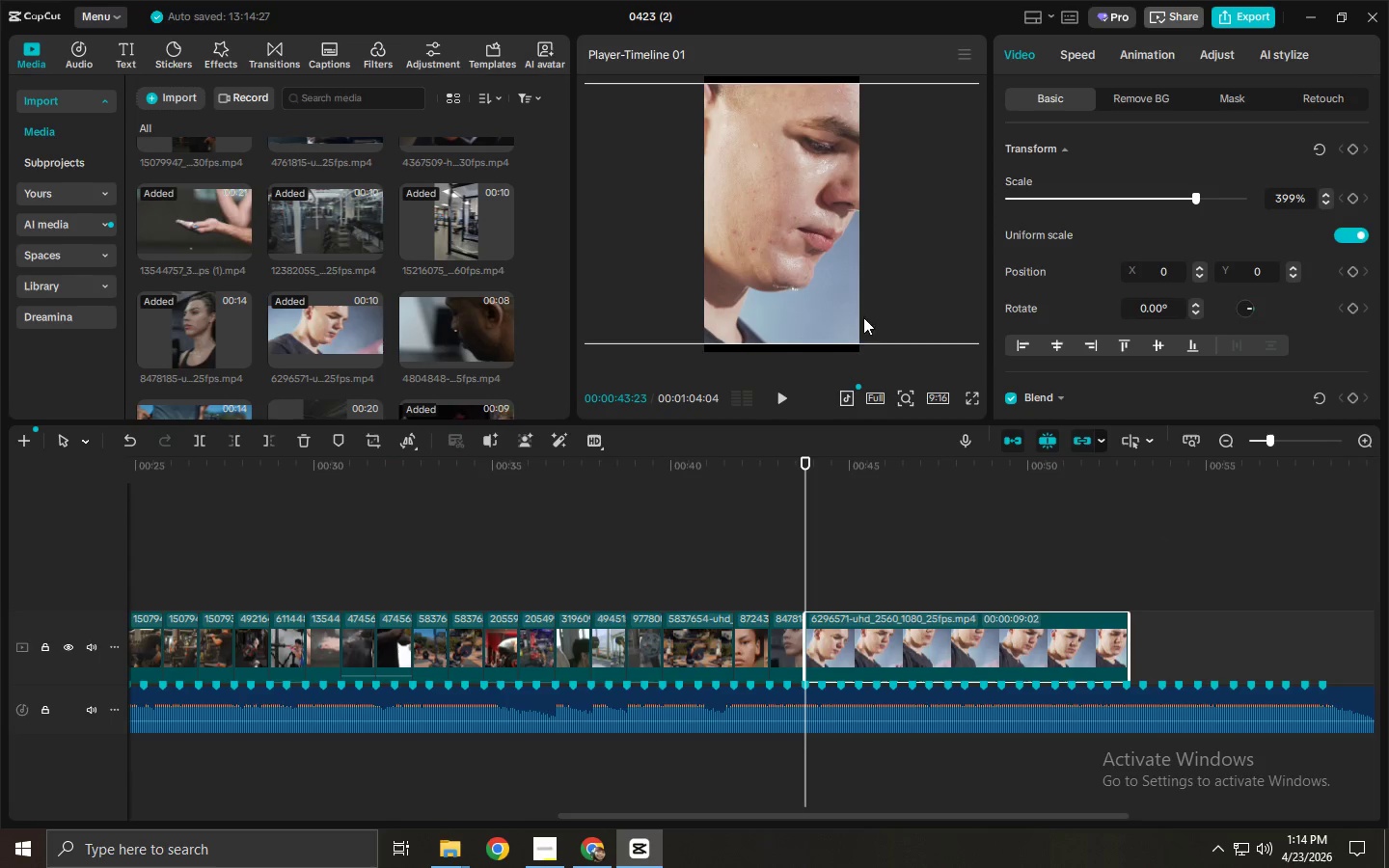 
left_click_drag(start_coordinate=[756, 241], to_coordinate=[849, 251])
 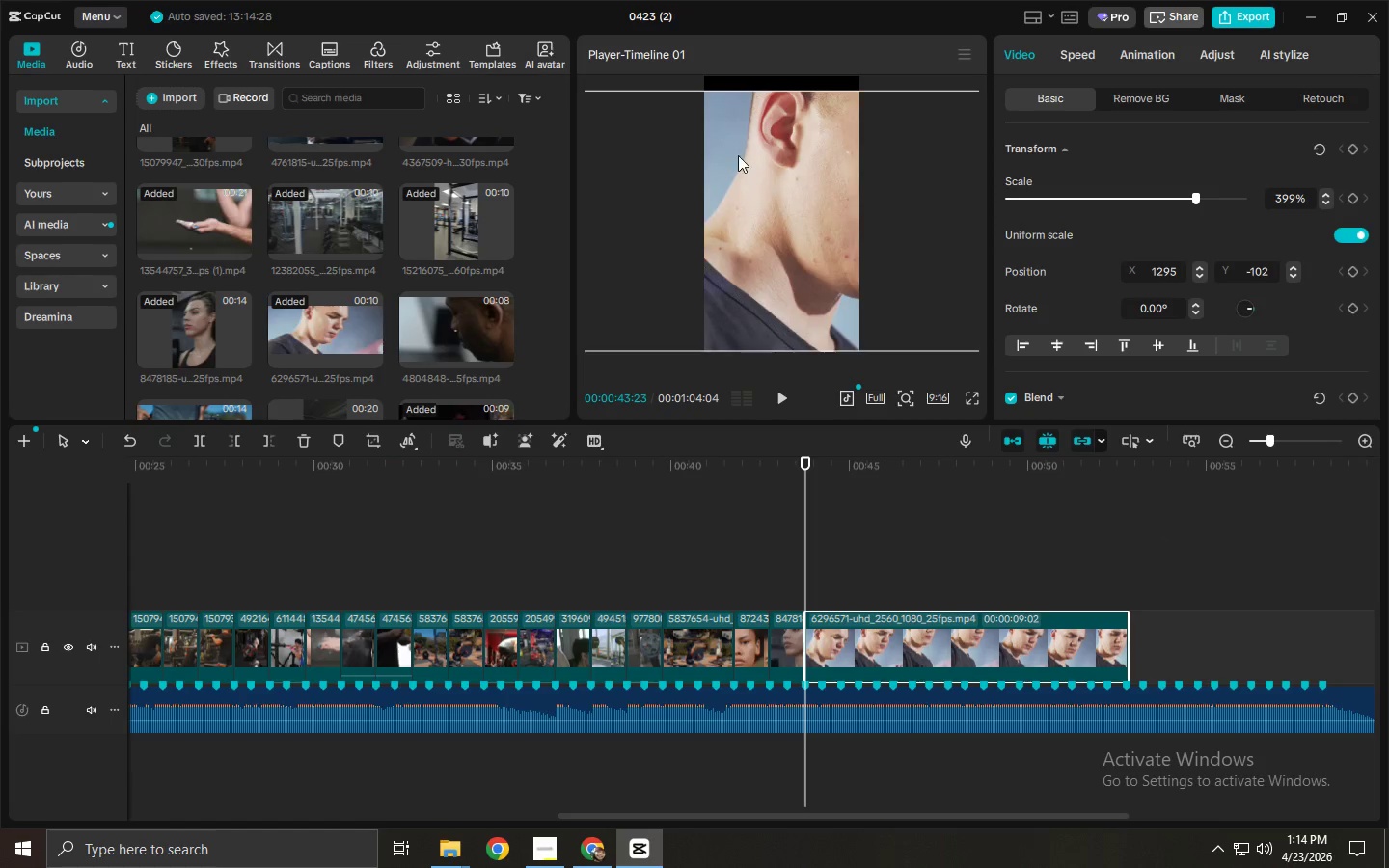 
left_click_drag(start_coordinate=[738, 155], to_coordinate=[861, 154])
 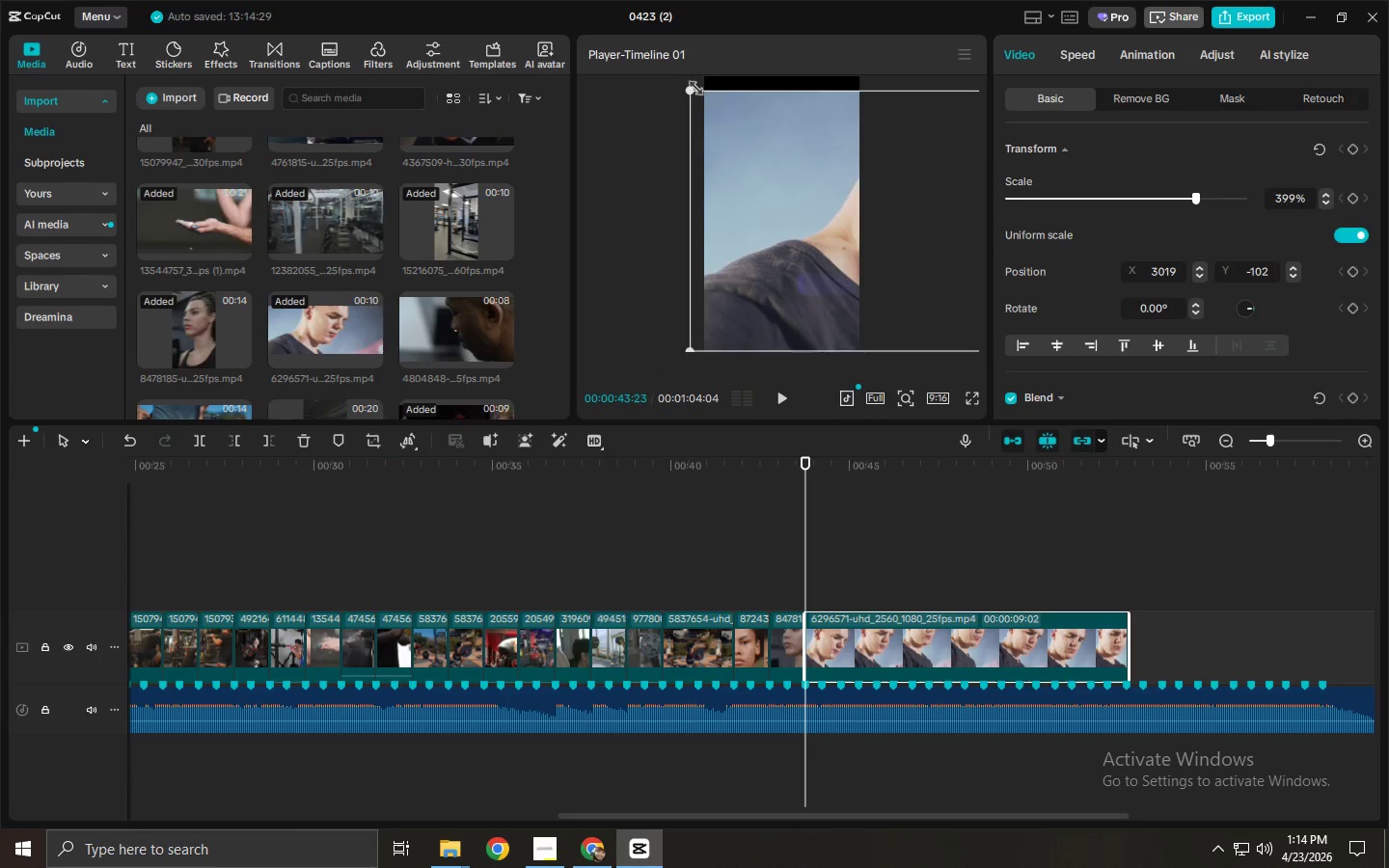 
left_click_drag(start_coordinate=[691, 85], to_coordinate=[665, 80])
 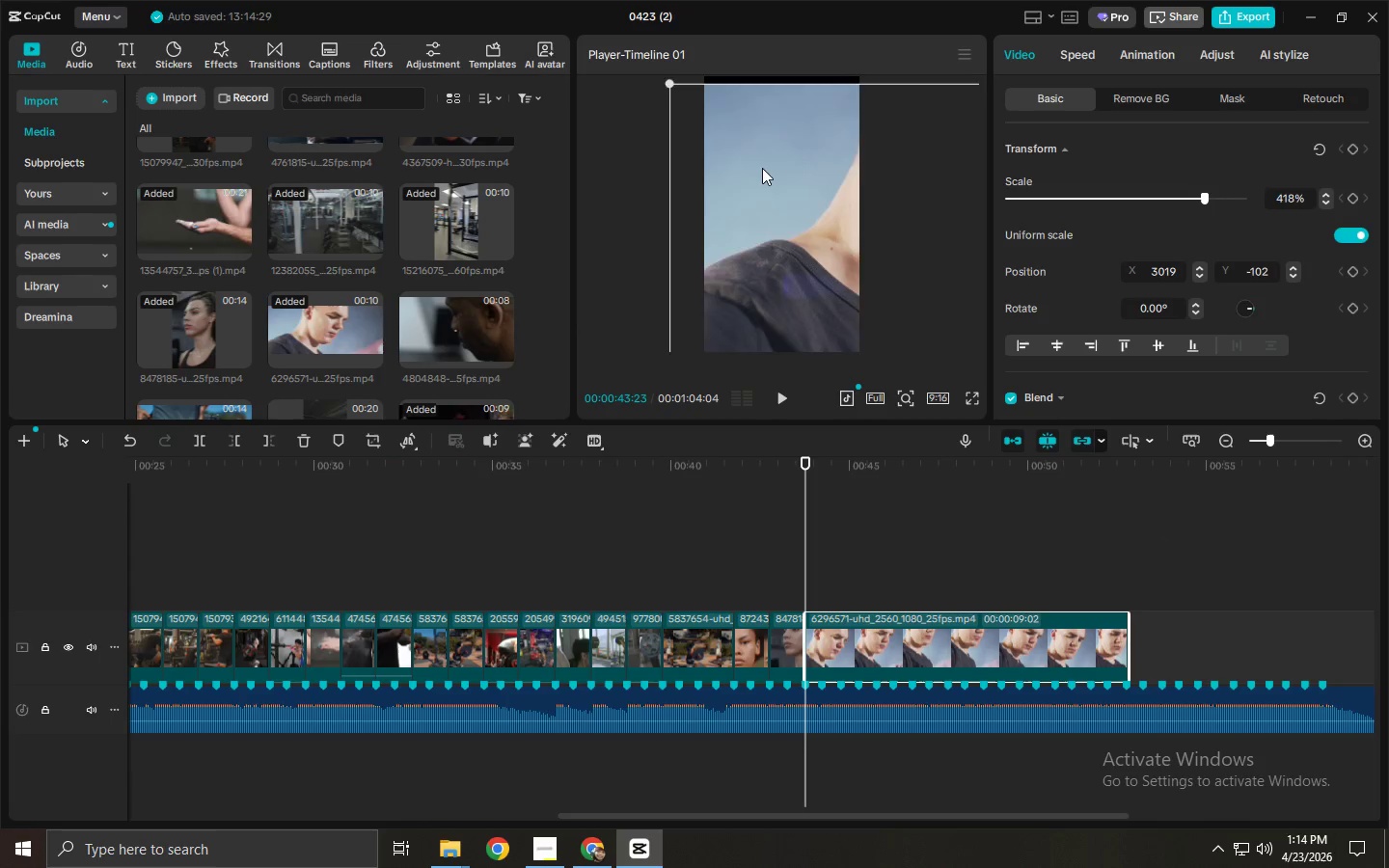 
left_click_drag(start_coordinate=[791, 176], to_coordinate=[658, 157])
 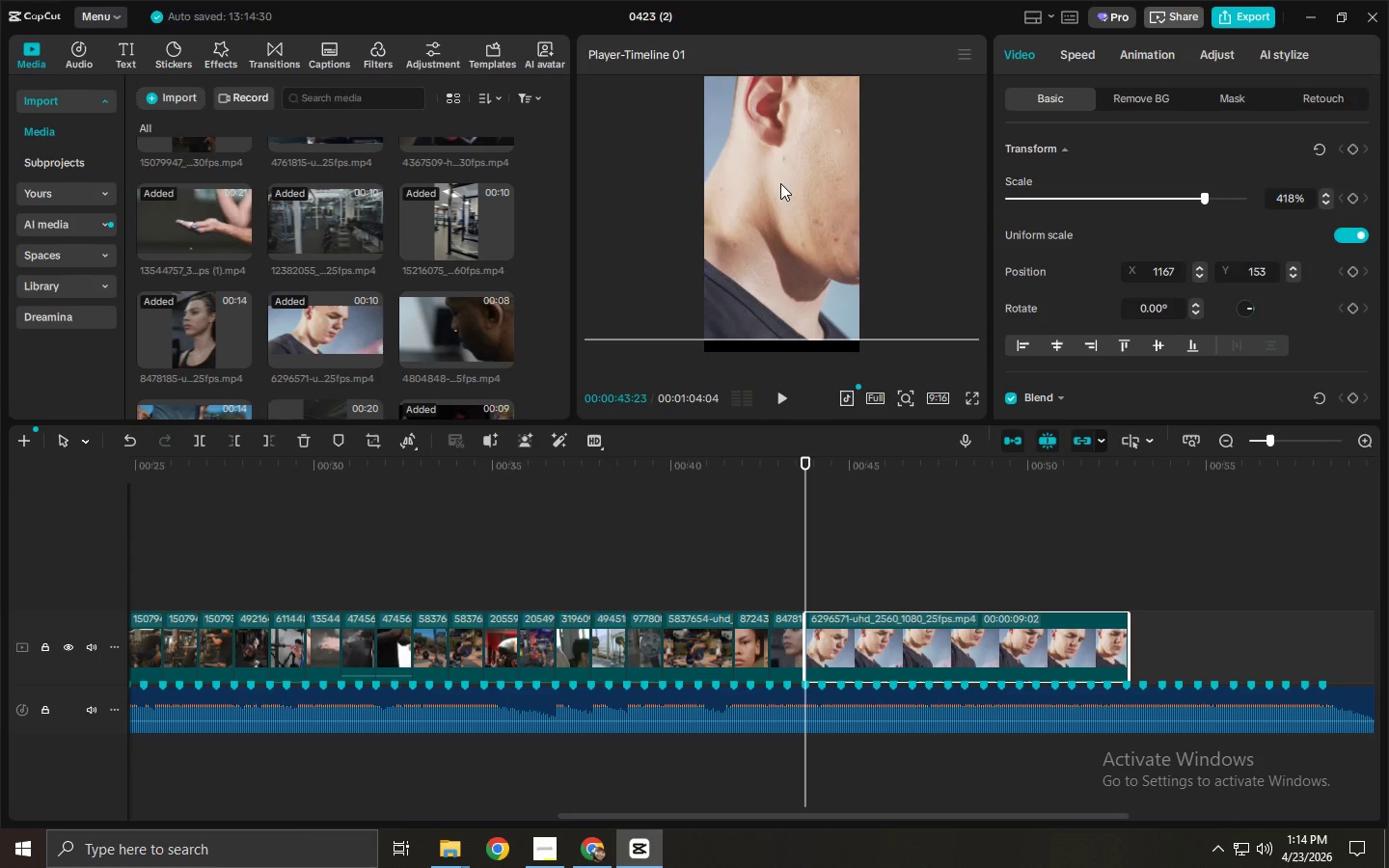 
left_click_drag(start_coordinate=[781, 184], to_coordinate=[720, 202])
 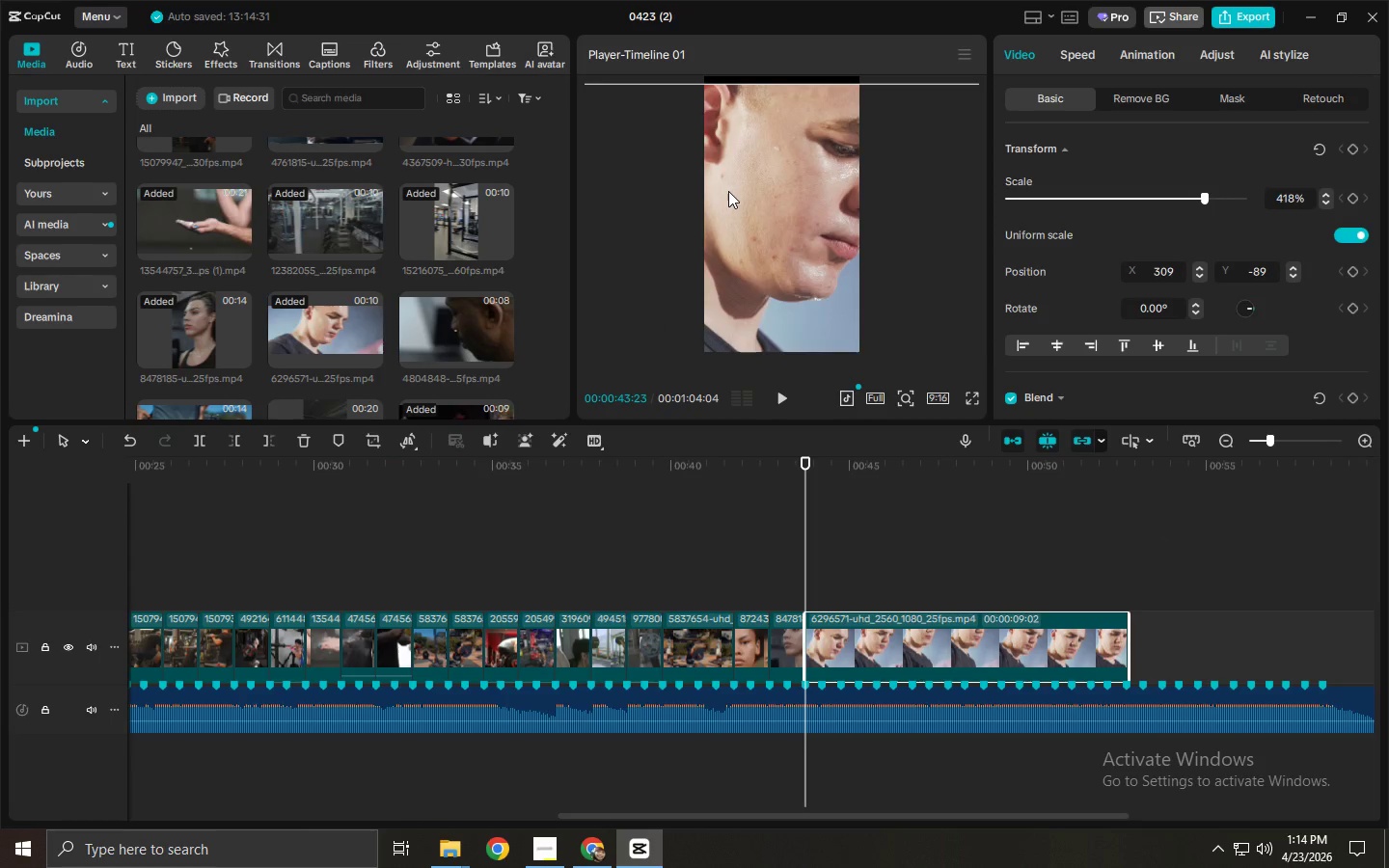 
left_click_drag(start_coordinate=[728, 191], to_coordinate=[719, 176])
 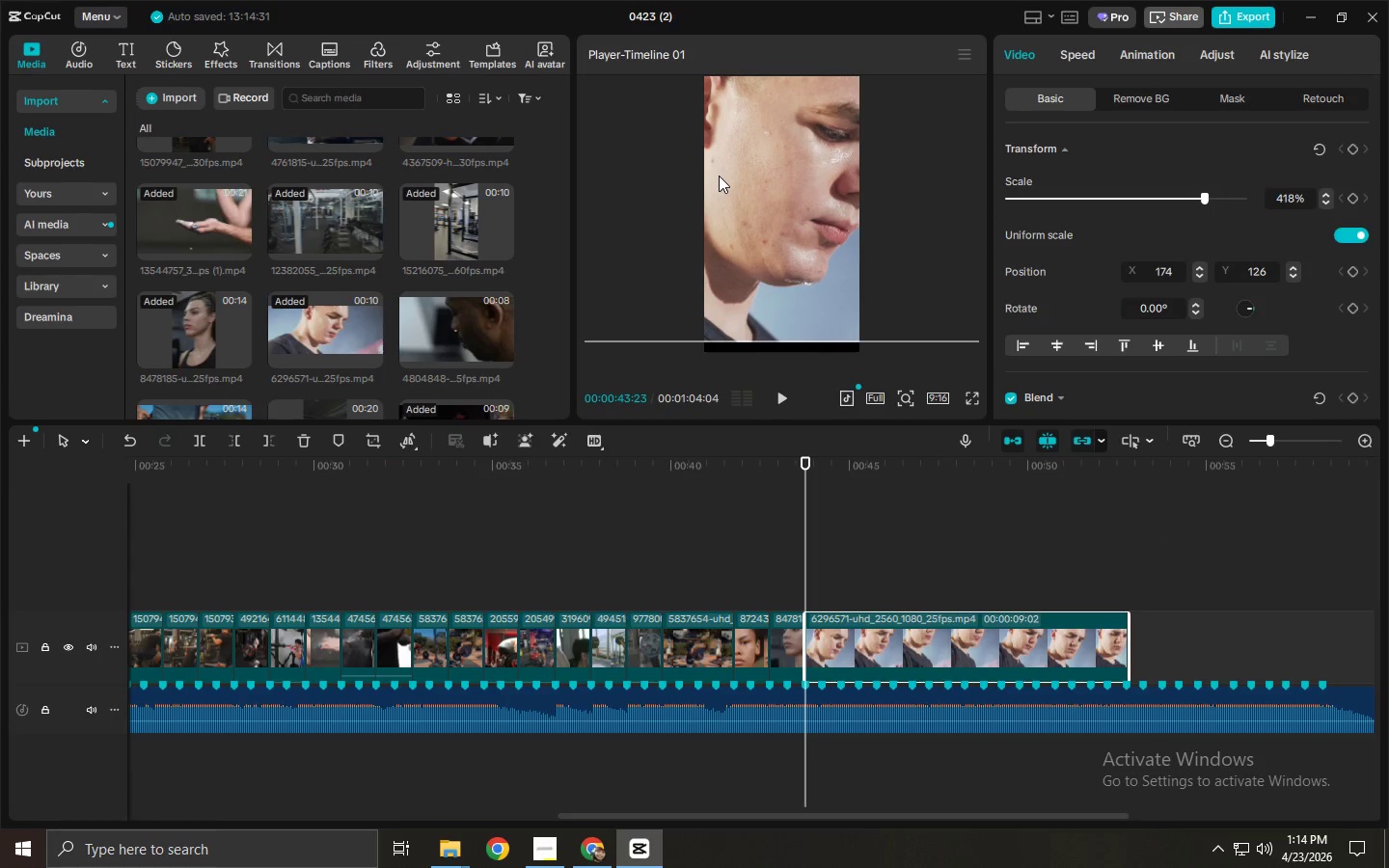 
left_click_drag(start_coordinate=[846, 221], to_coordinate=[842, 227])
 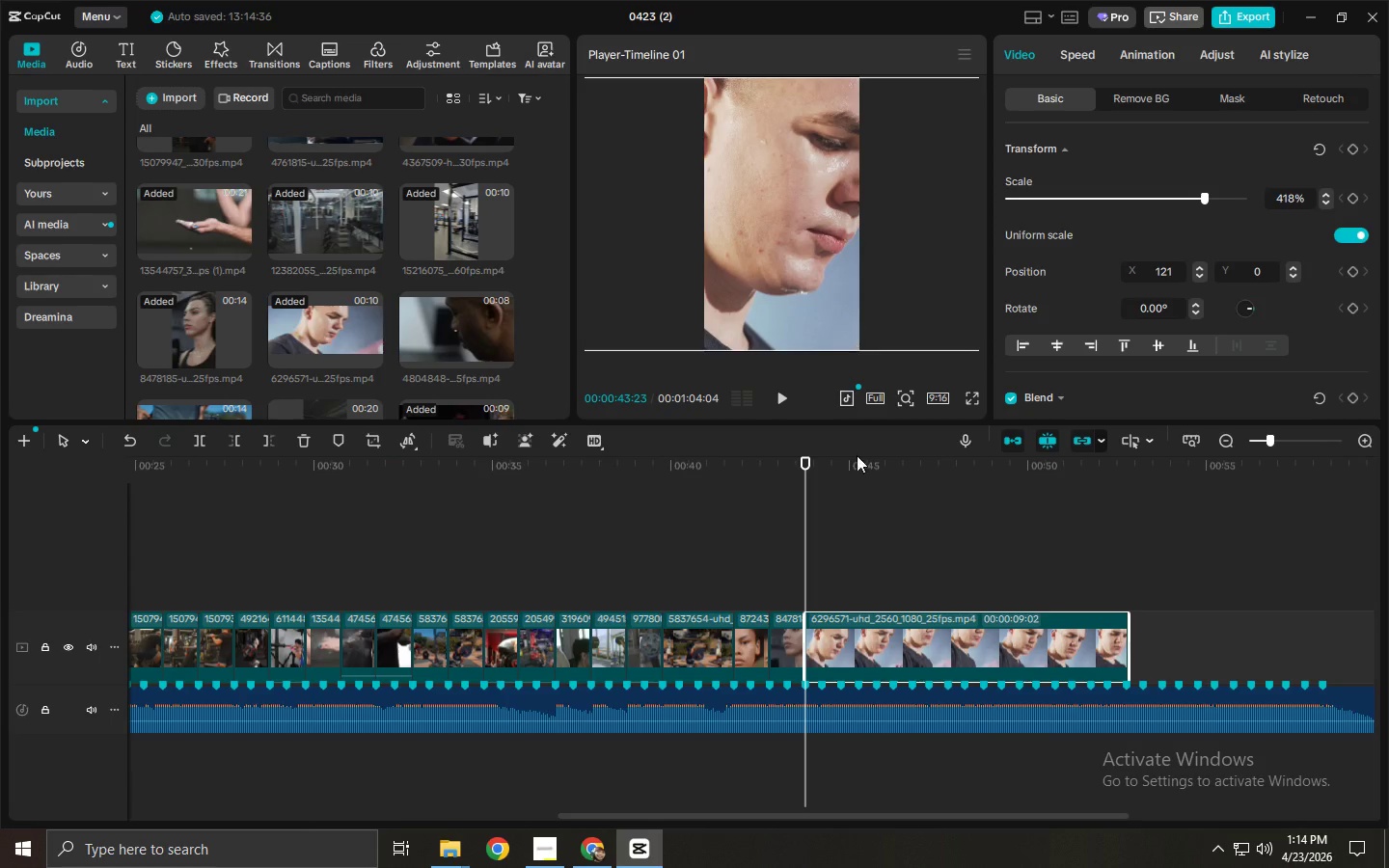 
key(Space)
 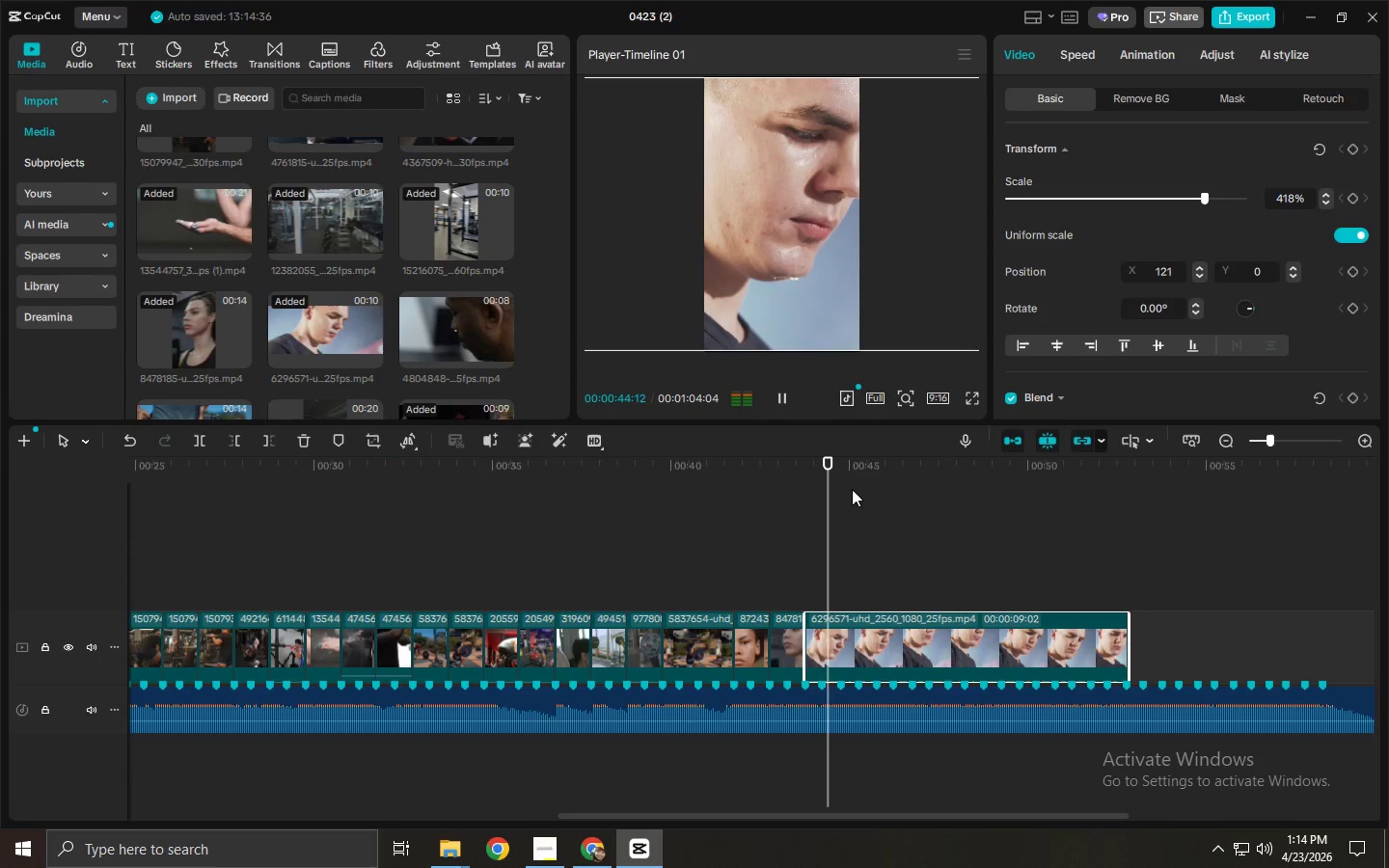 
key(Space)
 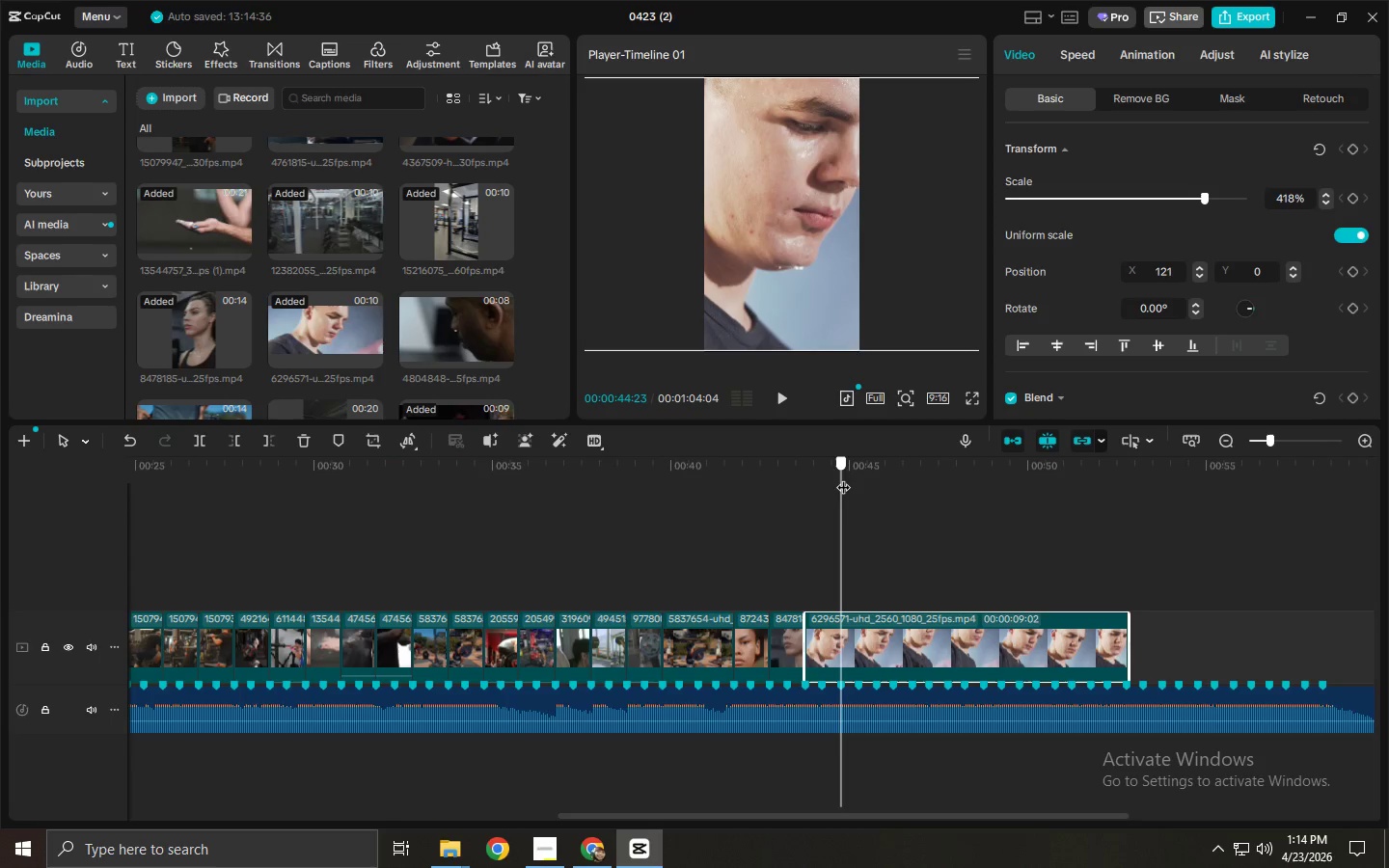 
key(Control+ControlLeft)
 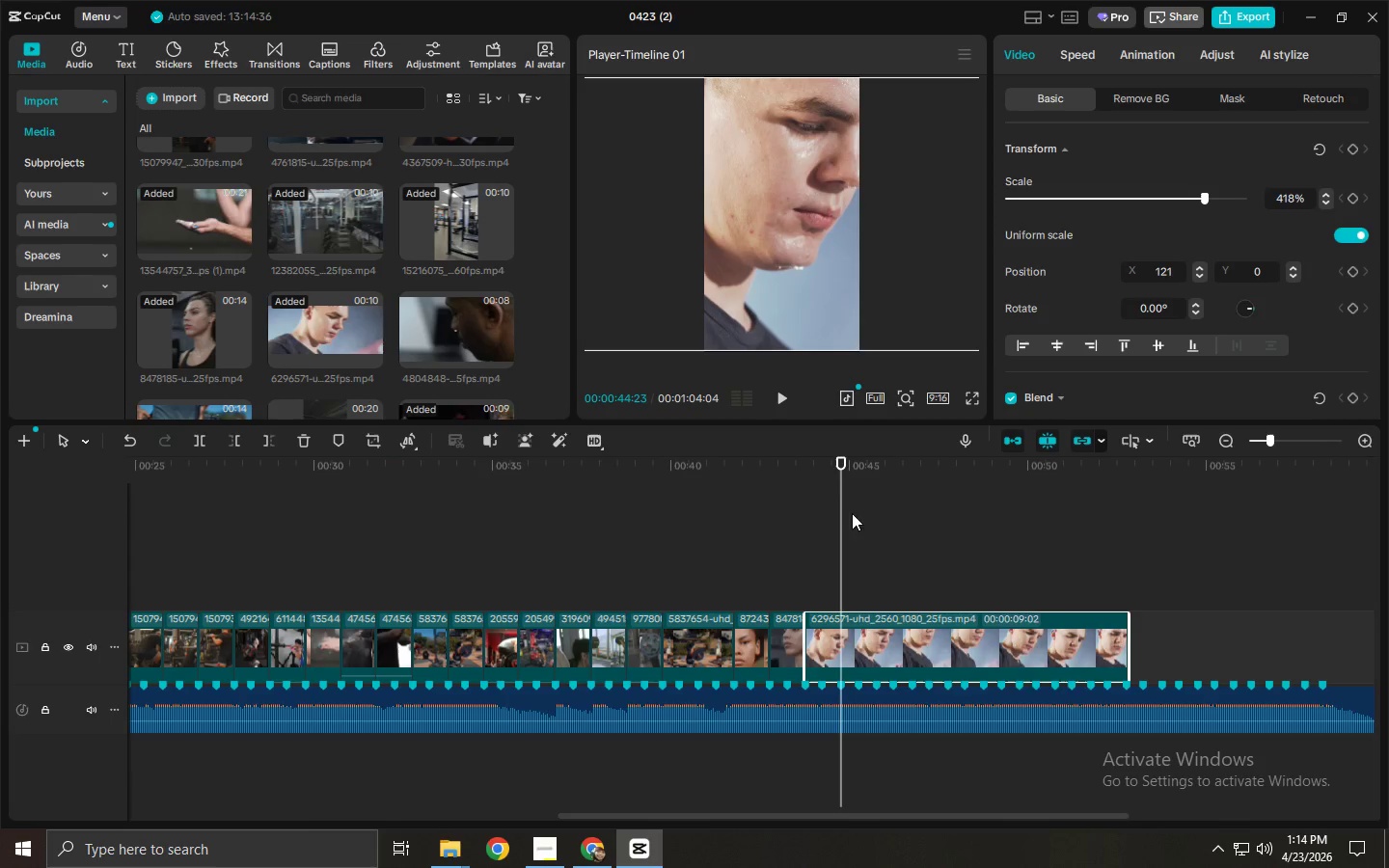 
key(Control+B)
 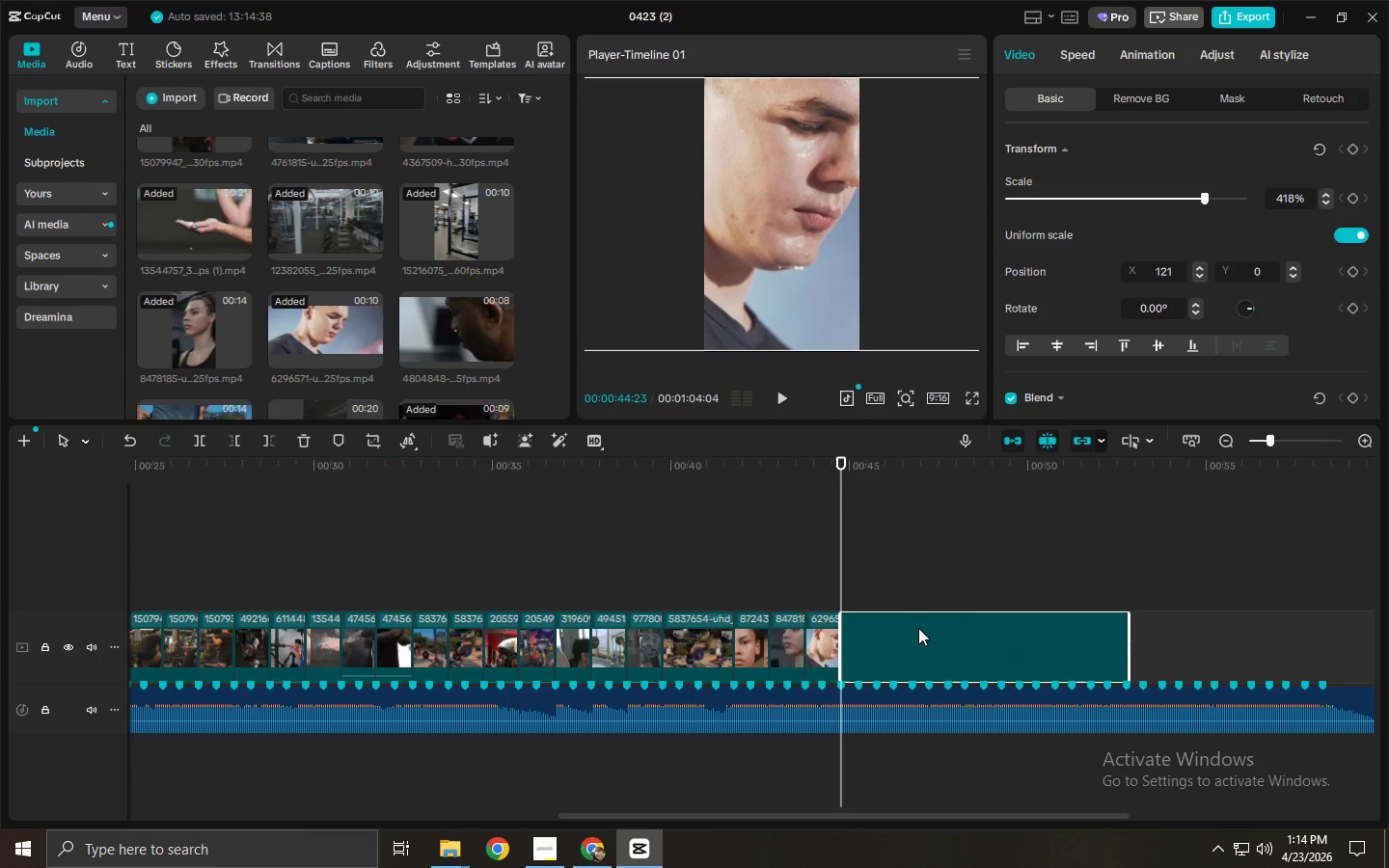 
left_click([918, 628])
 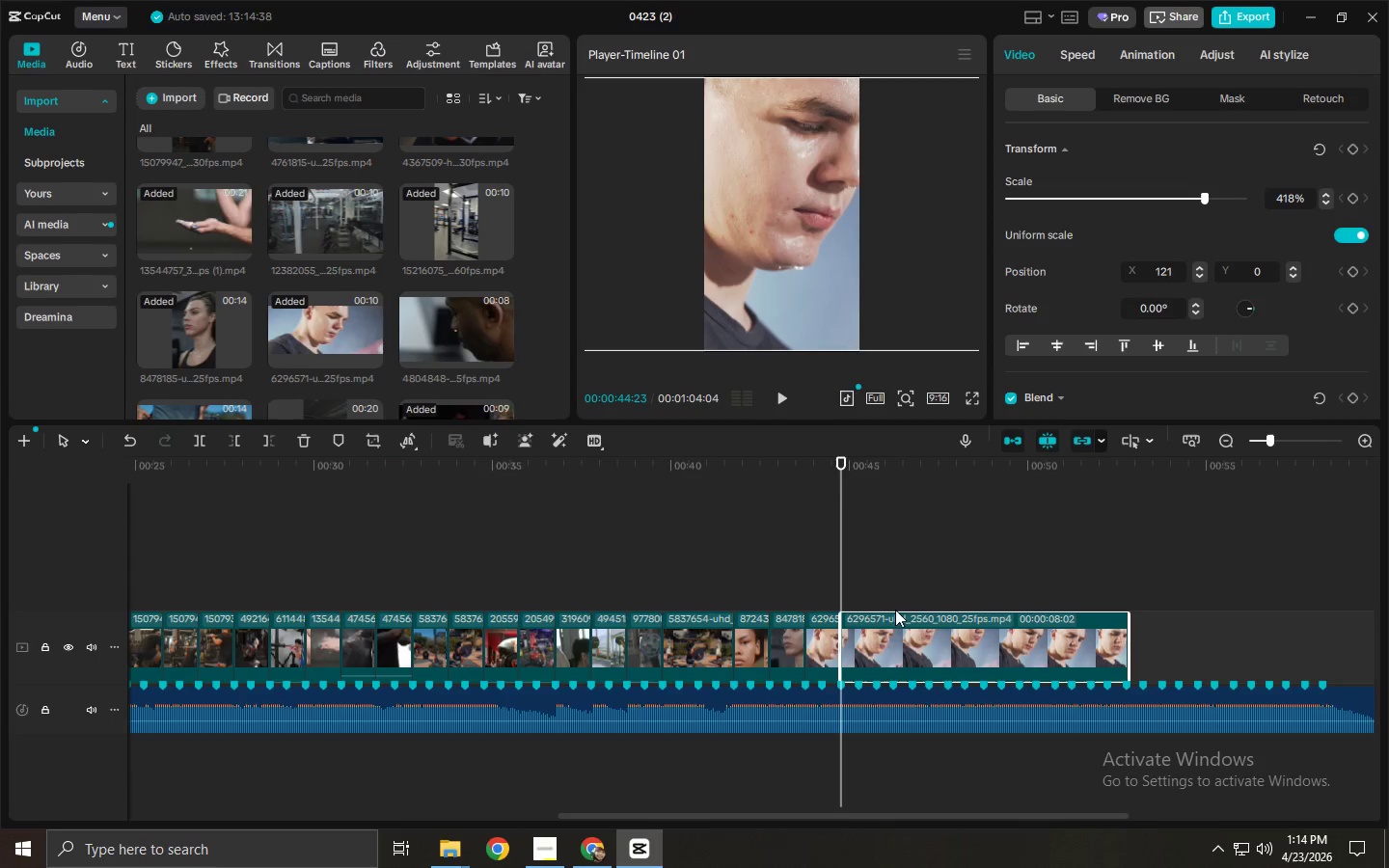 
key(Delete)
 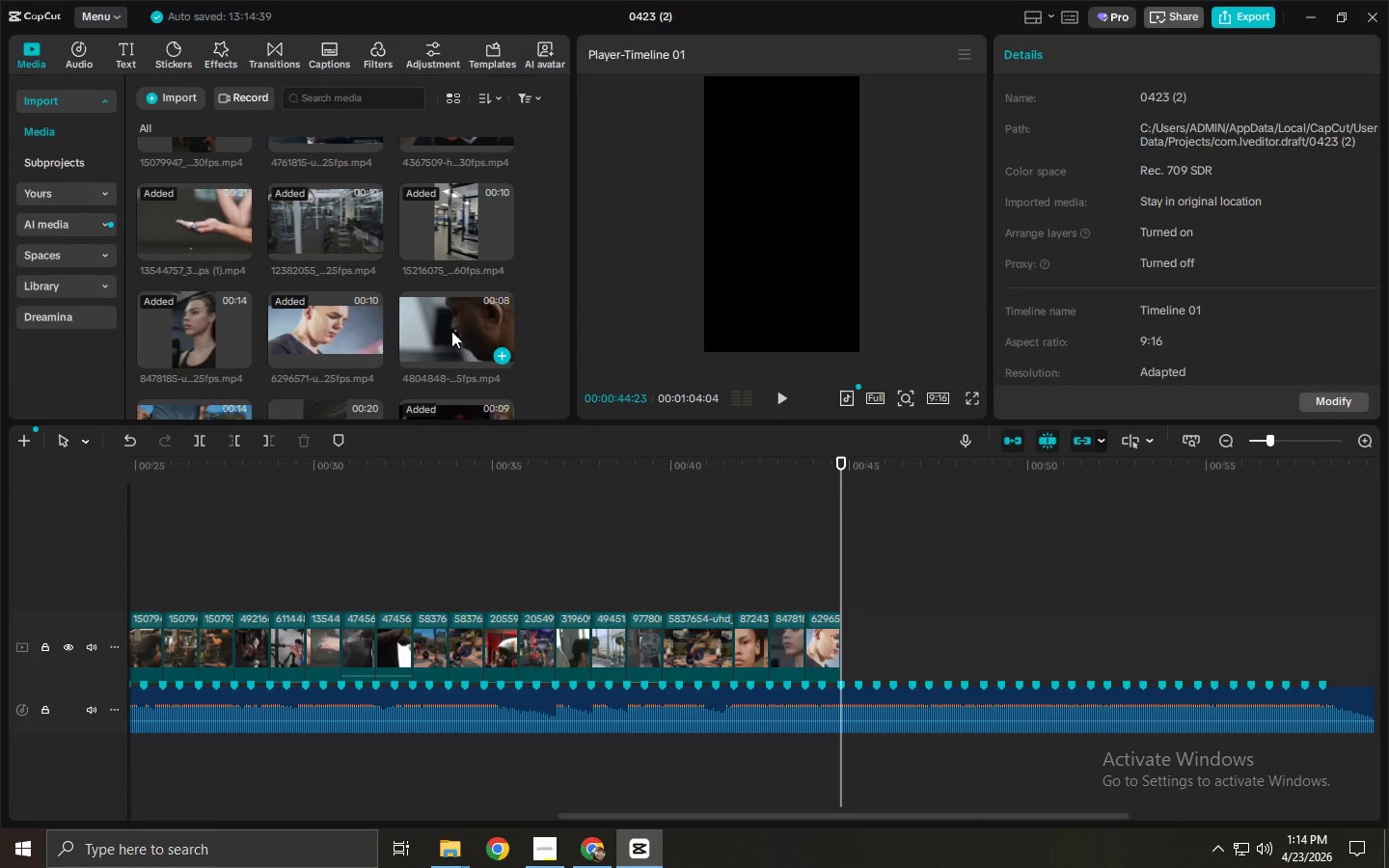 
left_click_drag(start_coordinate=[451, 331], to_coordinate=[875, 637])
 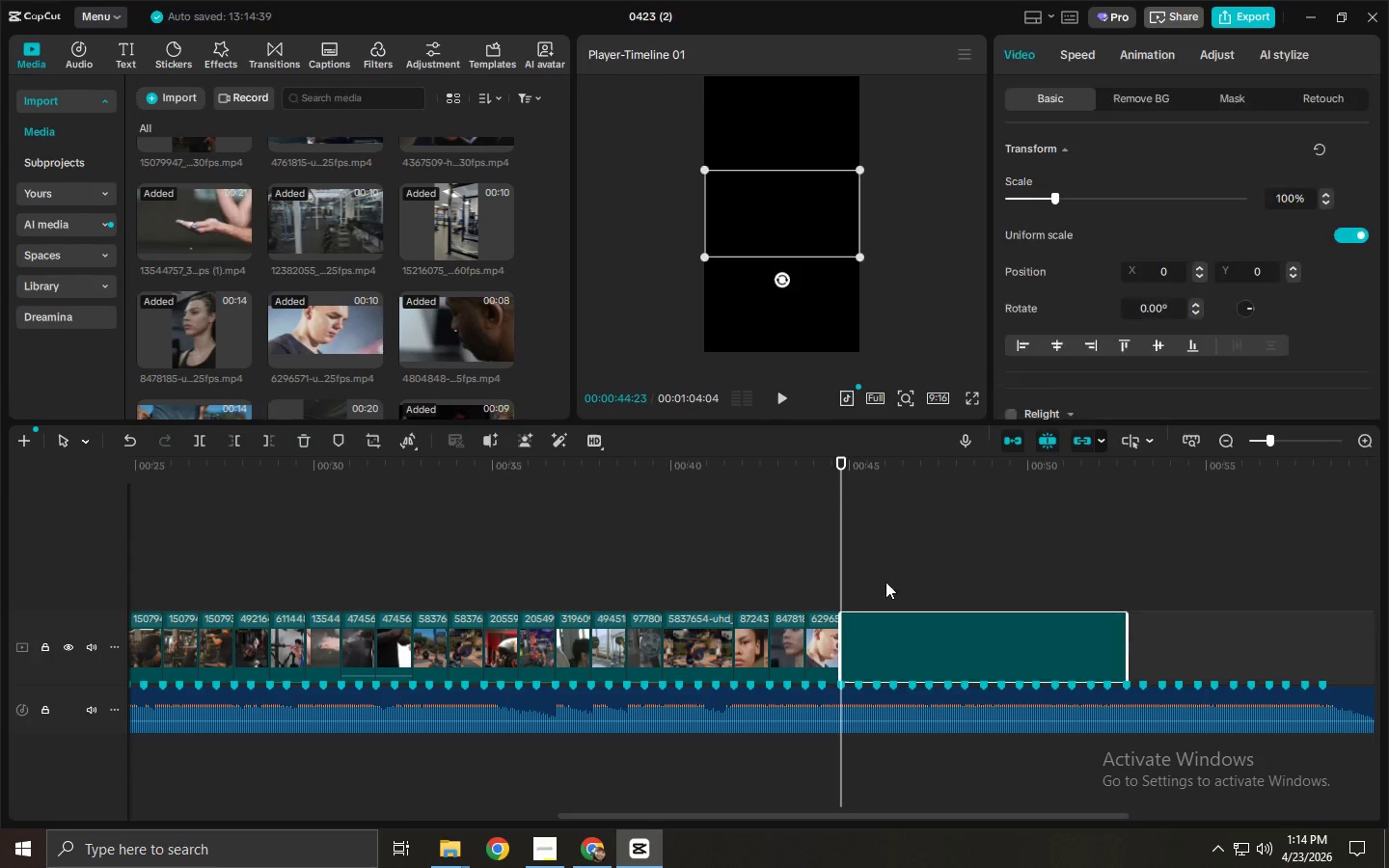 
key(Space)
 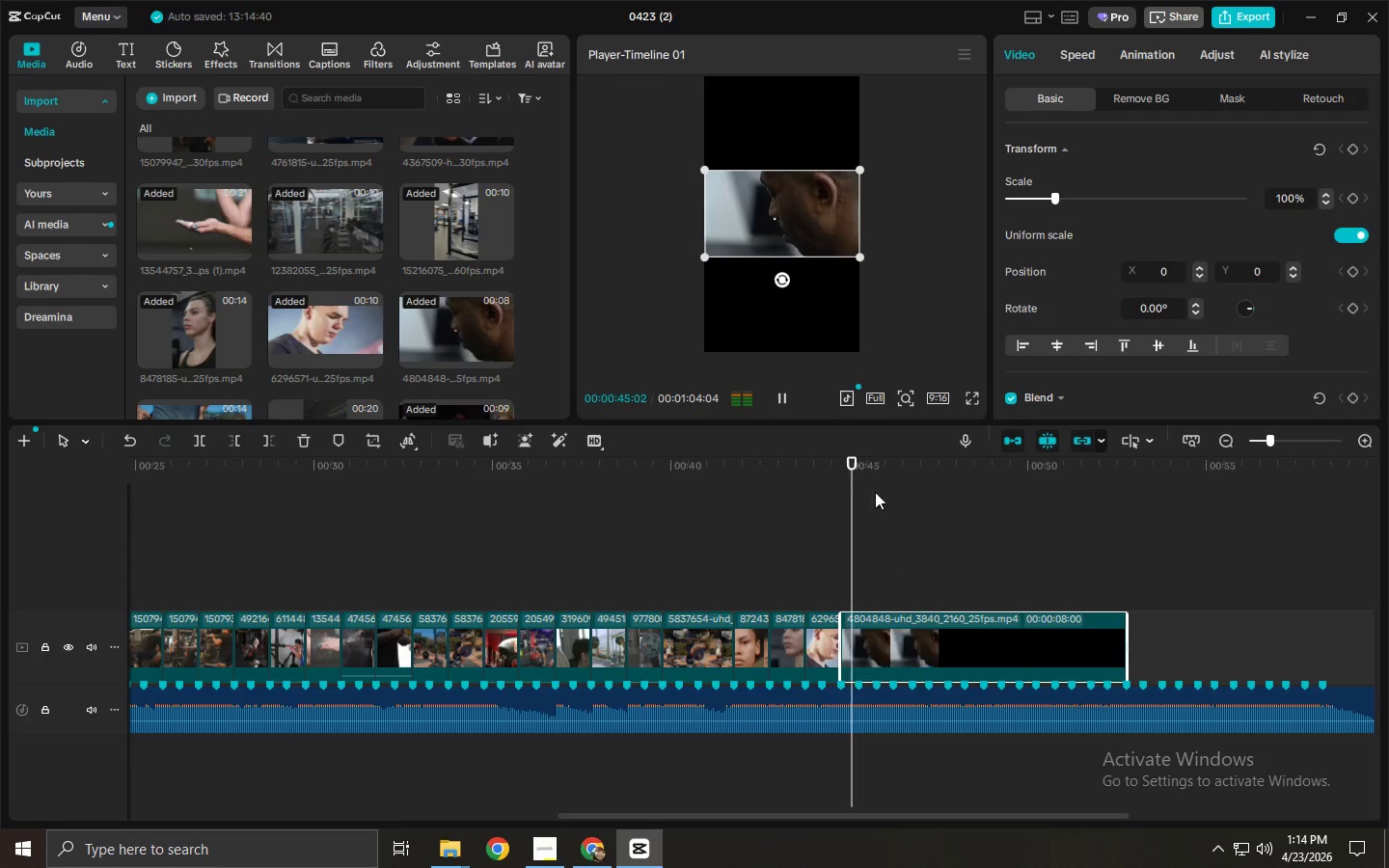 
key(Space)
 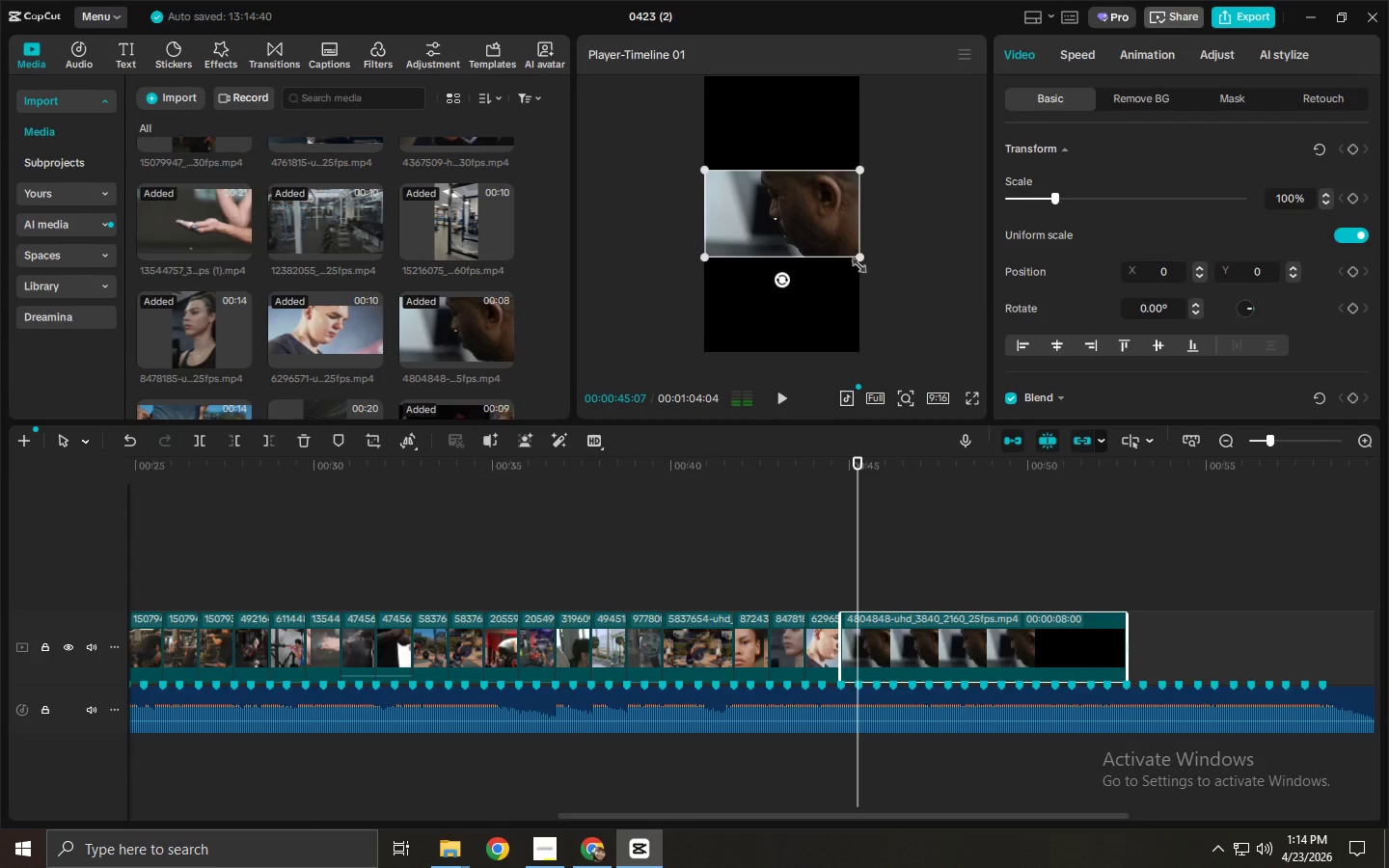 
left_click_drag(start_coordinate=[855, 262], to_coordinate=[1065, 453])
 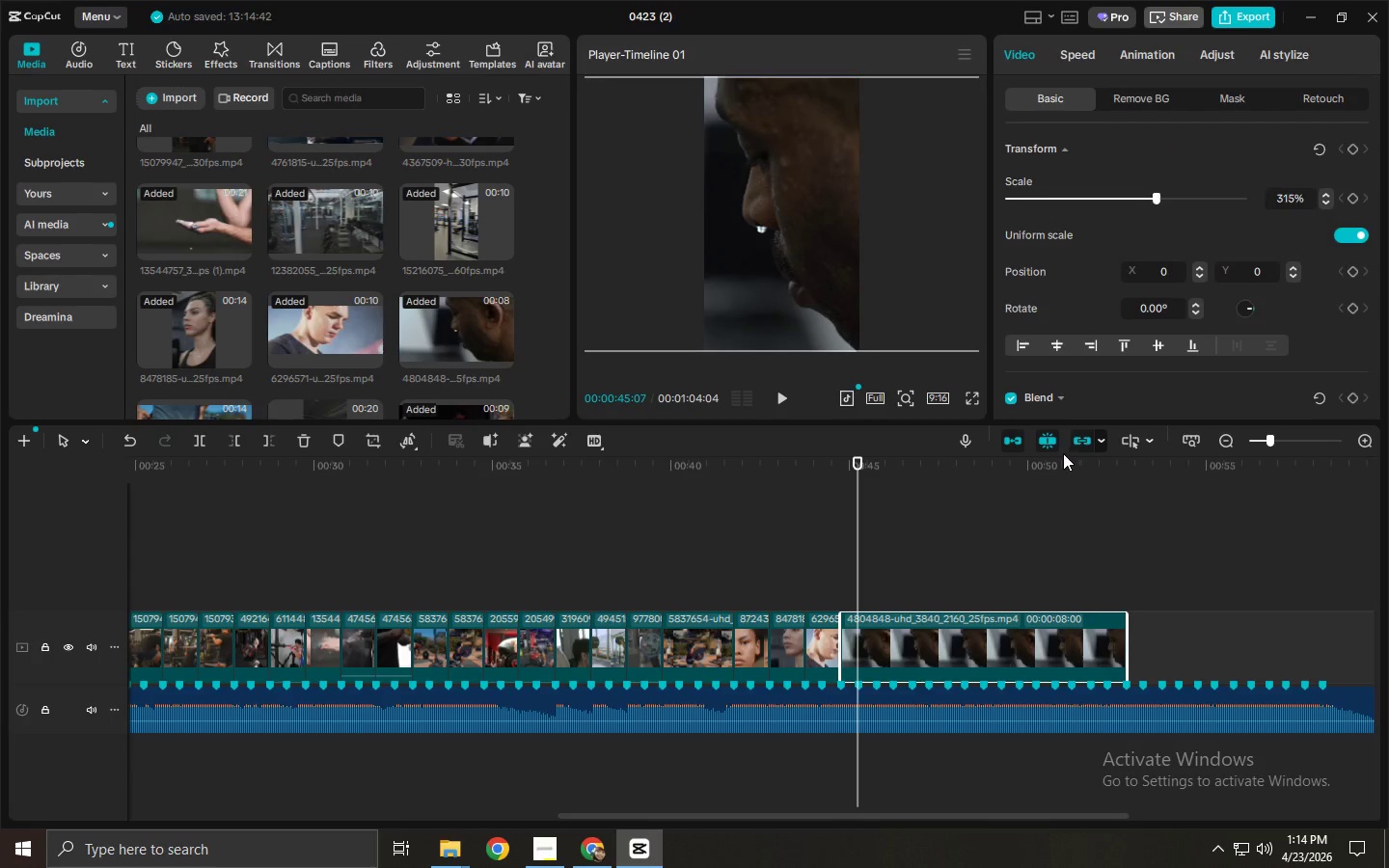 
key(Space)
 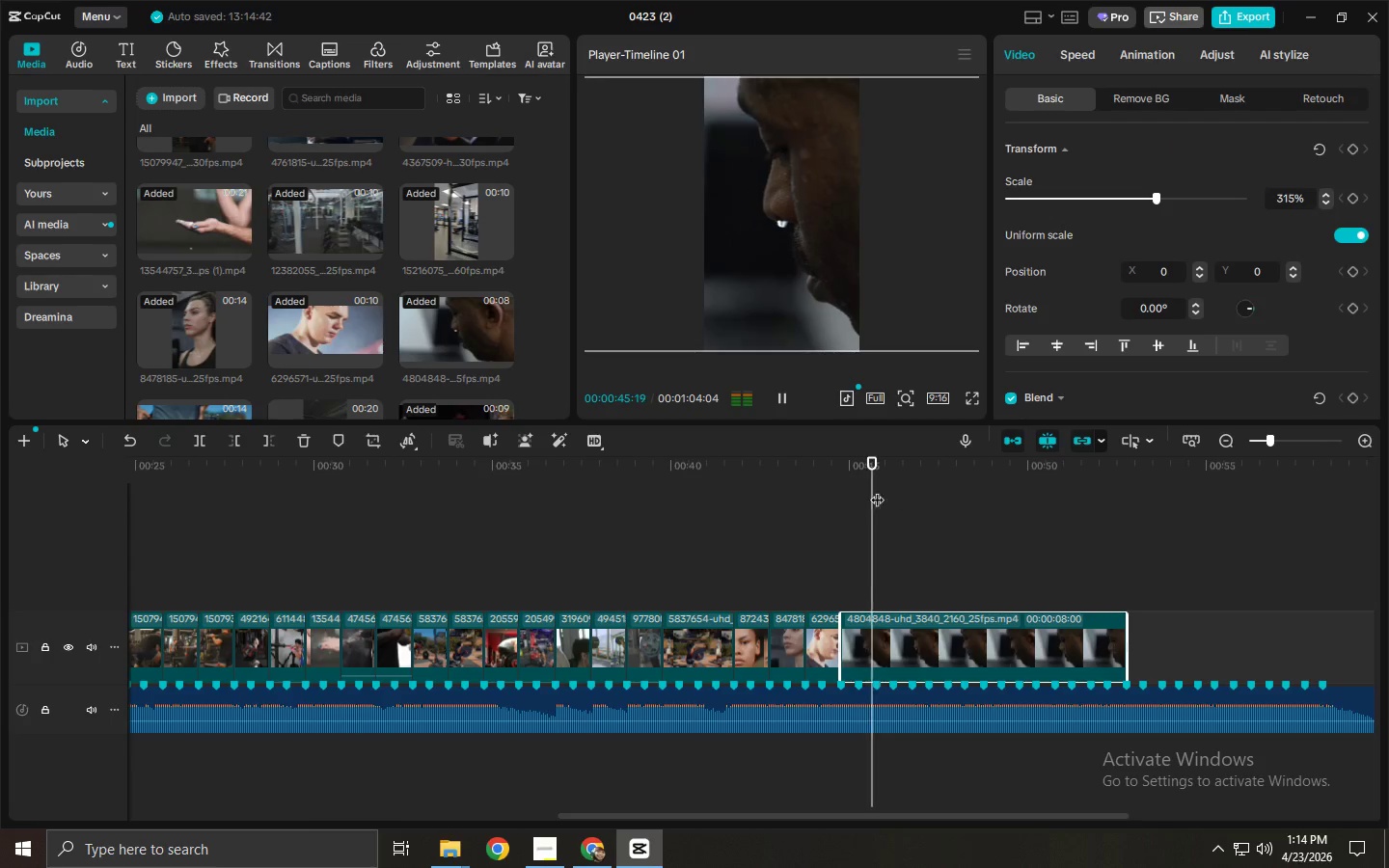 
key(Space)
 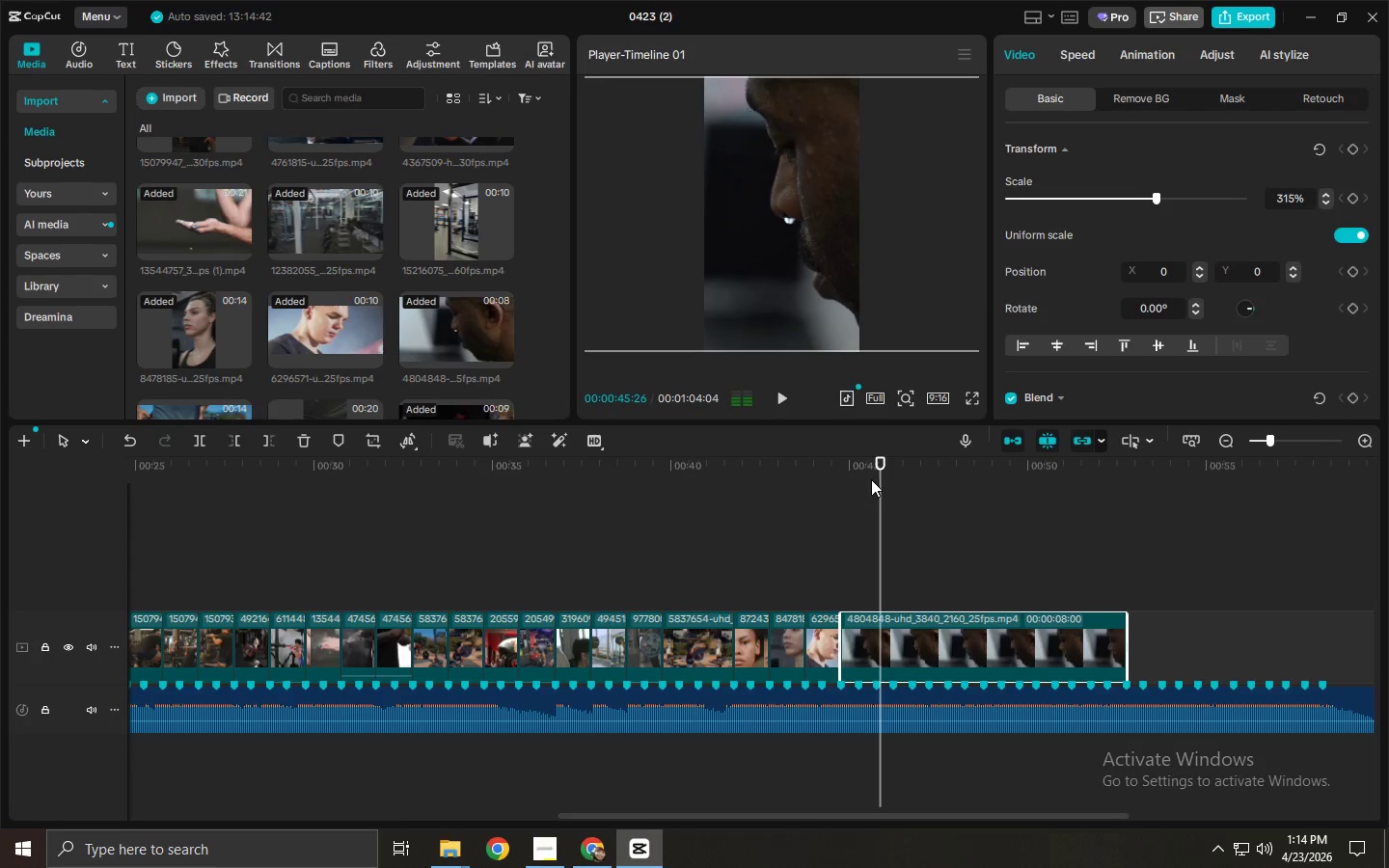 
left_click_drag(start_coordinate=[871, 478], to_coordinate=[879, 478])
 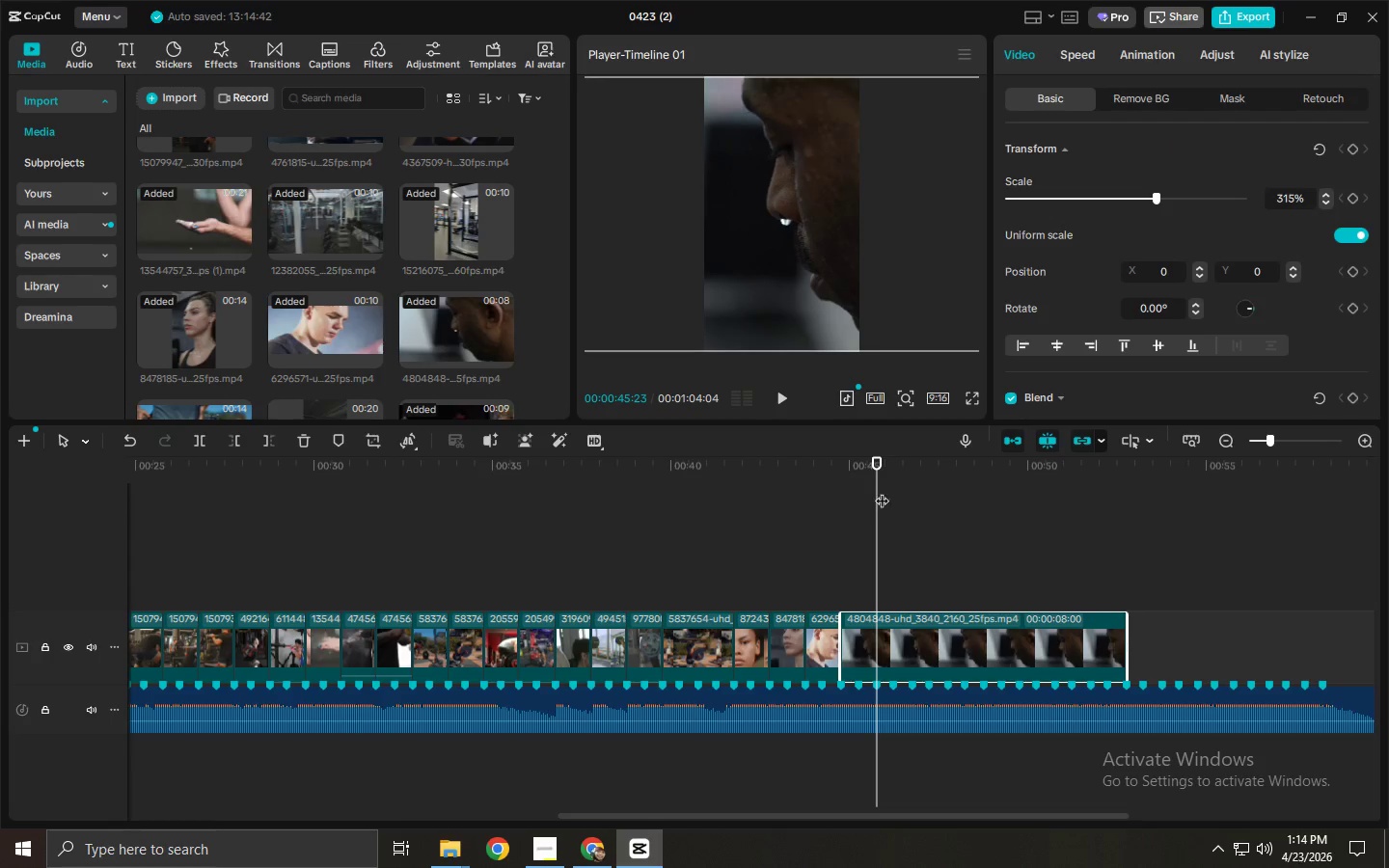 
key(Control+ControlLeft)
 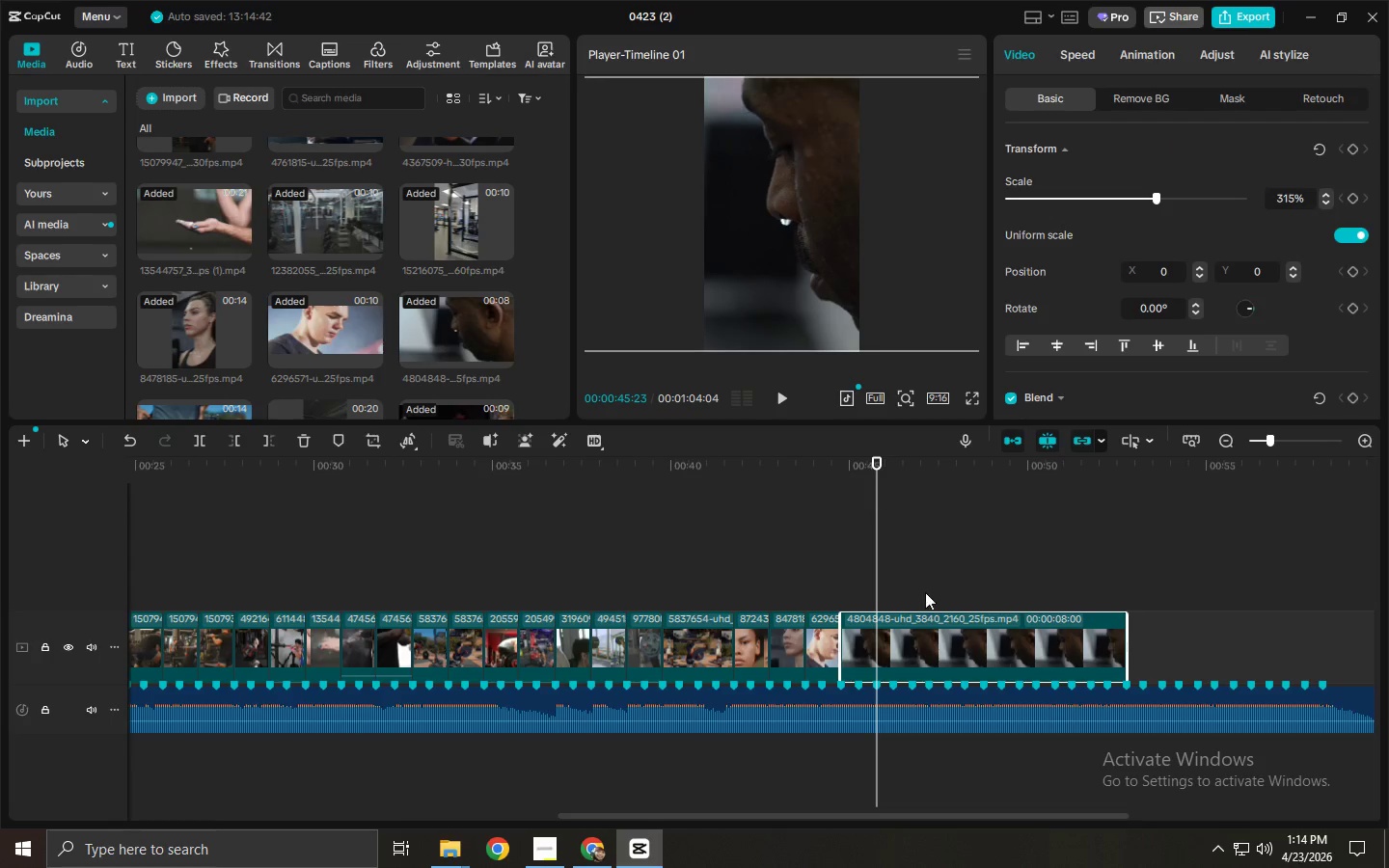 
key(Control+B)
 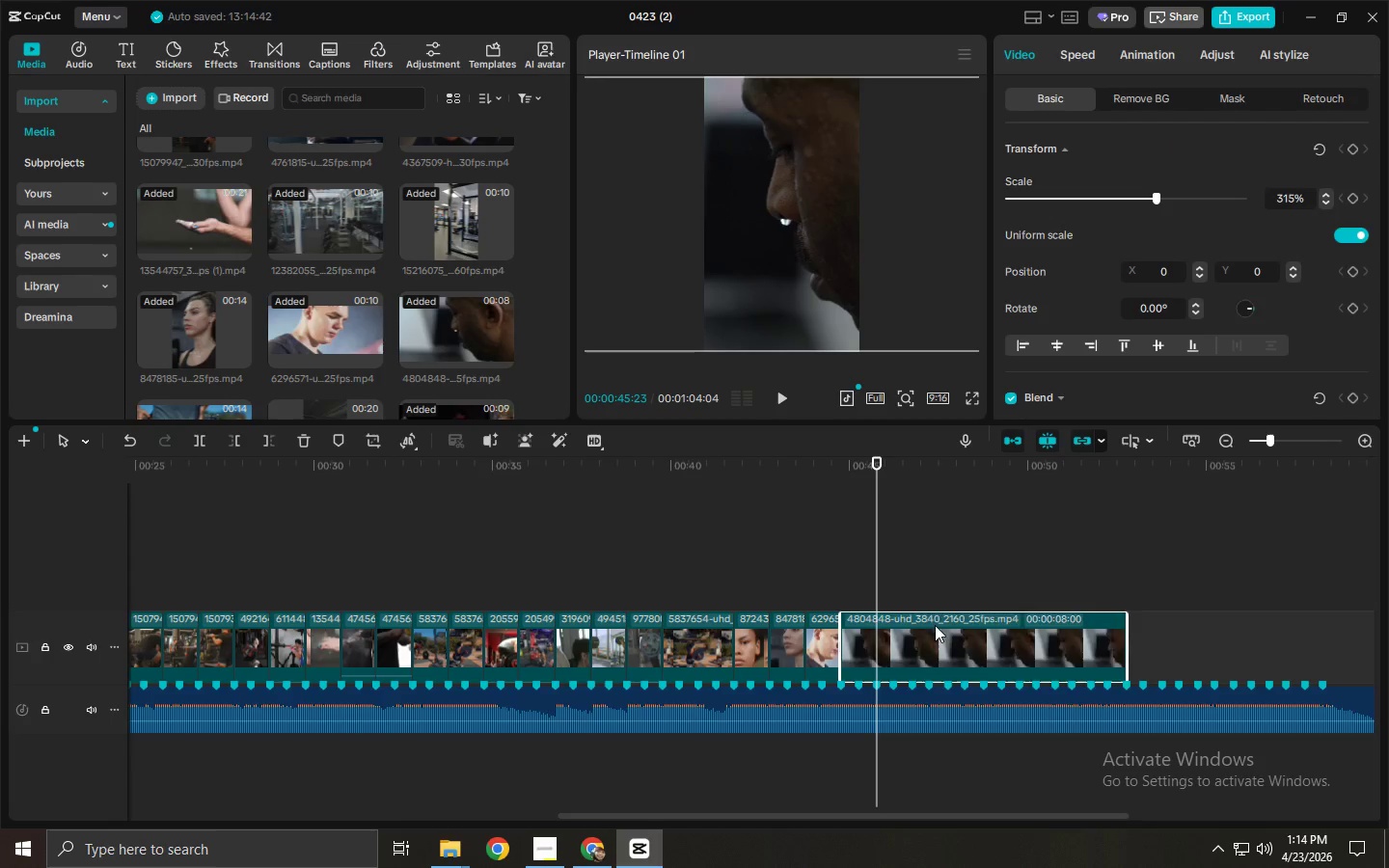 
left_click([935, 628])
 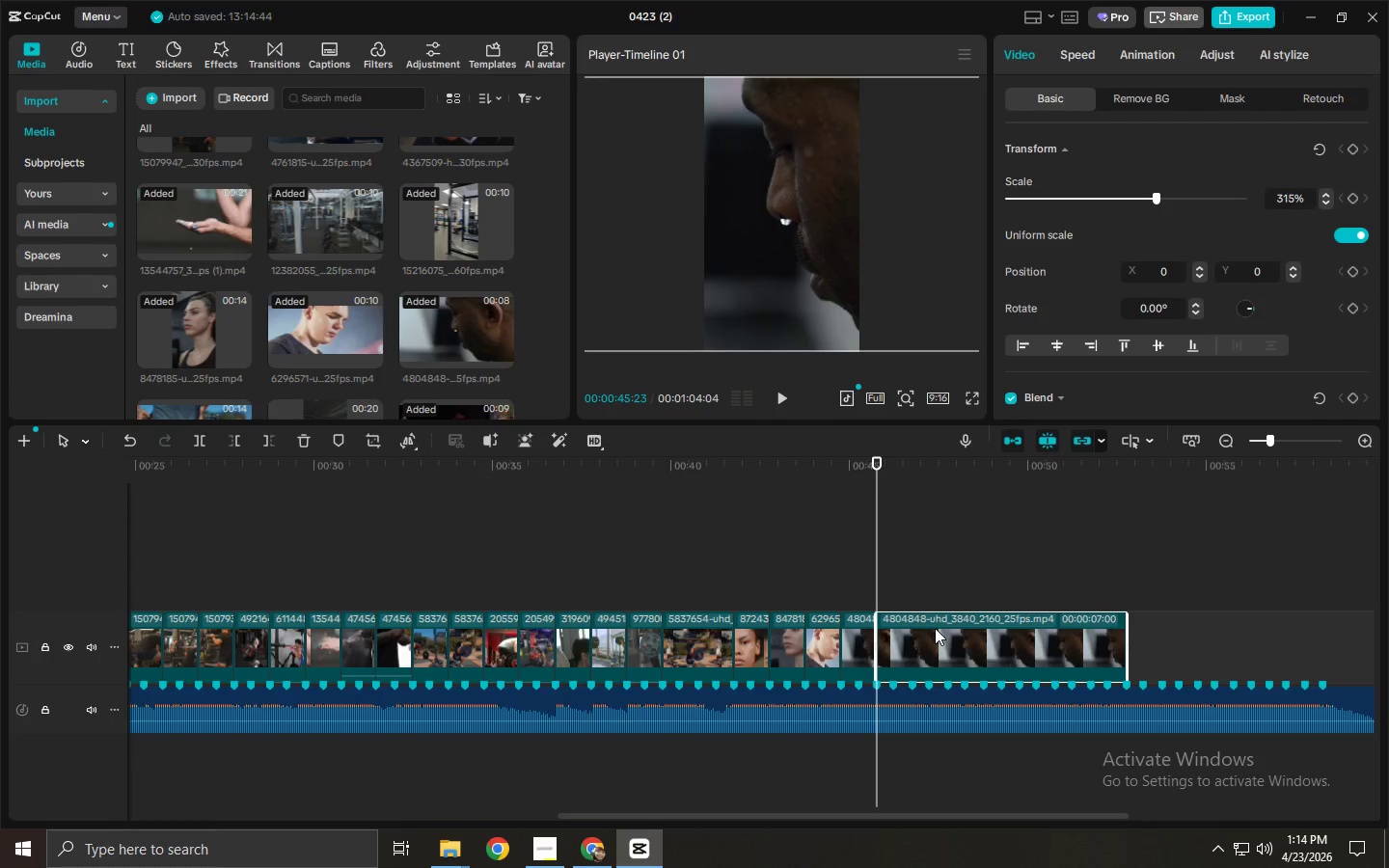 
key(Delete)
 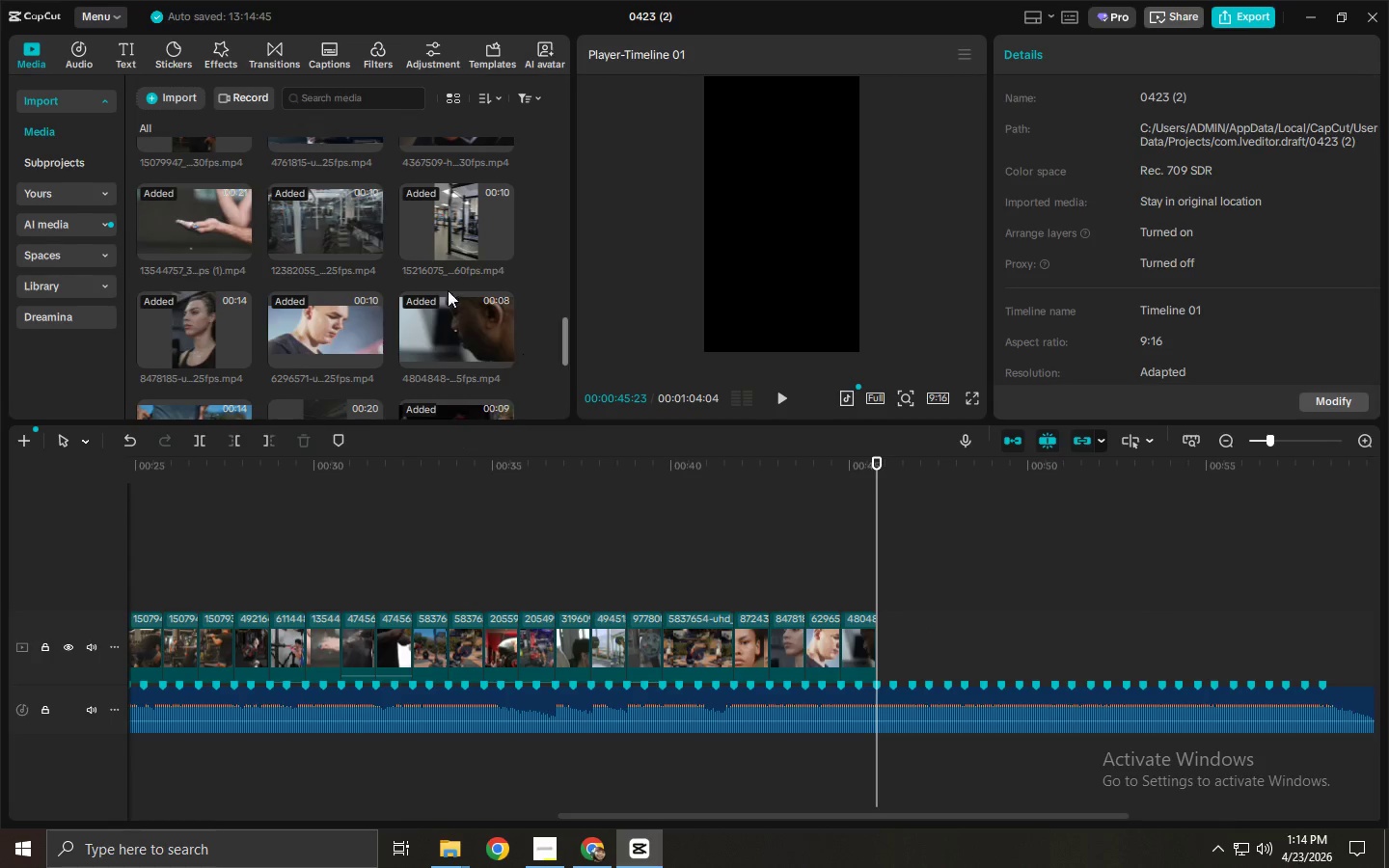 
scroll: coordinate [443, 283], scroll_direction: down, amount: 3.0
 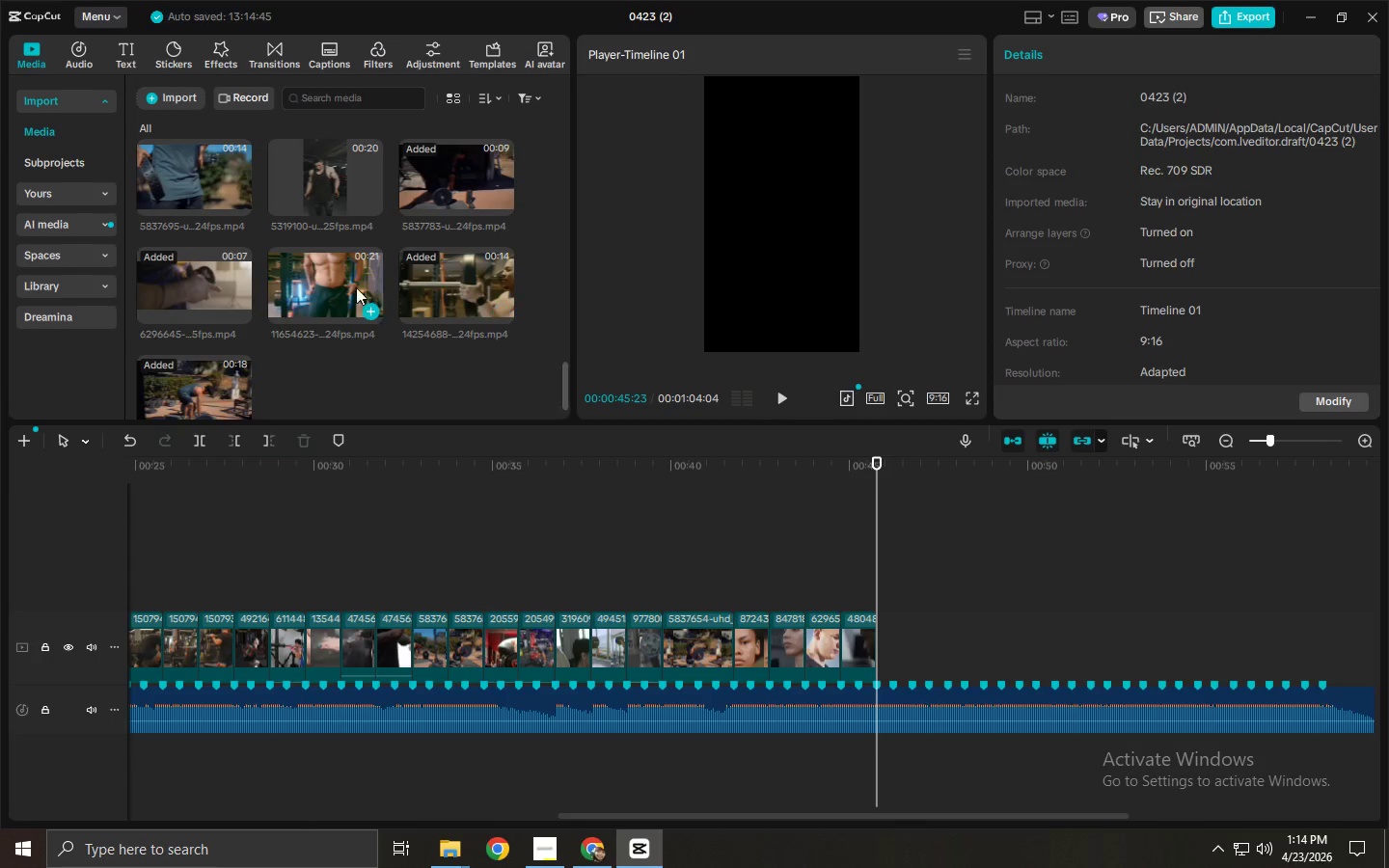 
left_click_drag(start_coordinate=[315, 275], to_coordinate=[903, 637])
 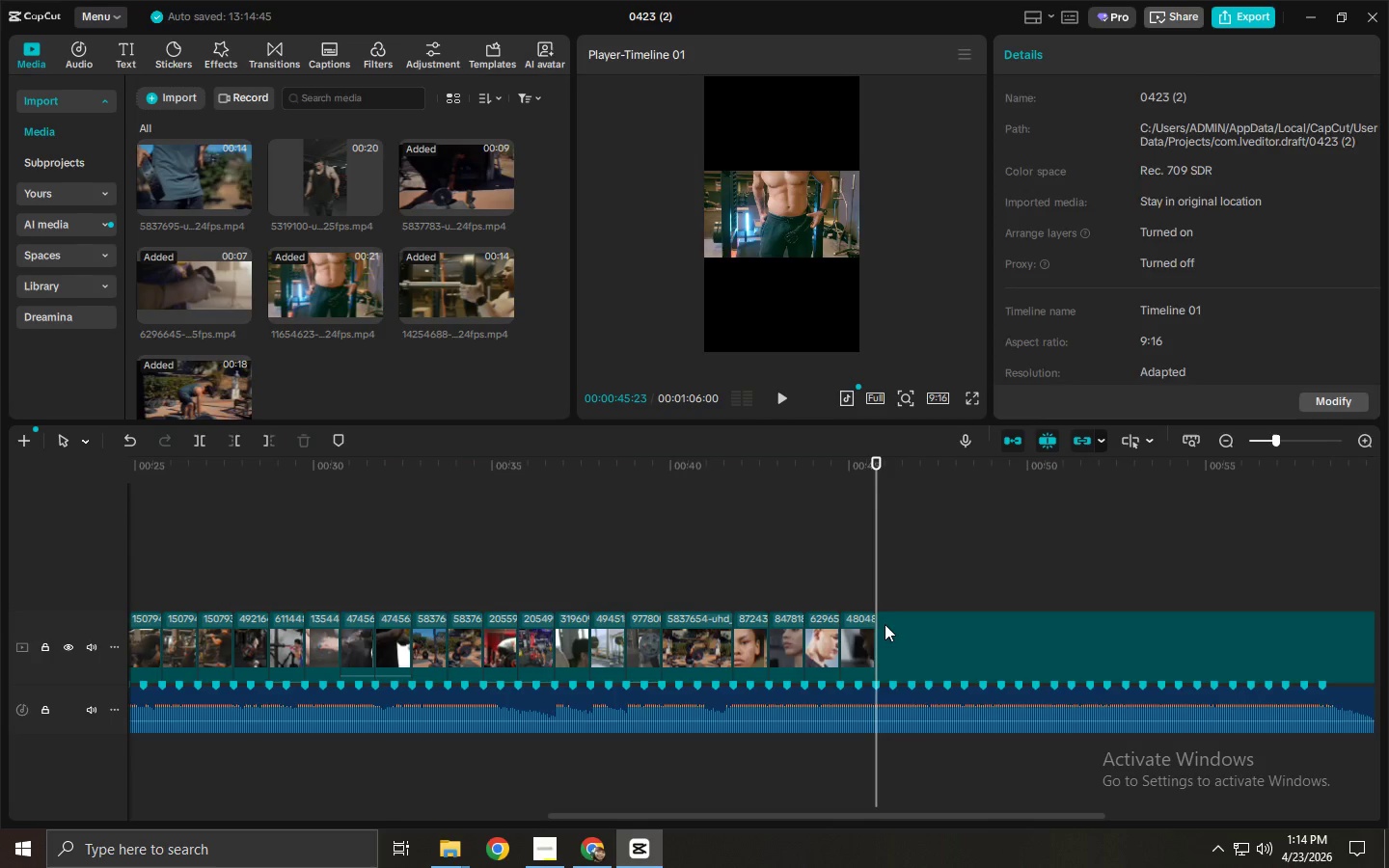 
key(Space)
 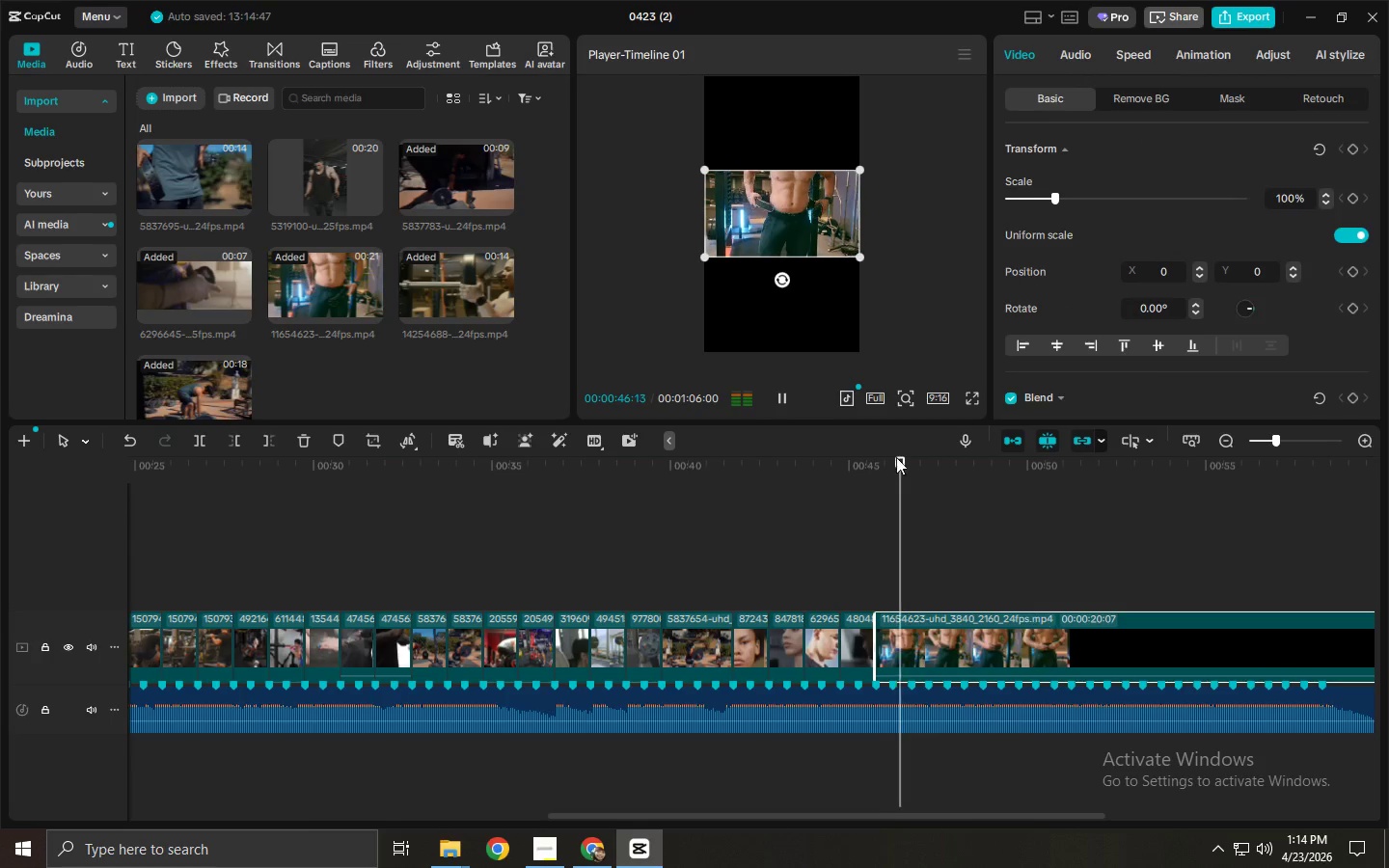 
left_click_drag(start_coordinate=[900, 453], to_coordinate=[894, 465])
 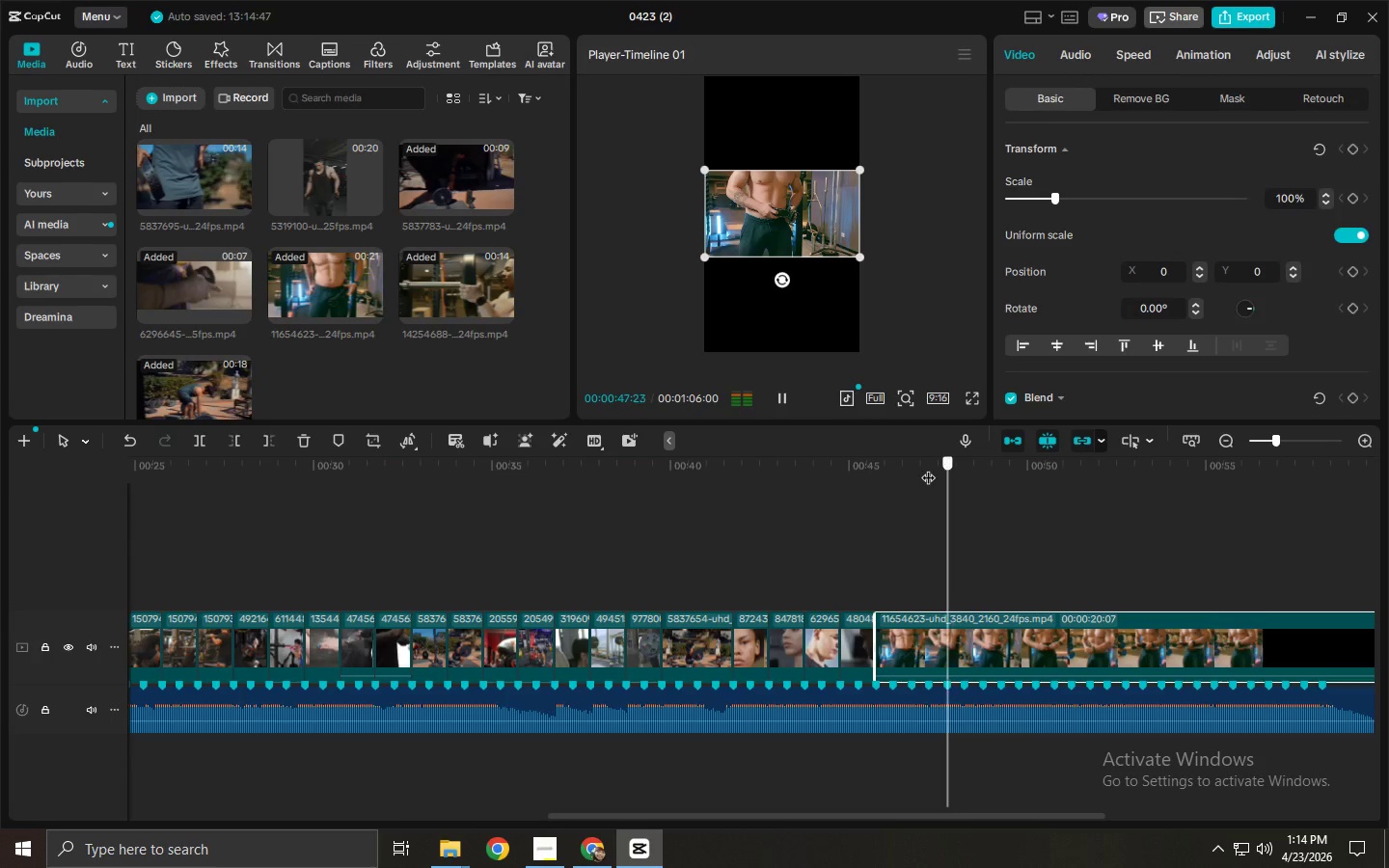 
left_click_drag(start_coordinate=[952, 464], to_coordinate=[911, 473])
 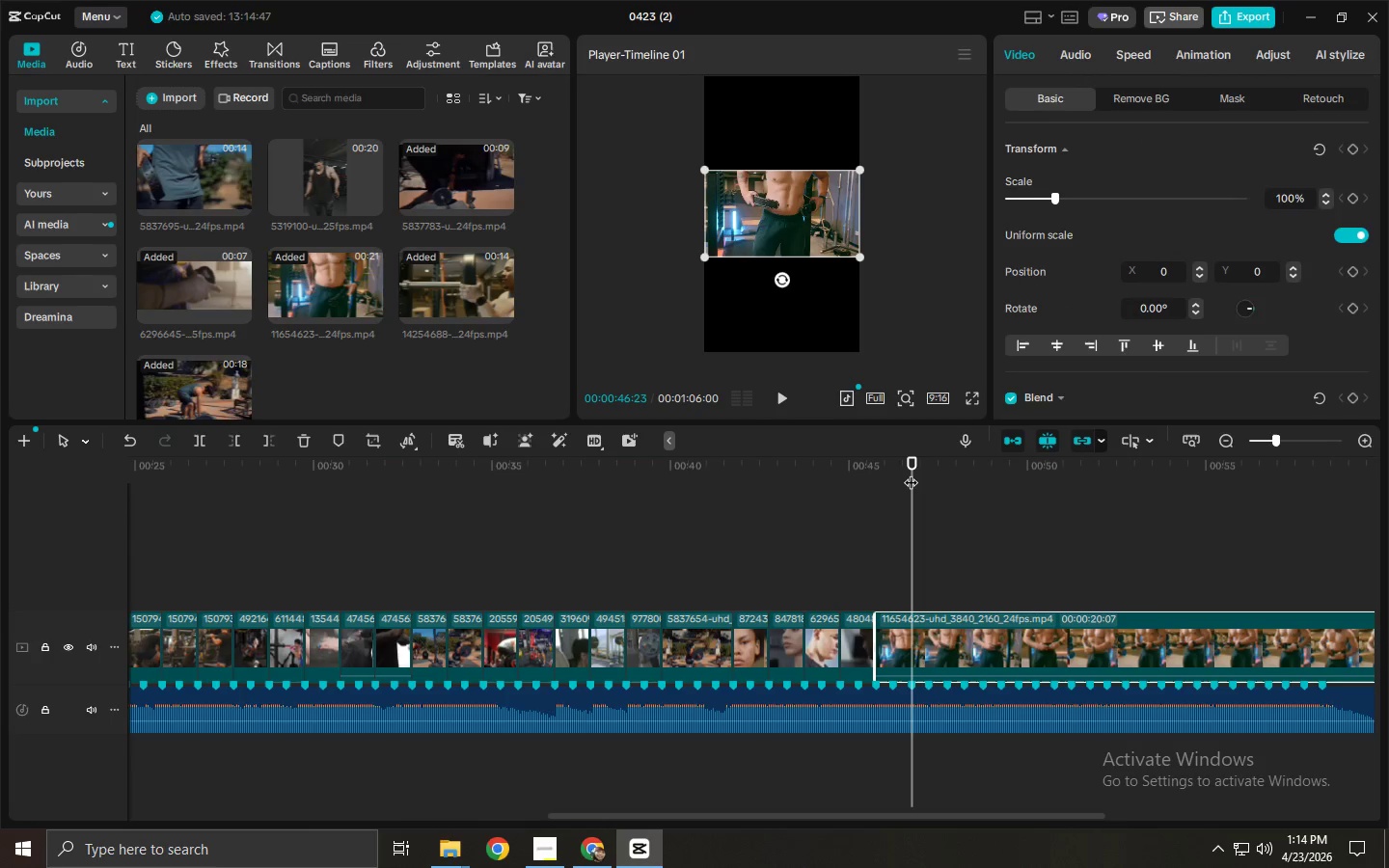 
hold_key(key=ControlLeft, duration=0.34)
 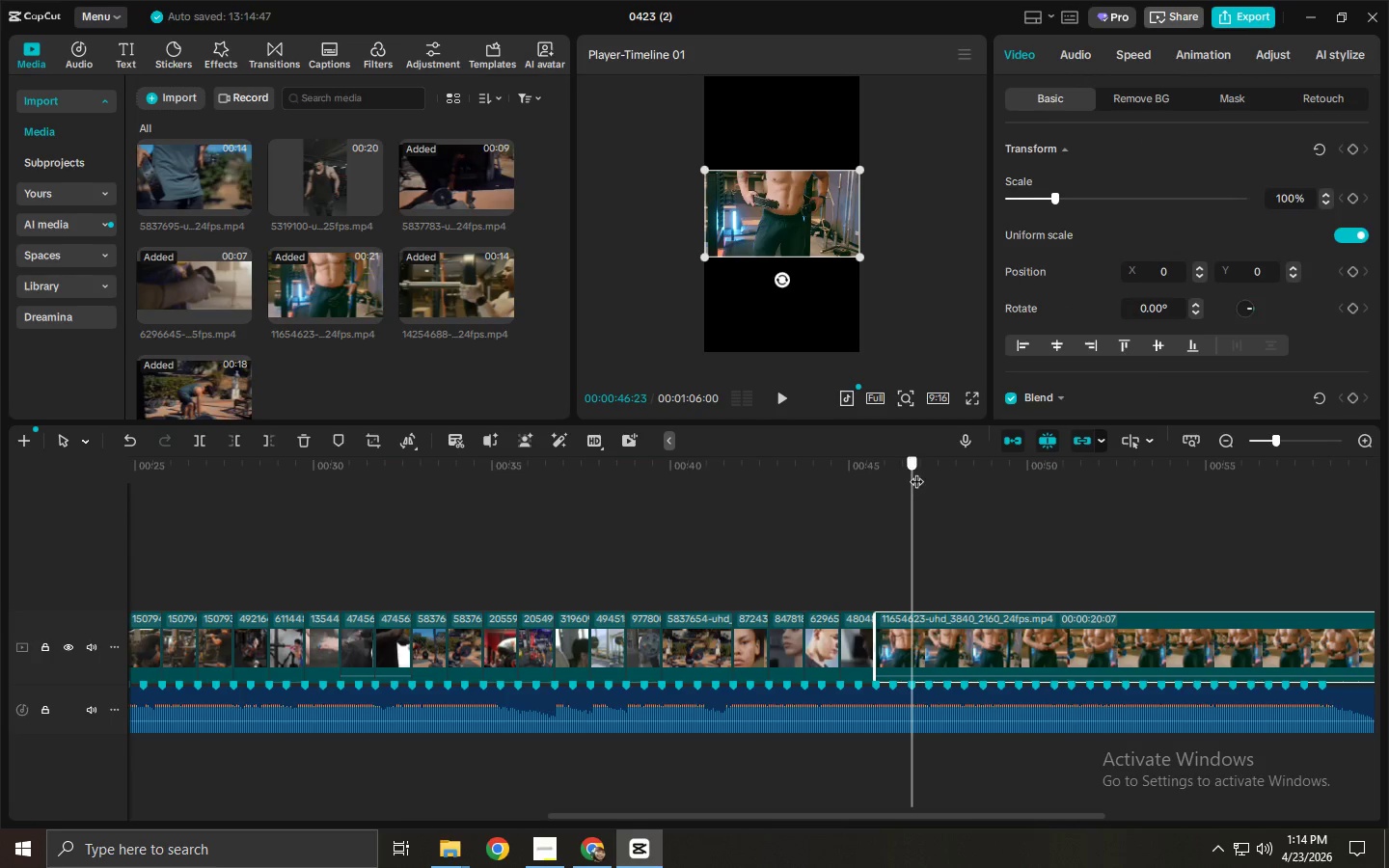 
left_click_drag(start_coordinate=[905, 472], to_coordinate=[913, 473])
 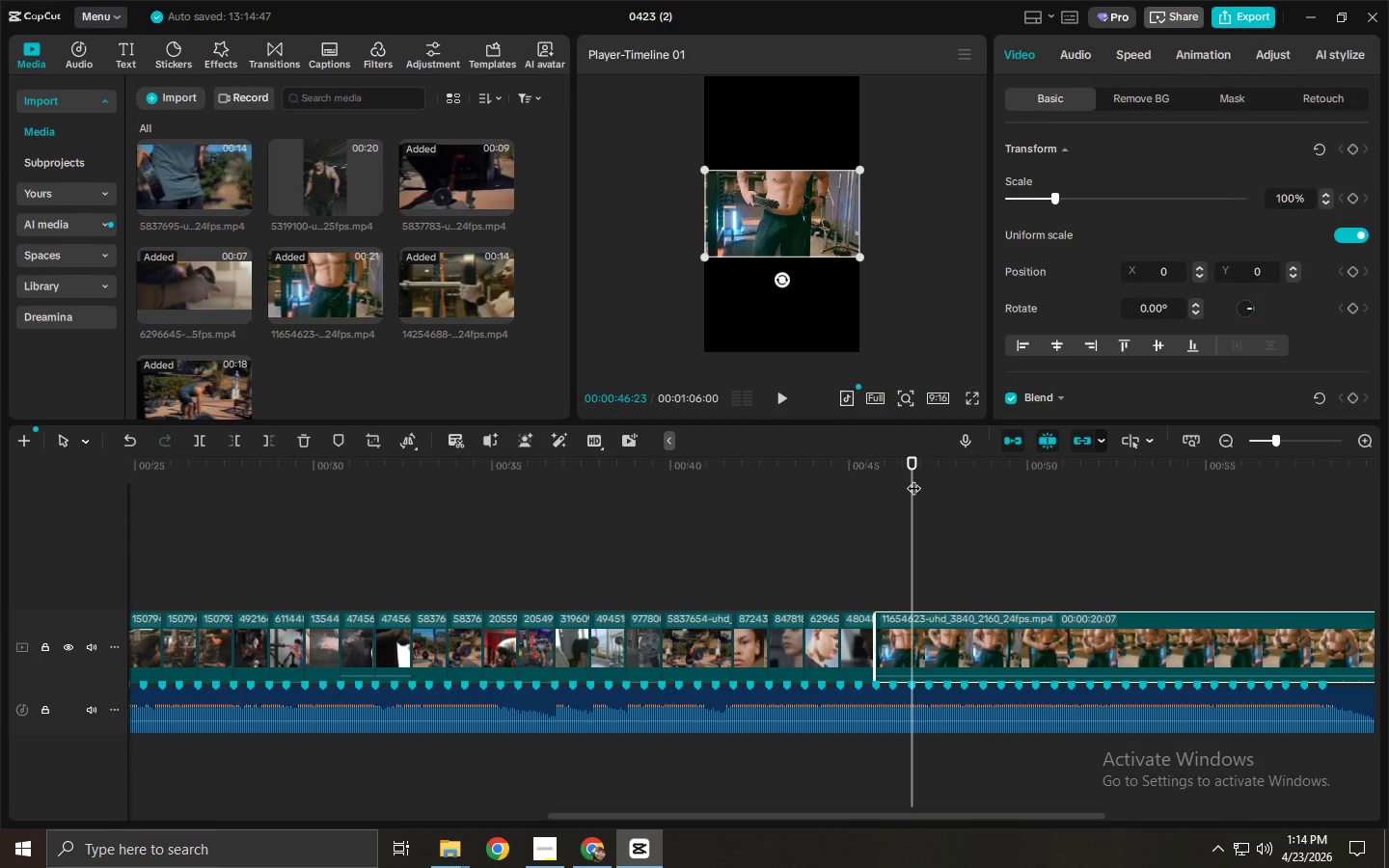 
key(Control+ControlLeft)
 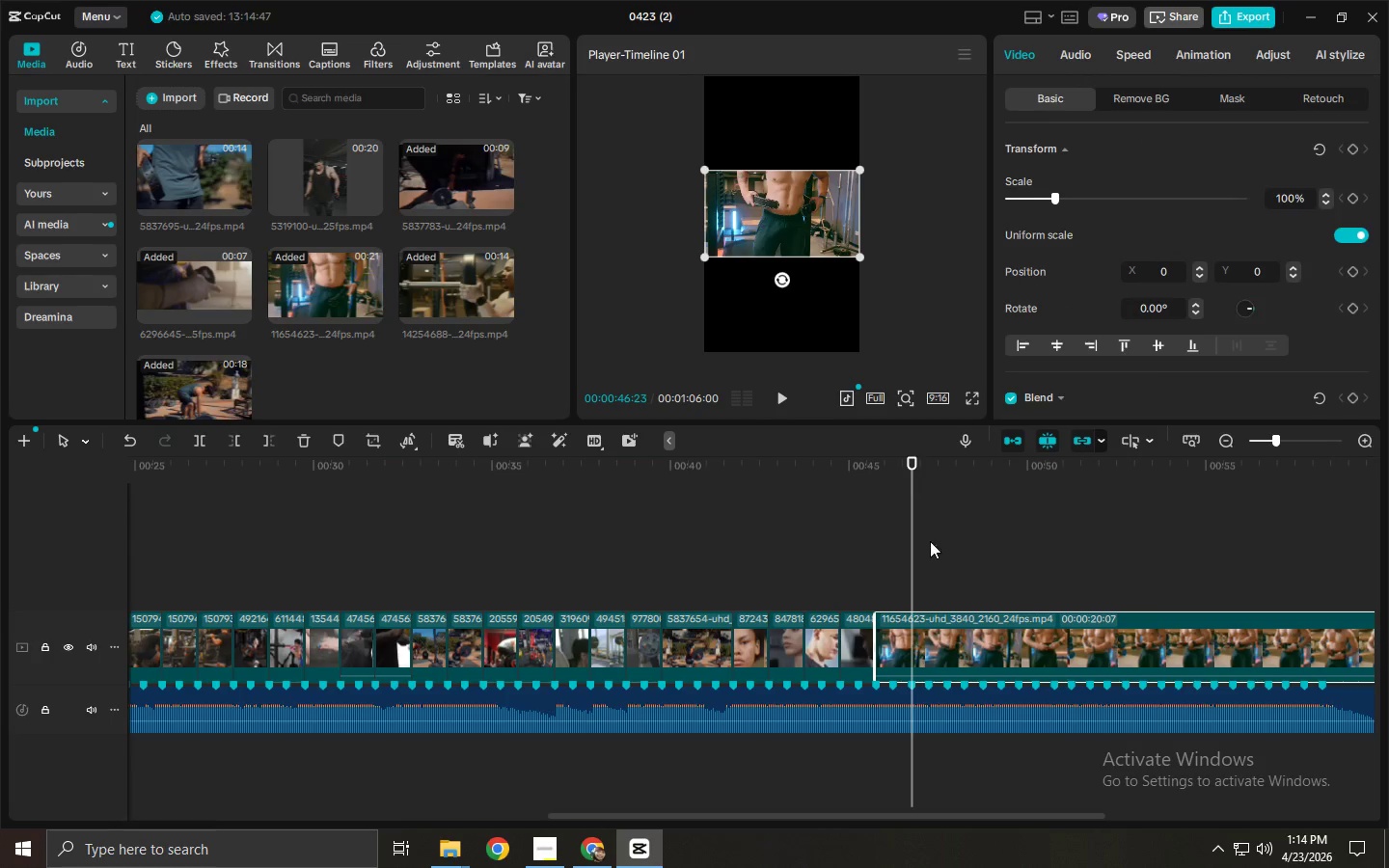 
key(Control+B)
 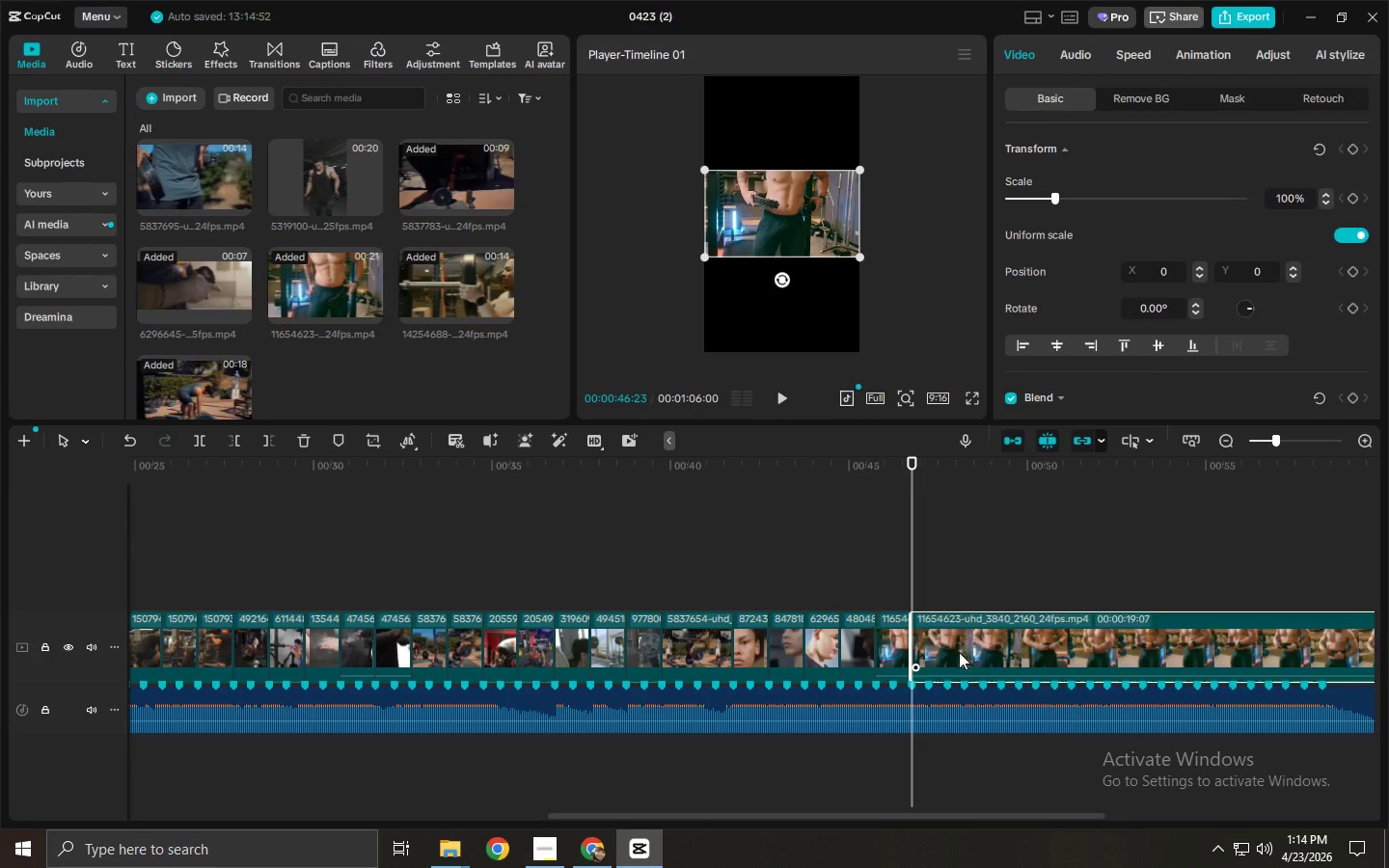 
left_click([959, 652])
 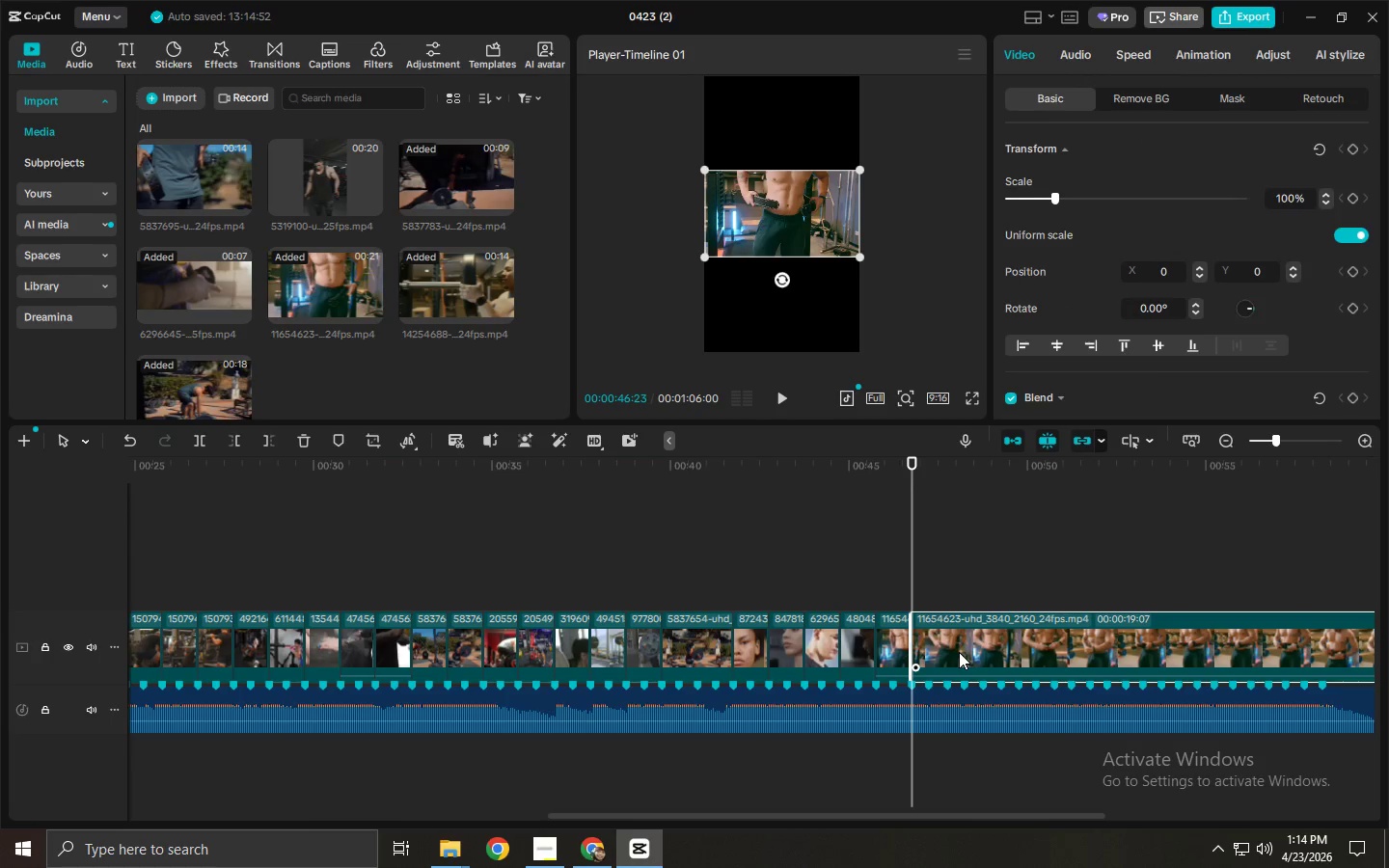 
key(Delete)
 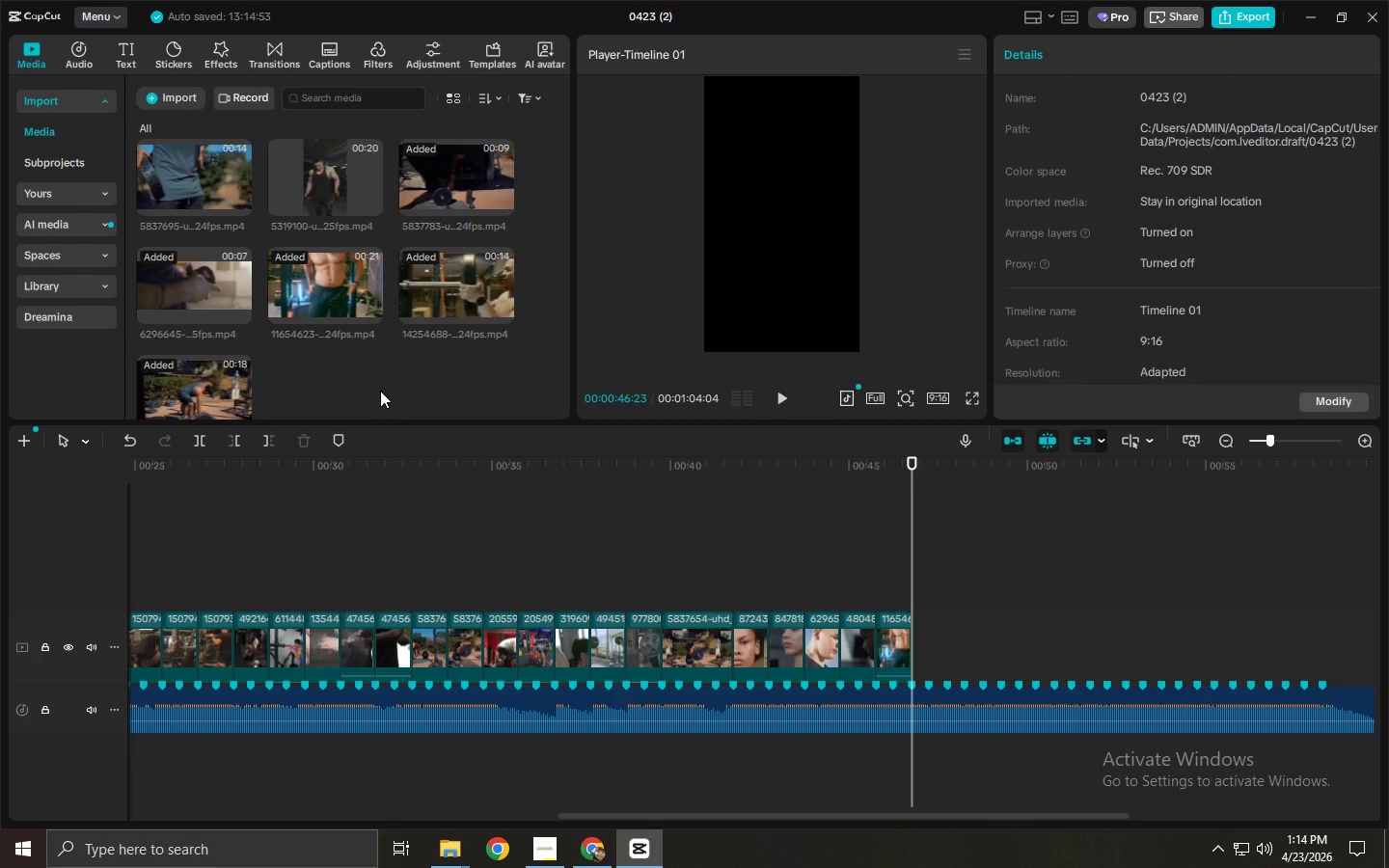 
scroll: coordinate [244, 330], scroll_direction: up, amount: 1.0
 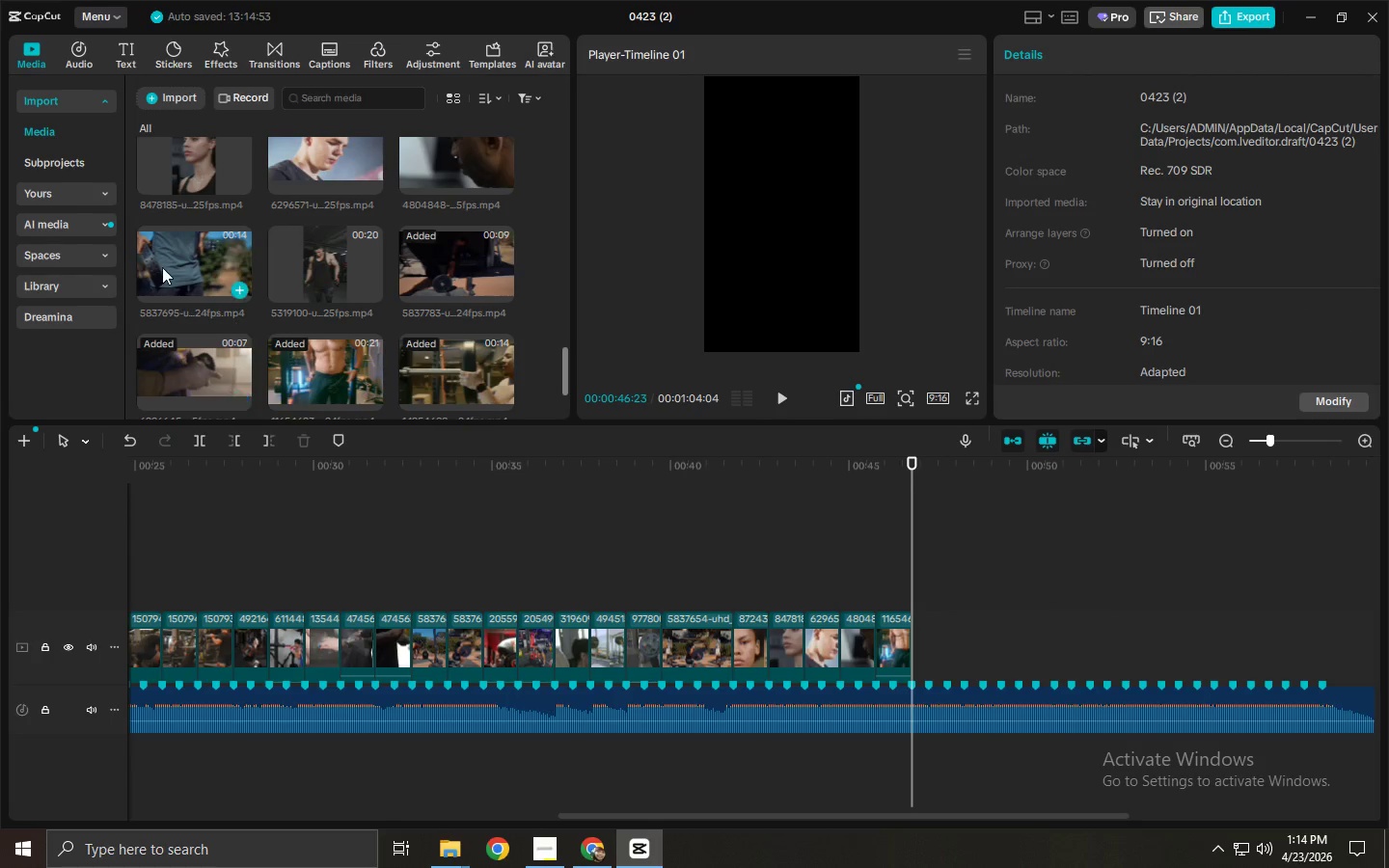 
left_click_drag(start_coordinate=[162, 266], to_coordinate=[930, 648])
 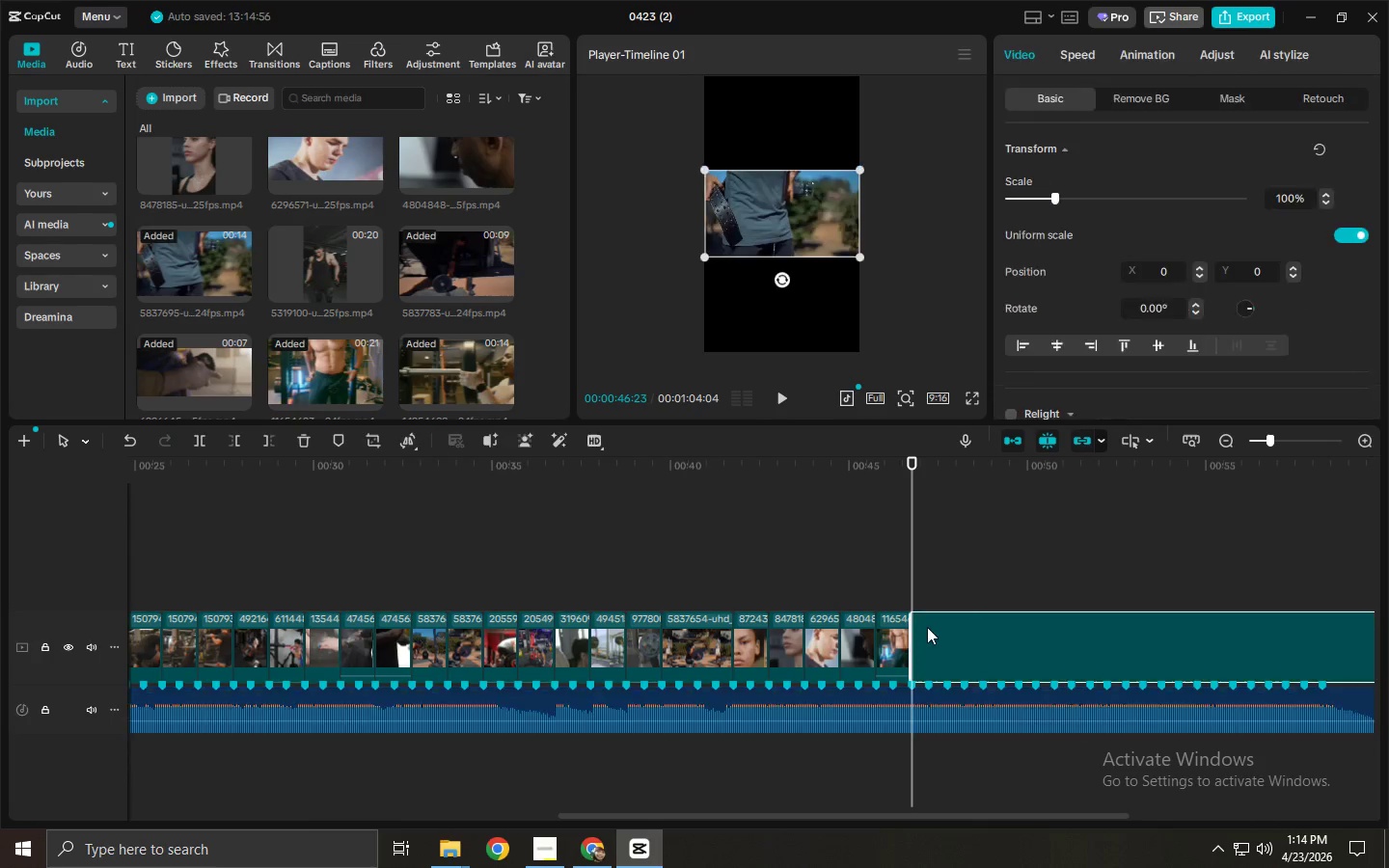 
key(Space)
 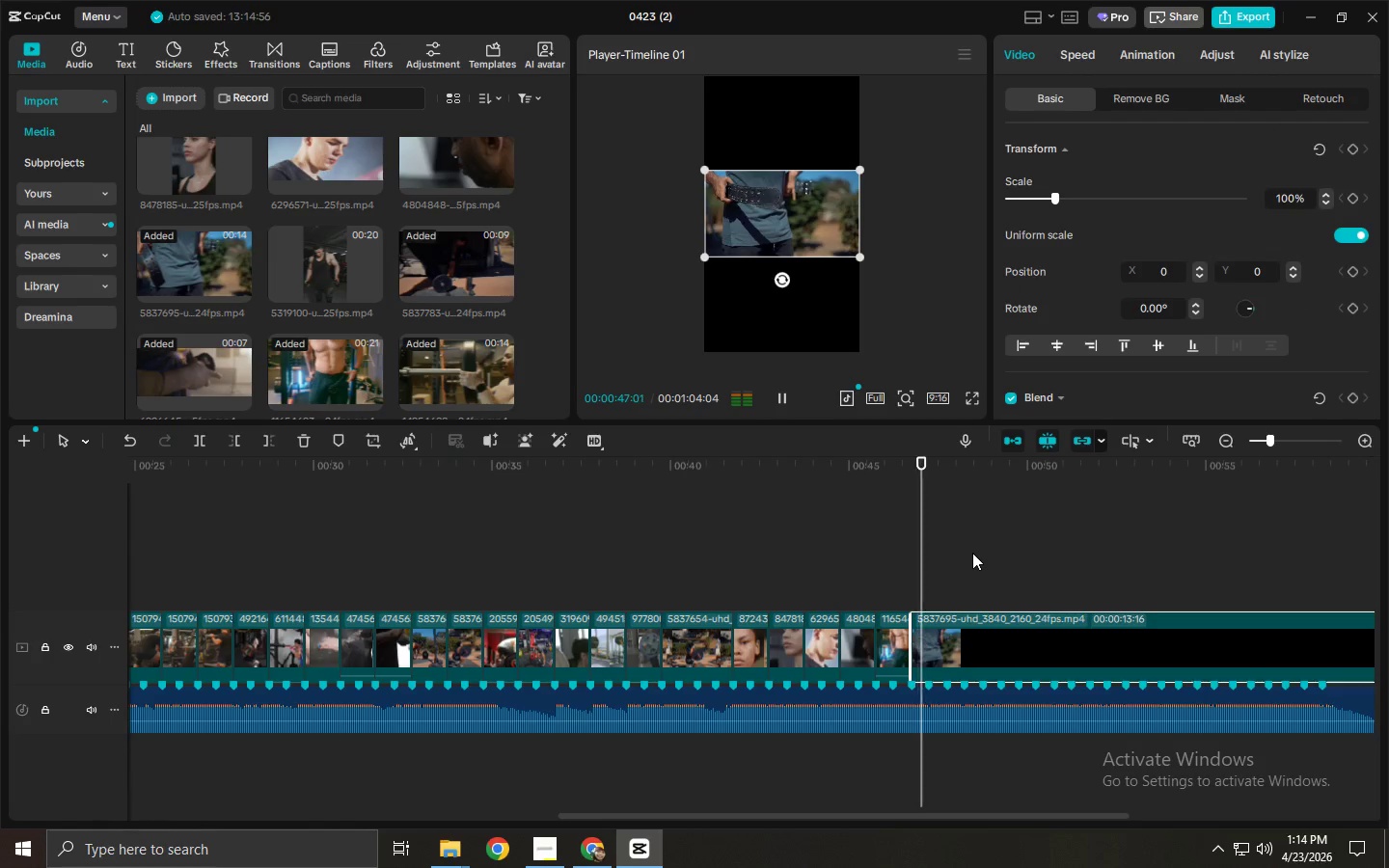 
key(Space)
 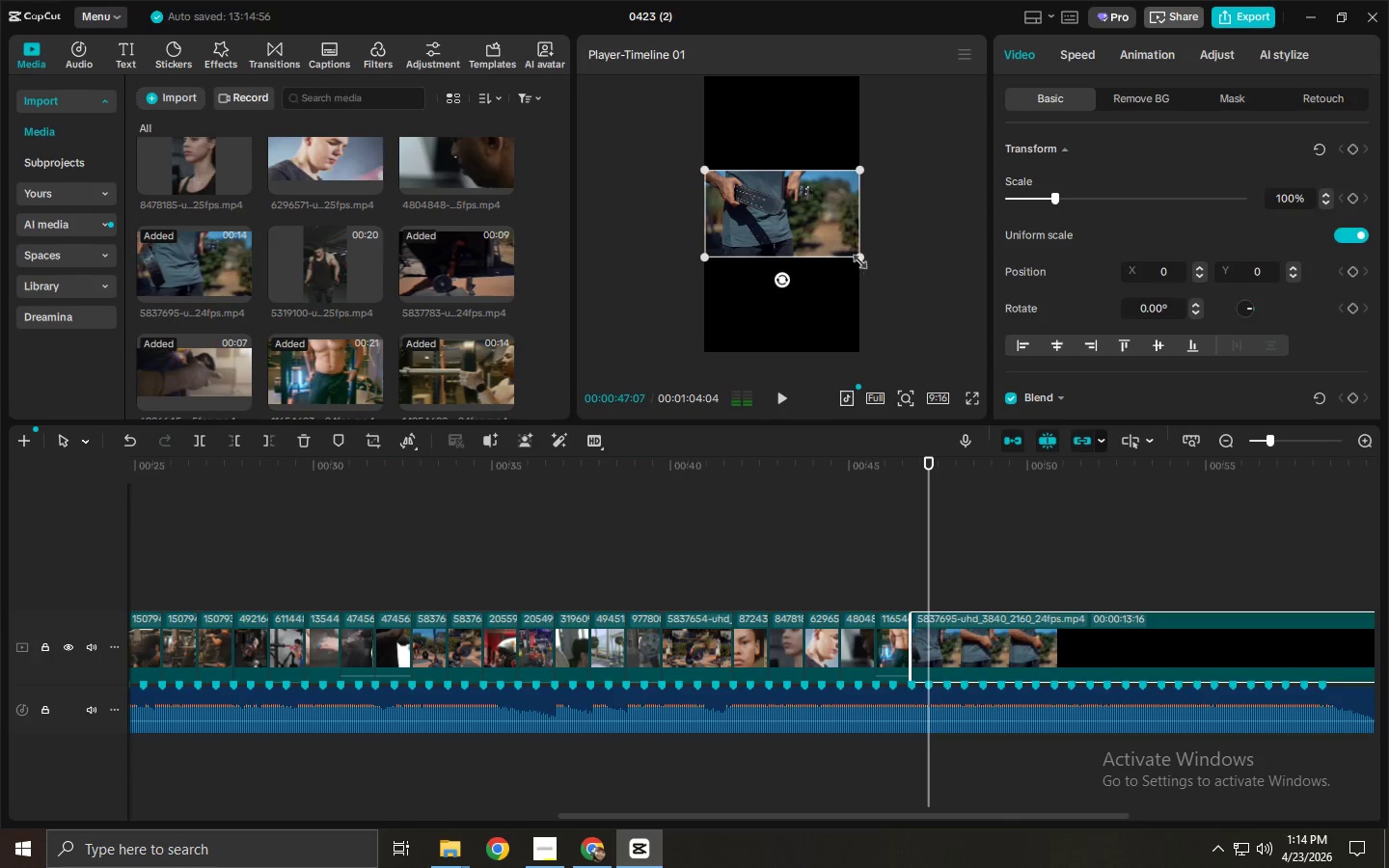 
left_click_drag(start_coordinate=[856, 258], to_coordinate=[1070, 429])
 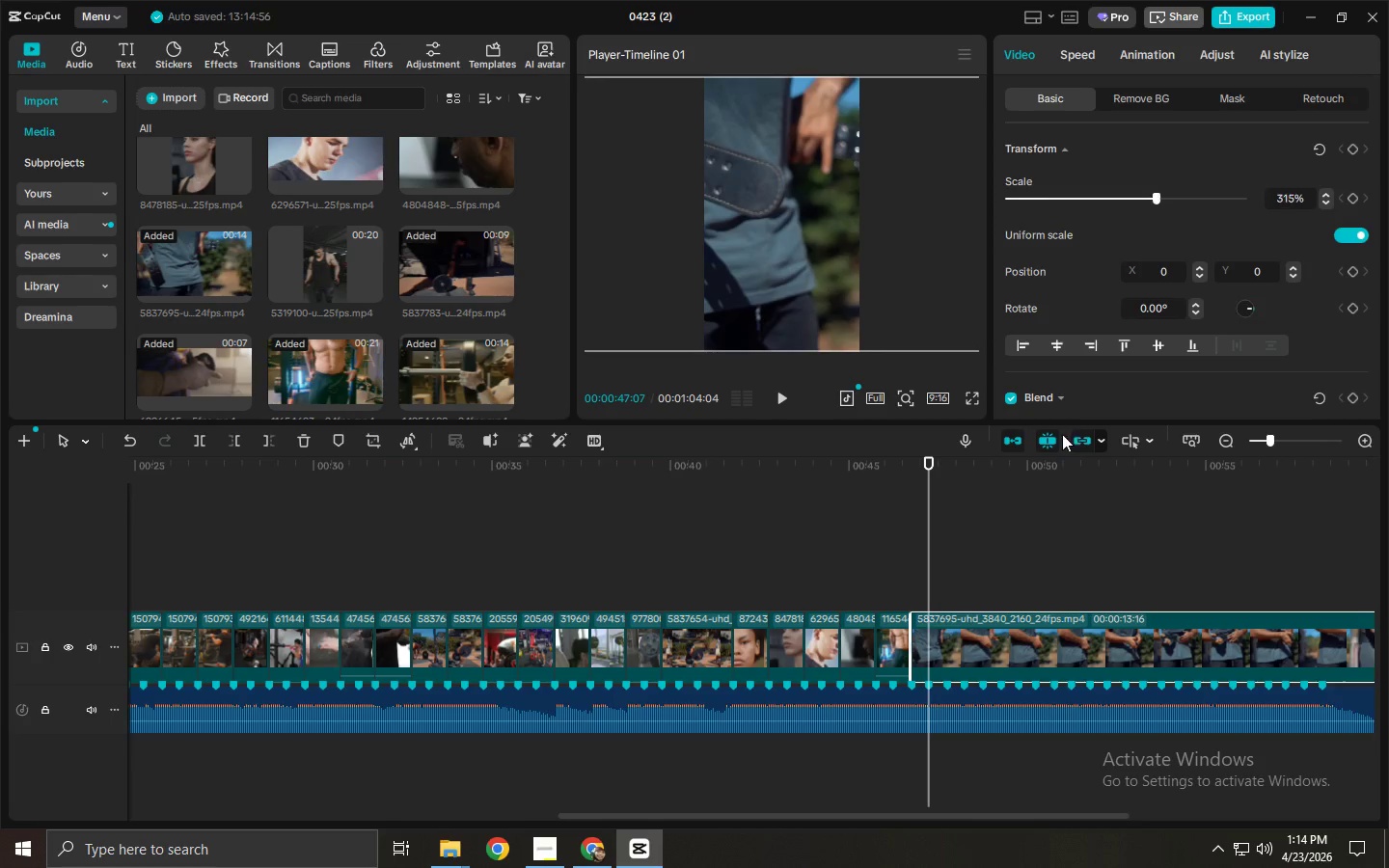 
key(Space)
 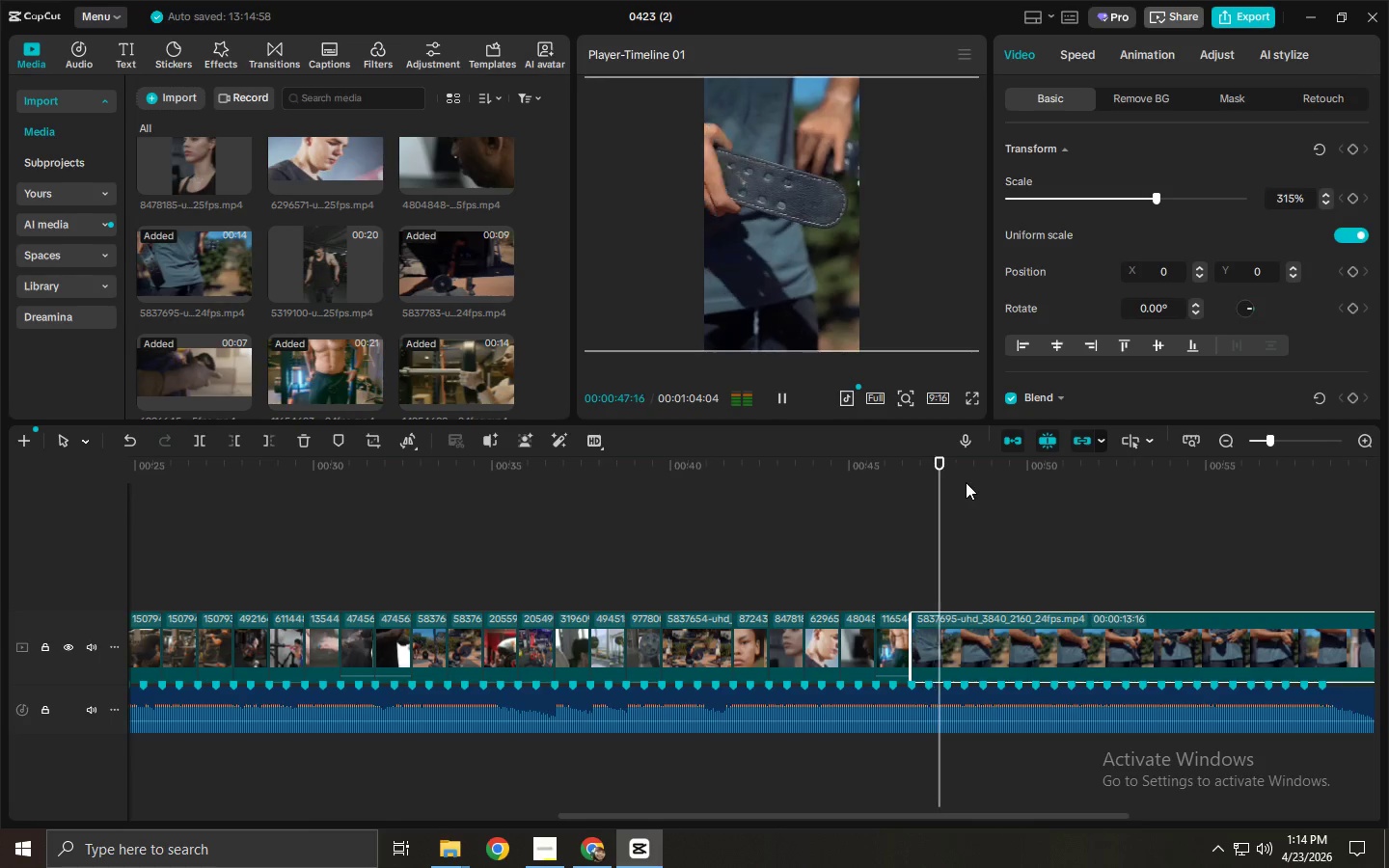 
key(Space)
 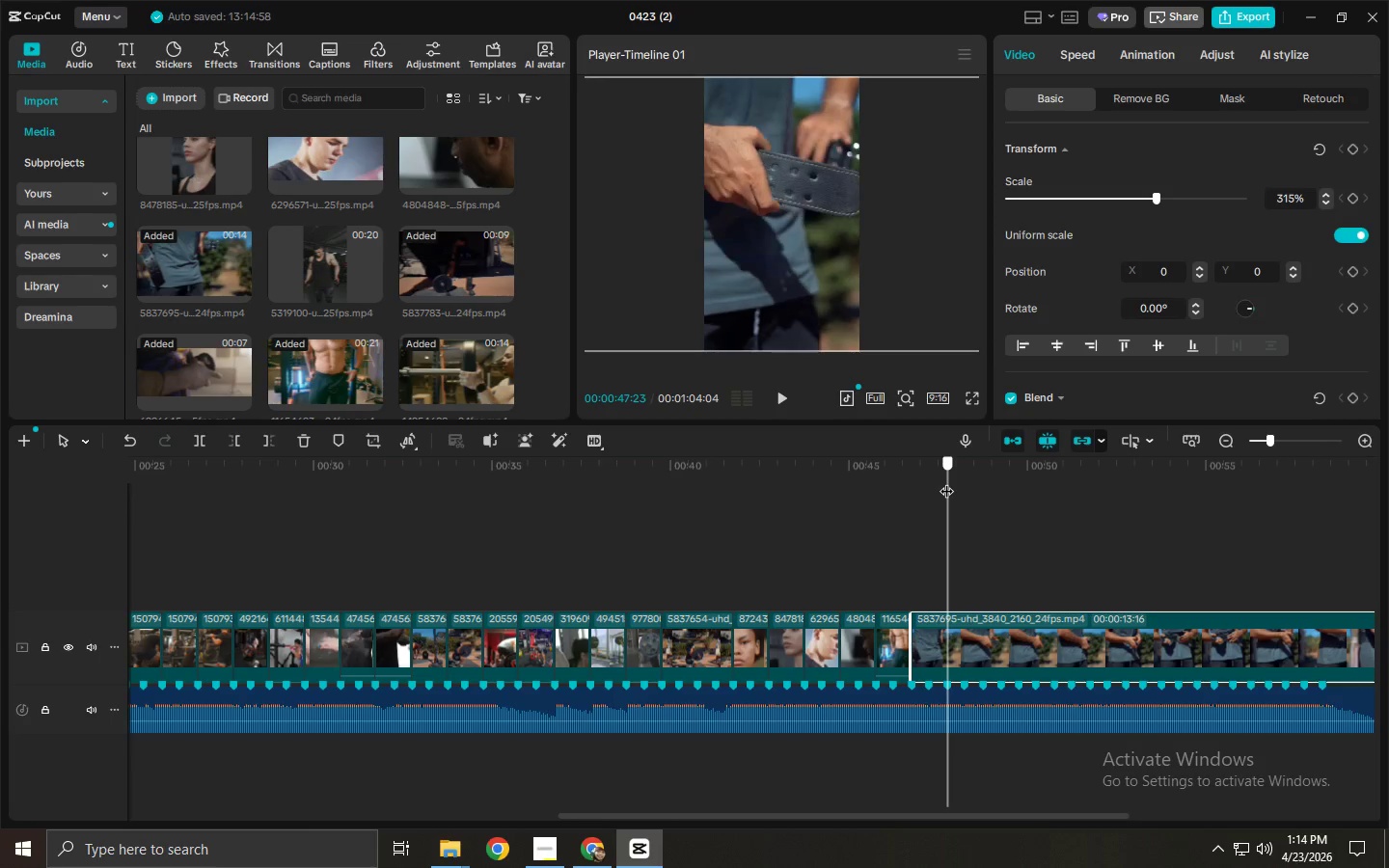 
left_click([946, 481])
 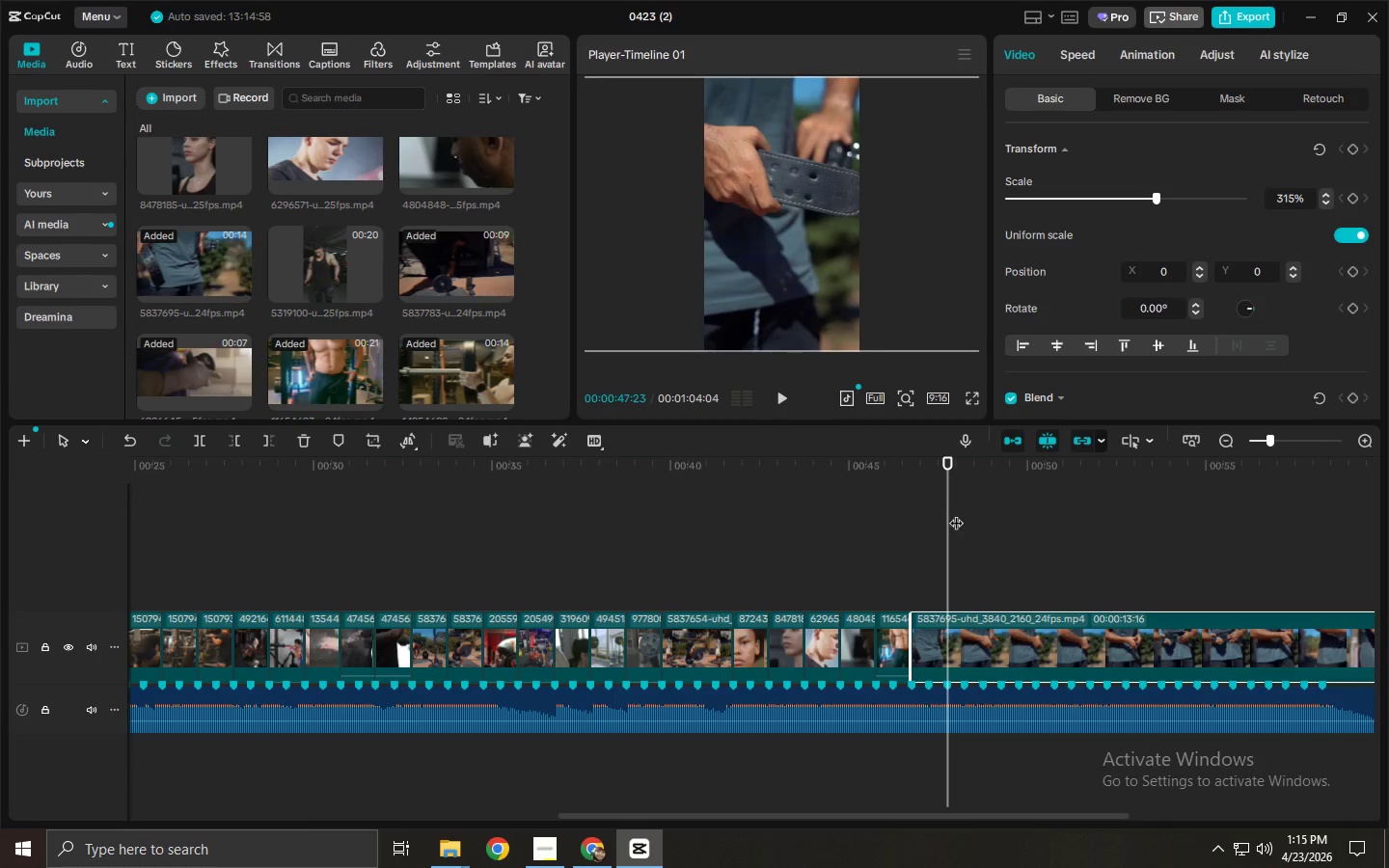 
key(Control+ControlLeft)
 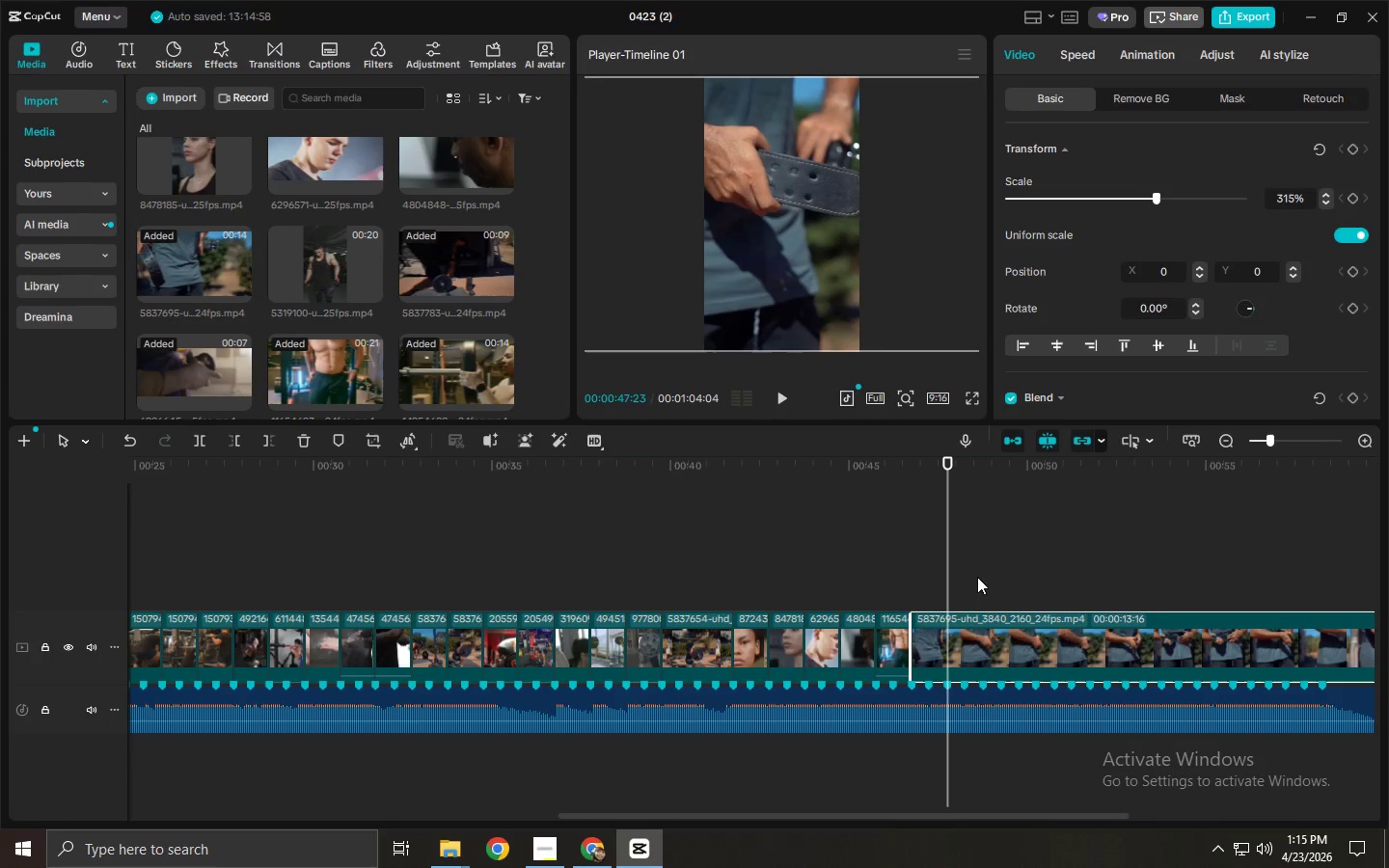 
key(Control+B)
 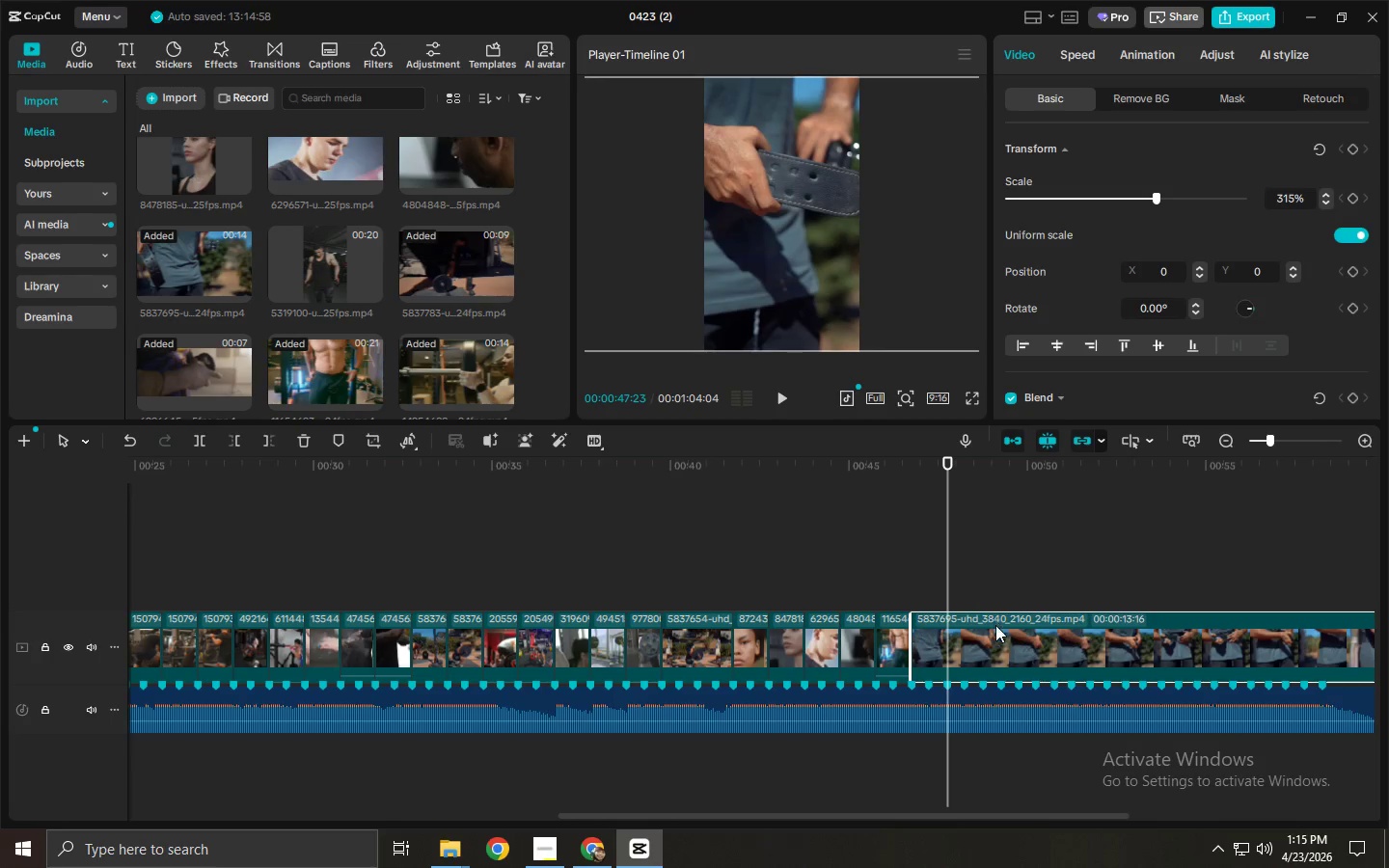 
left_click([995, 625])
 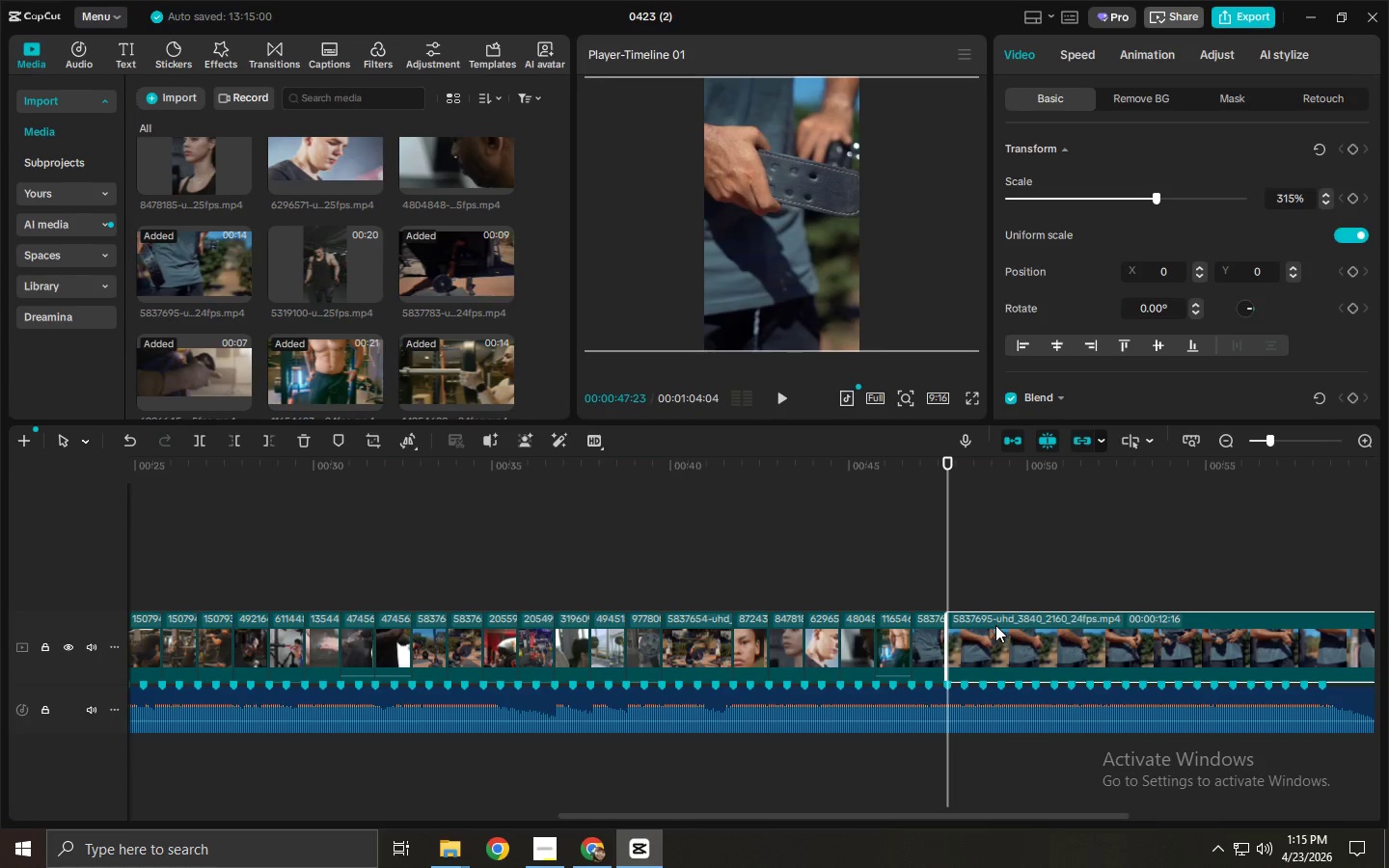 
key(Delete)
 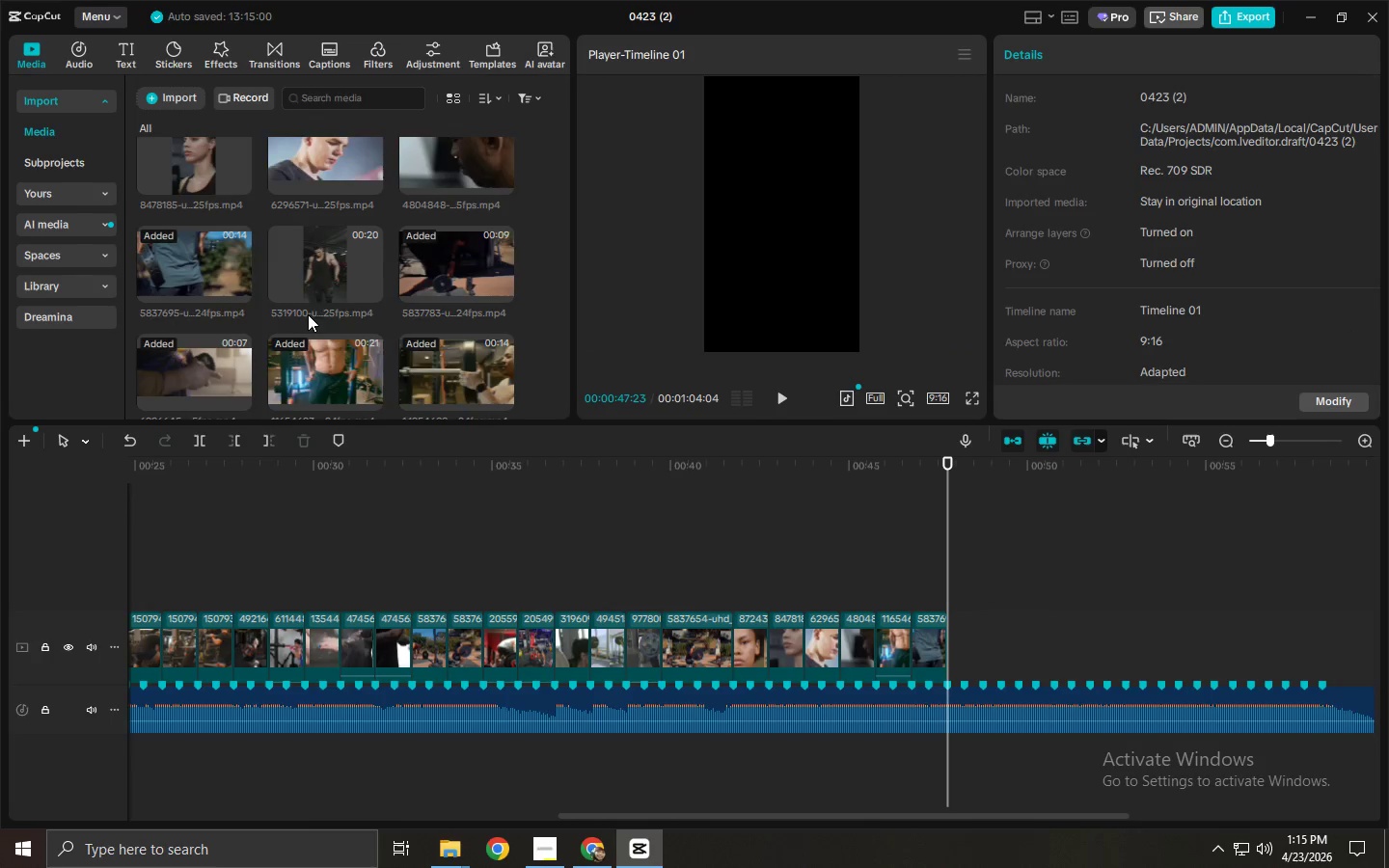 
scroll: coordinate [322, 323], scroll_direction: up, amount: 3.0
 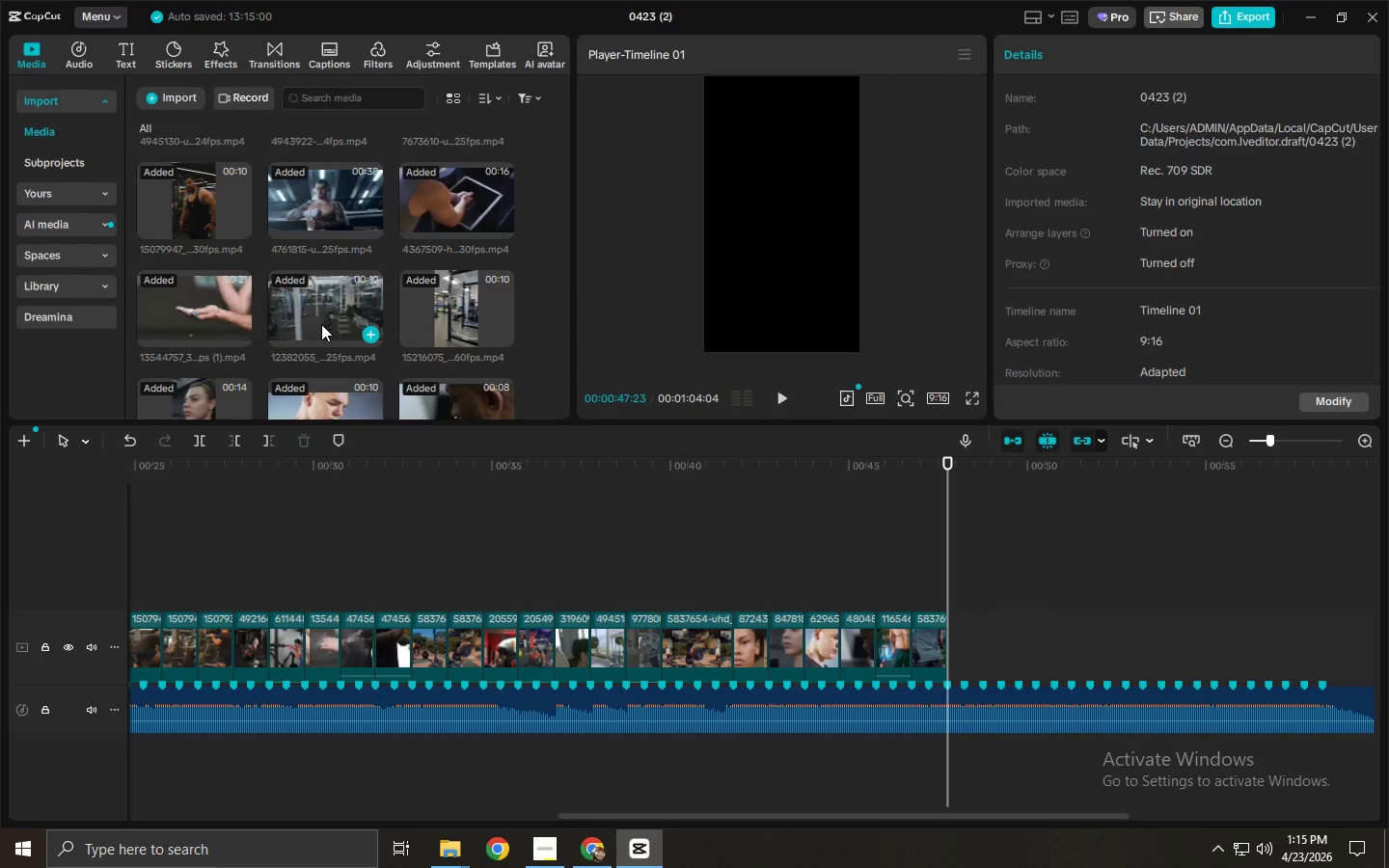 
scroll: coordinate [321, 324], scroll_direction: down, amount: 4.0
 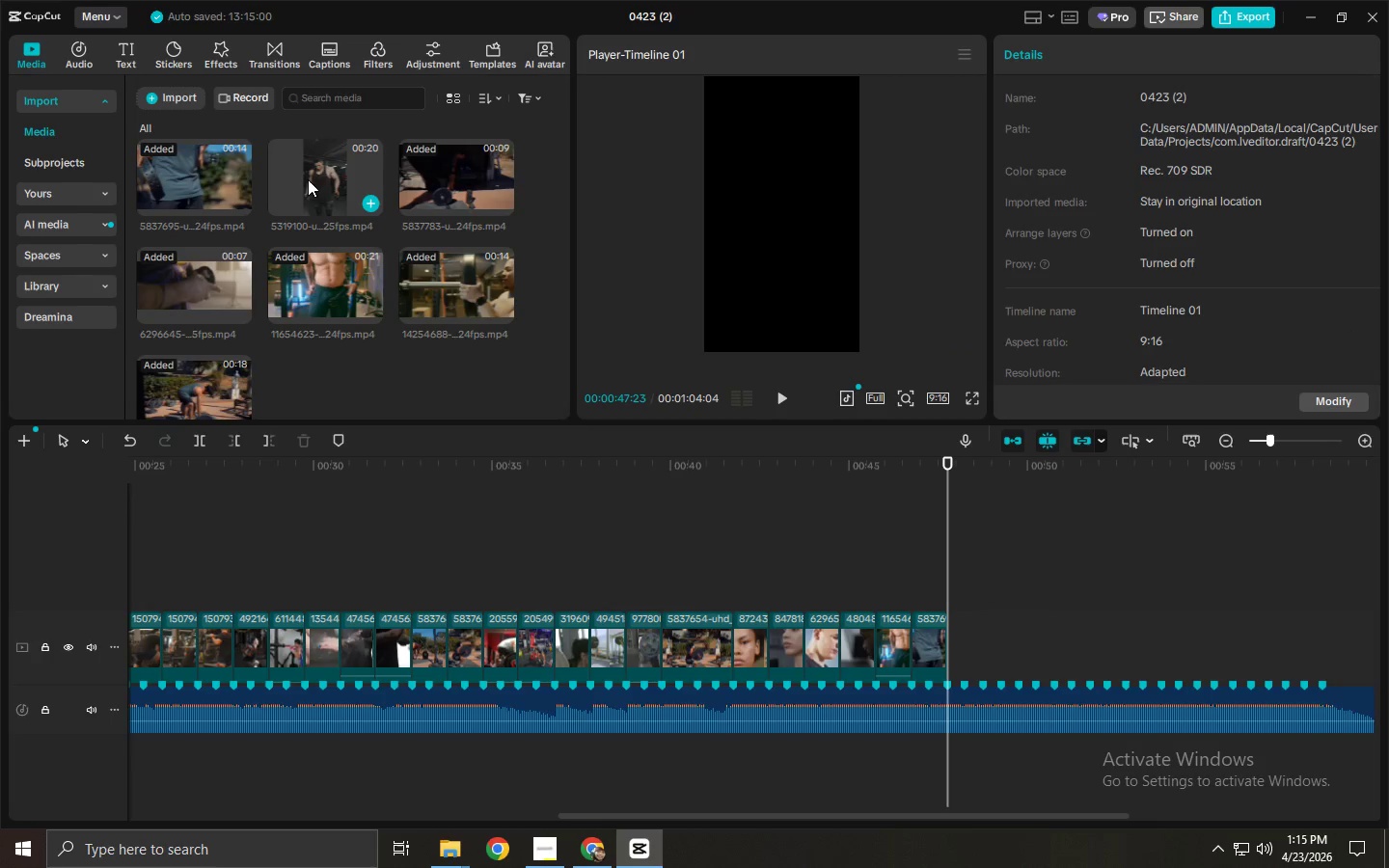 
scroll: coordinate [383, 240], scroll_direction: up, amount: 4.0
 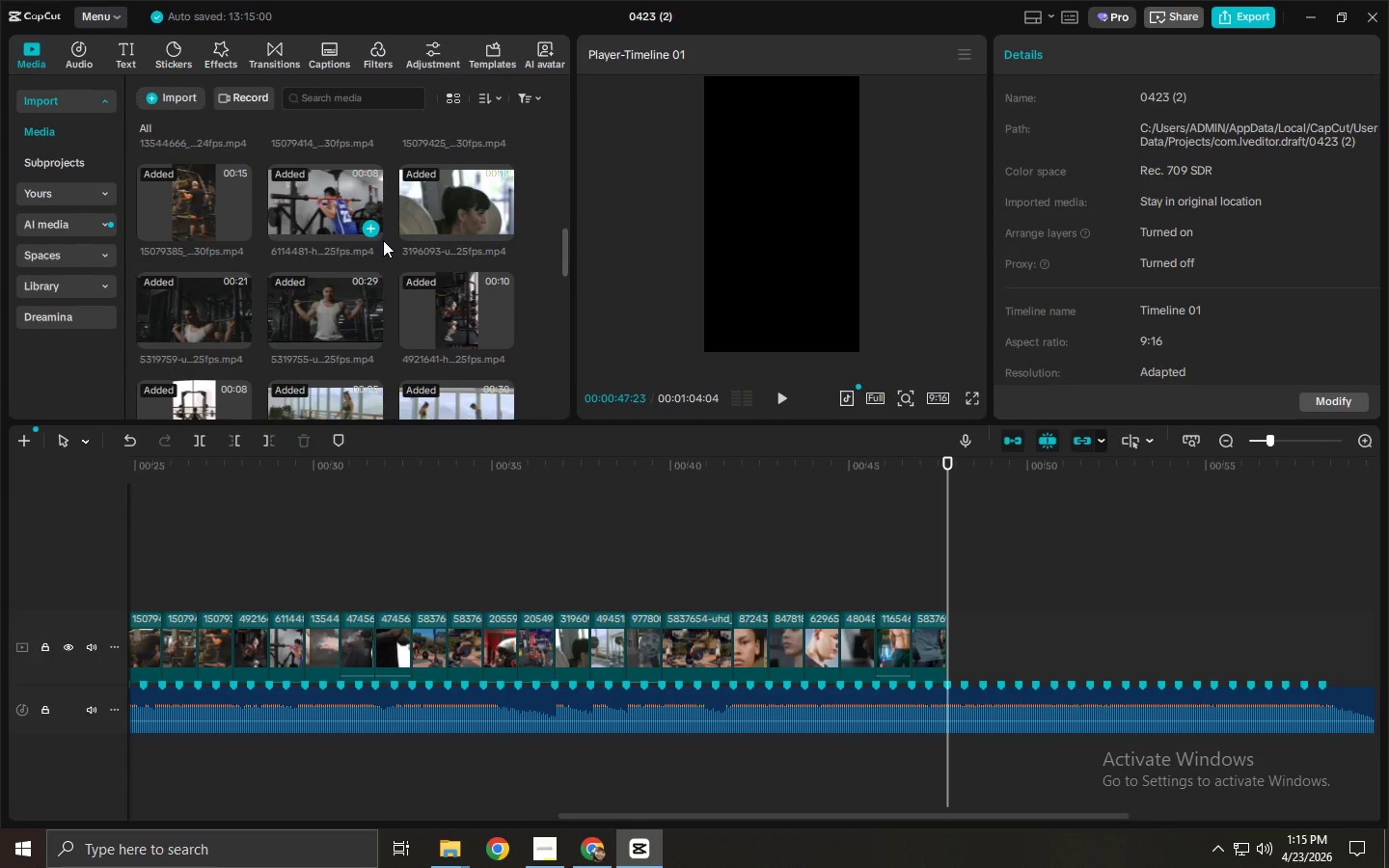 
left_click_drag(start_coordinate=[327, 315], to_coordinate=[979, 639])
 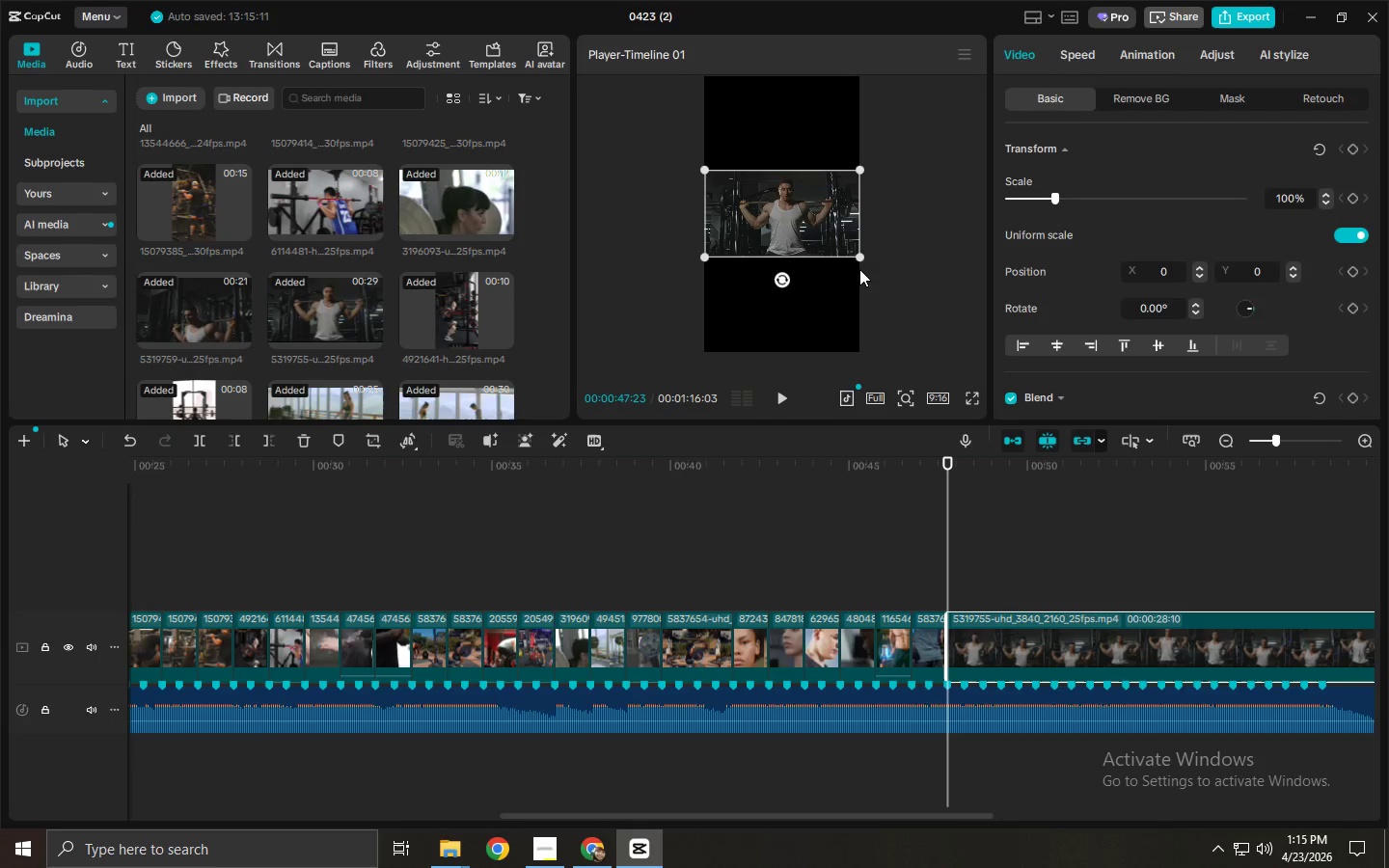 
left_click_drag(start_coordinate=[859, 258], to_coordinate=[1136, 488])
 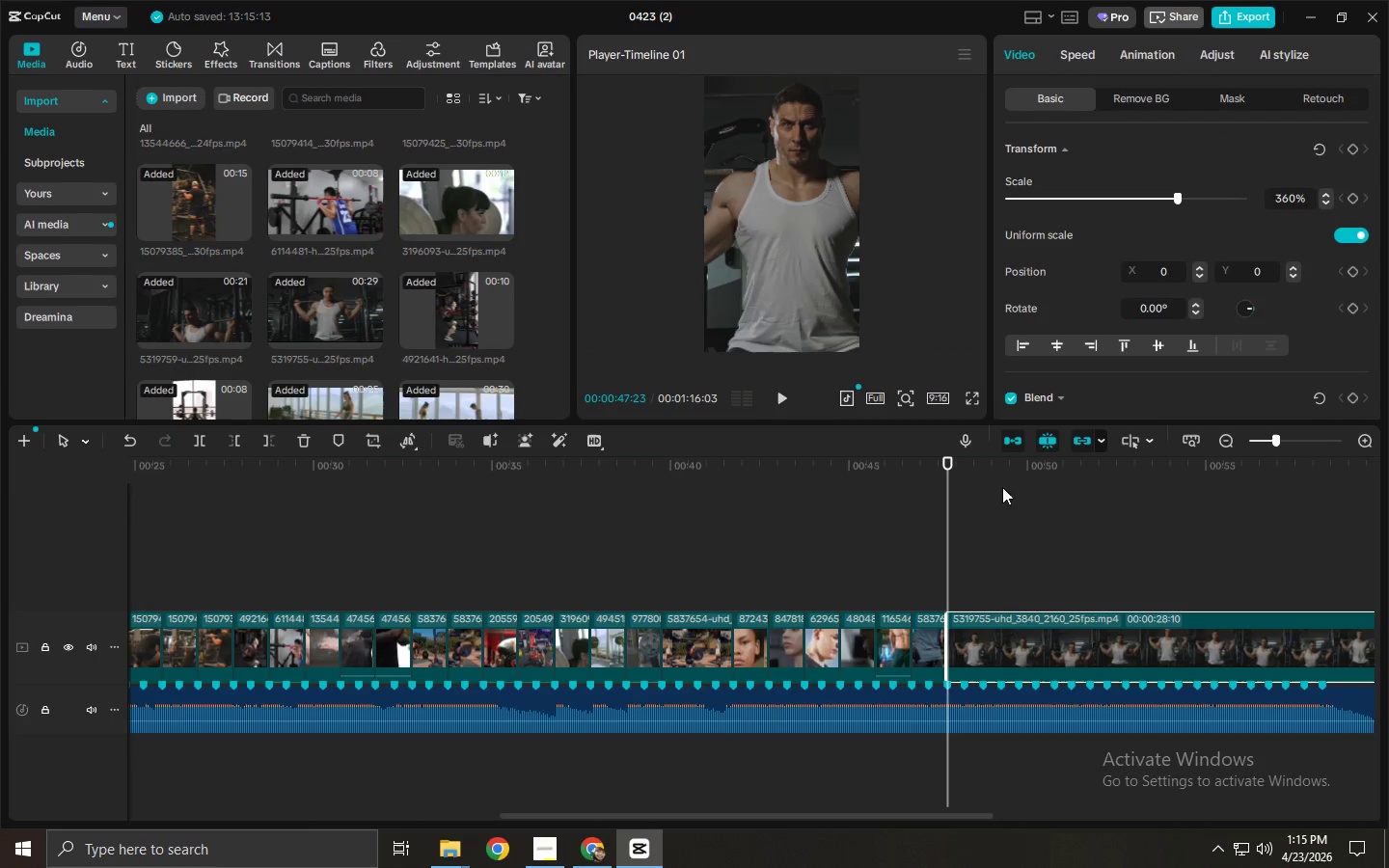 
key(Space)
 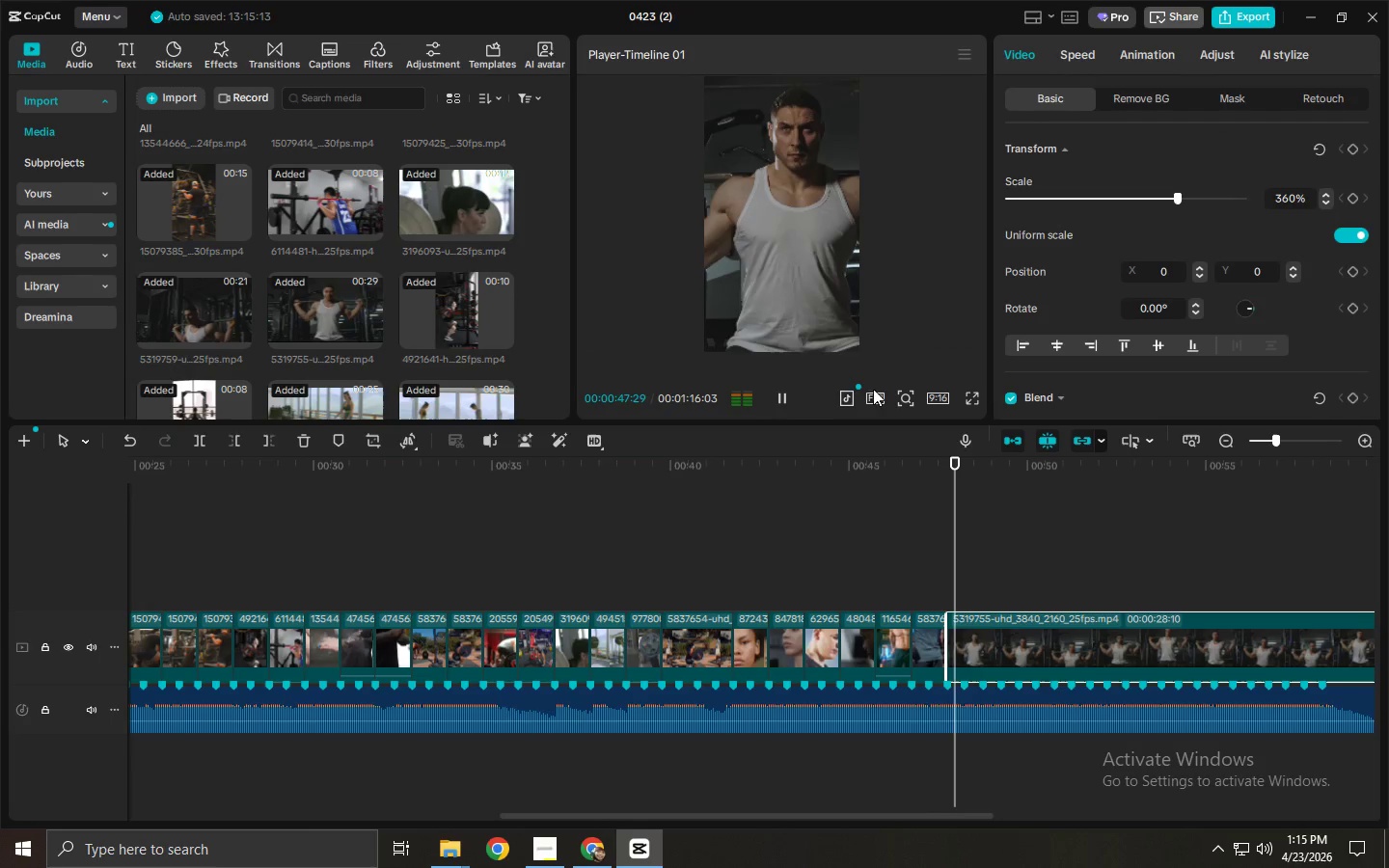 
key(Space)
 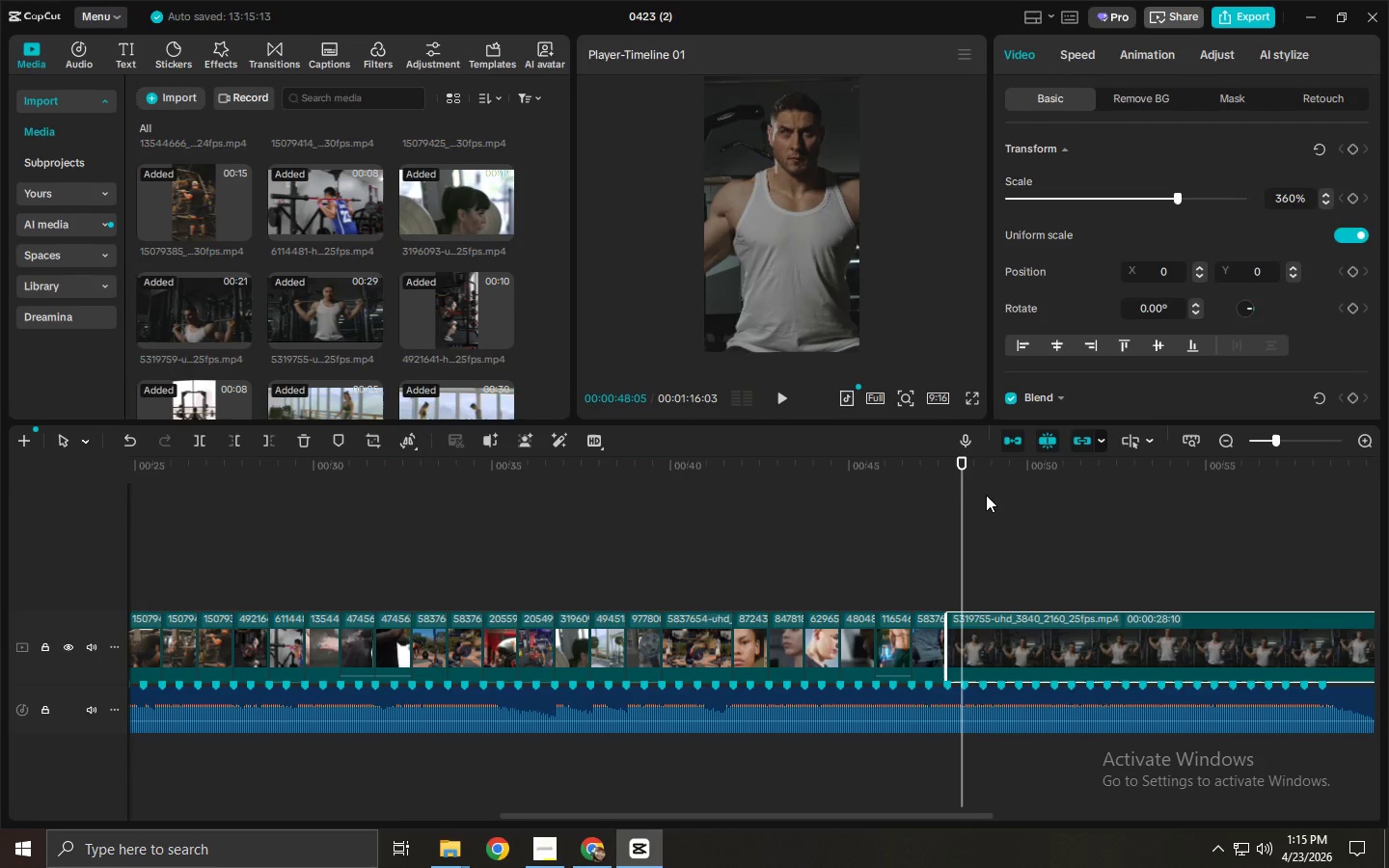 
left_click_drag(start_coordinate=[970, 482], to_coordinate=[985, 485])
 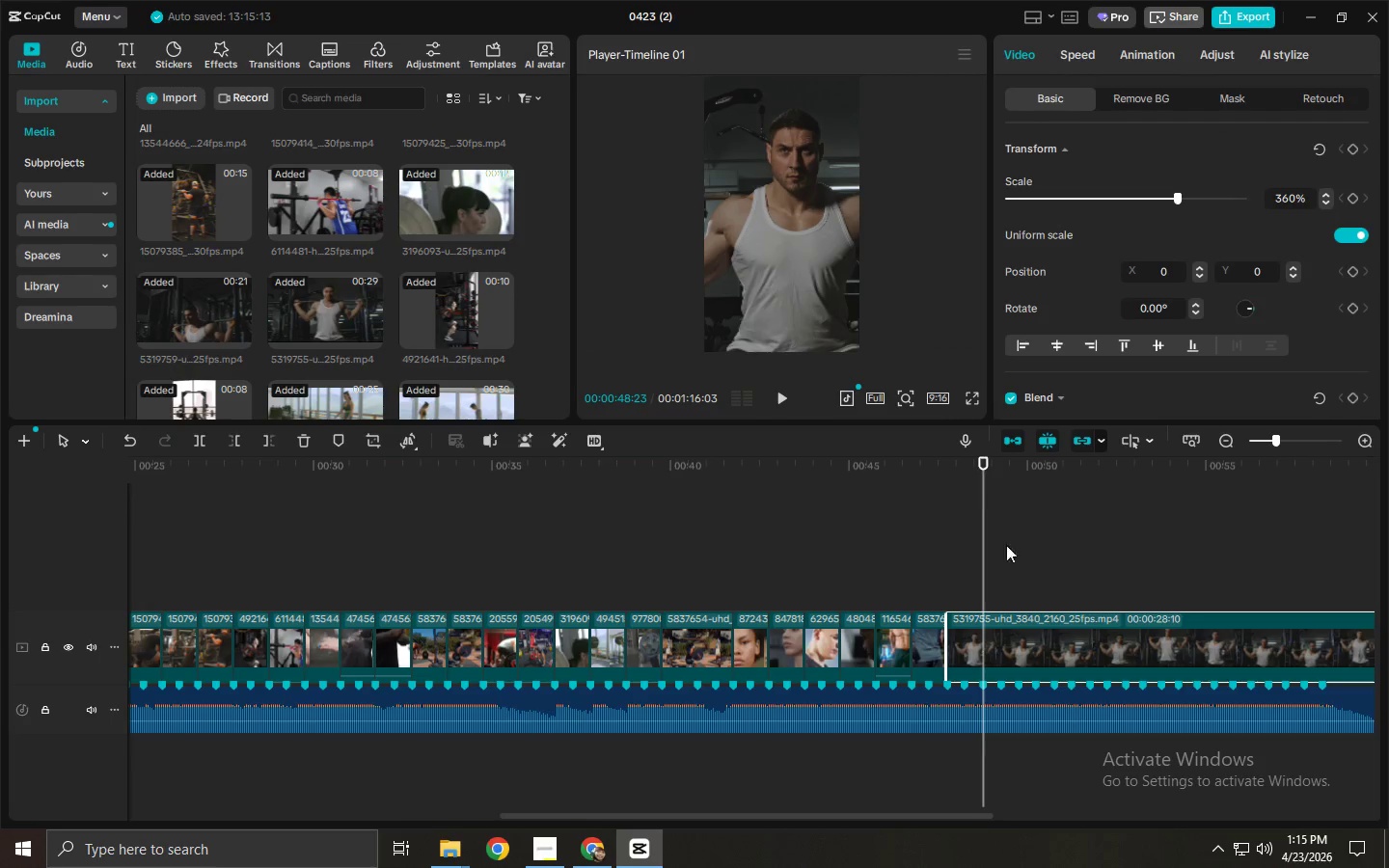 
key(Control+ControlLeft)
 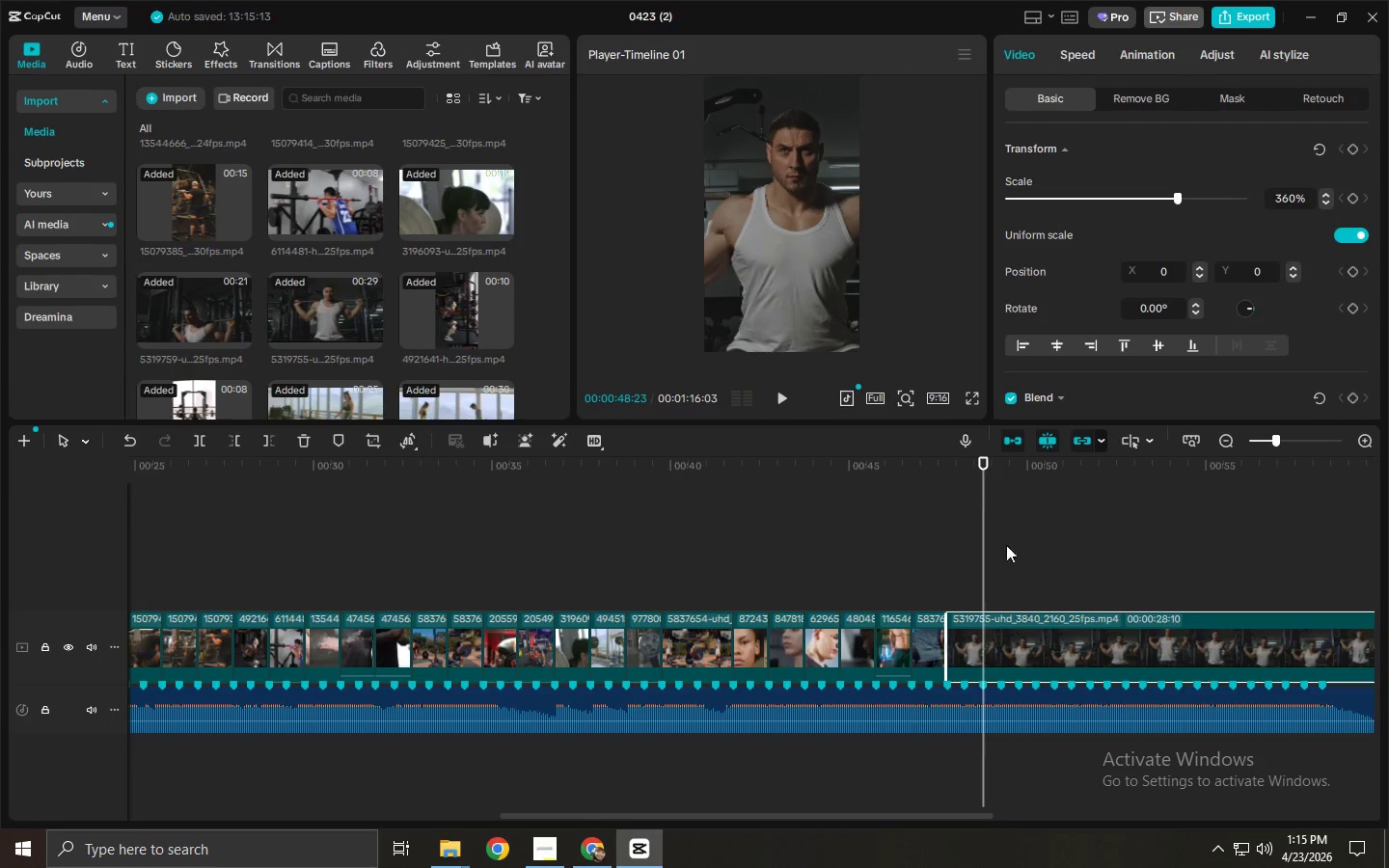 
key(Control+B)
 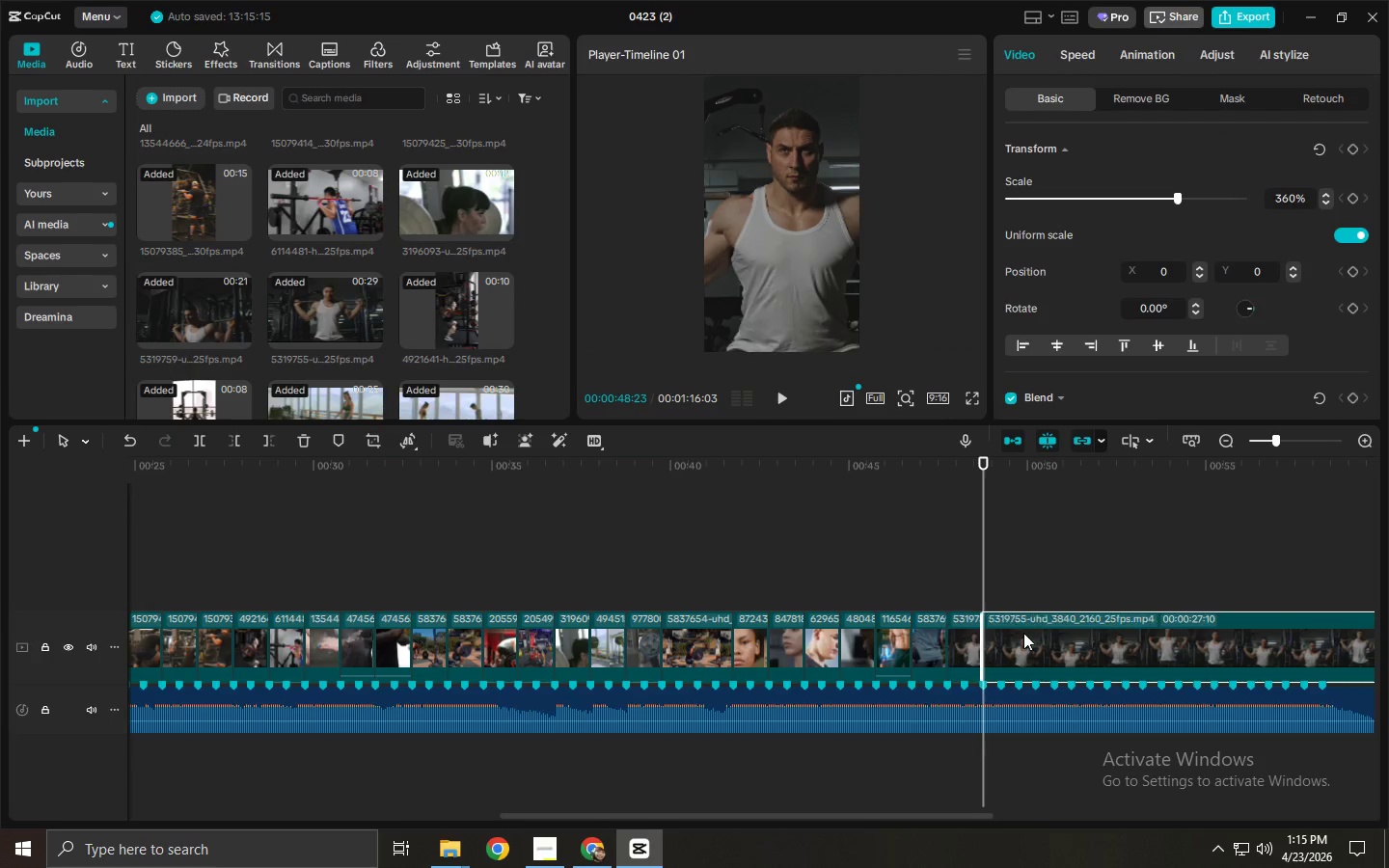 
left_click([1023, 633])
 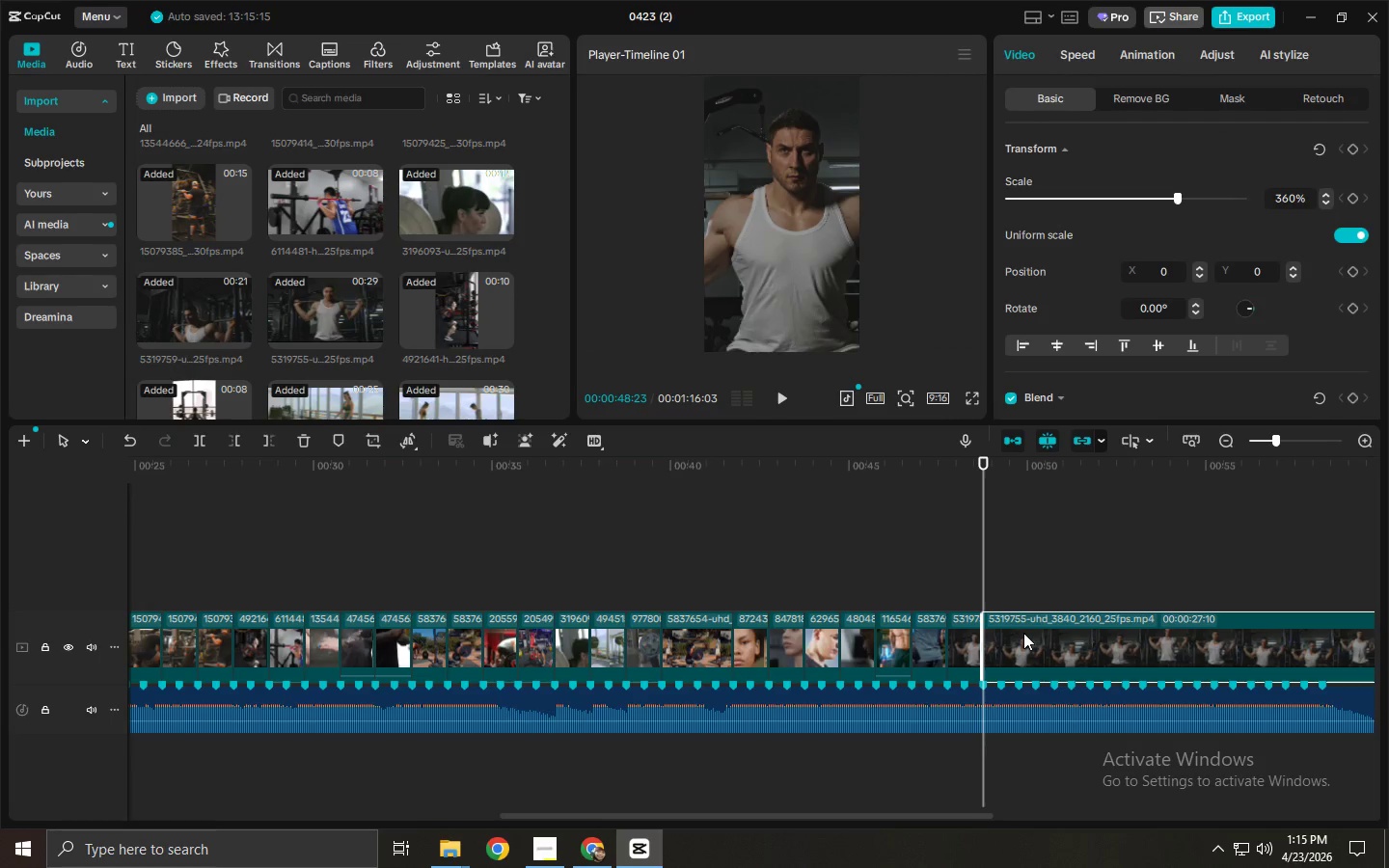 
key(Delete)
 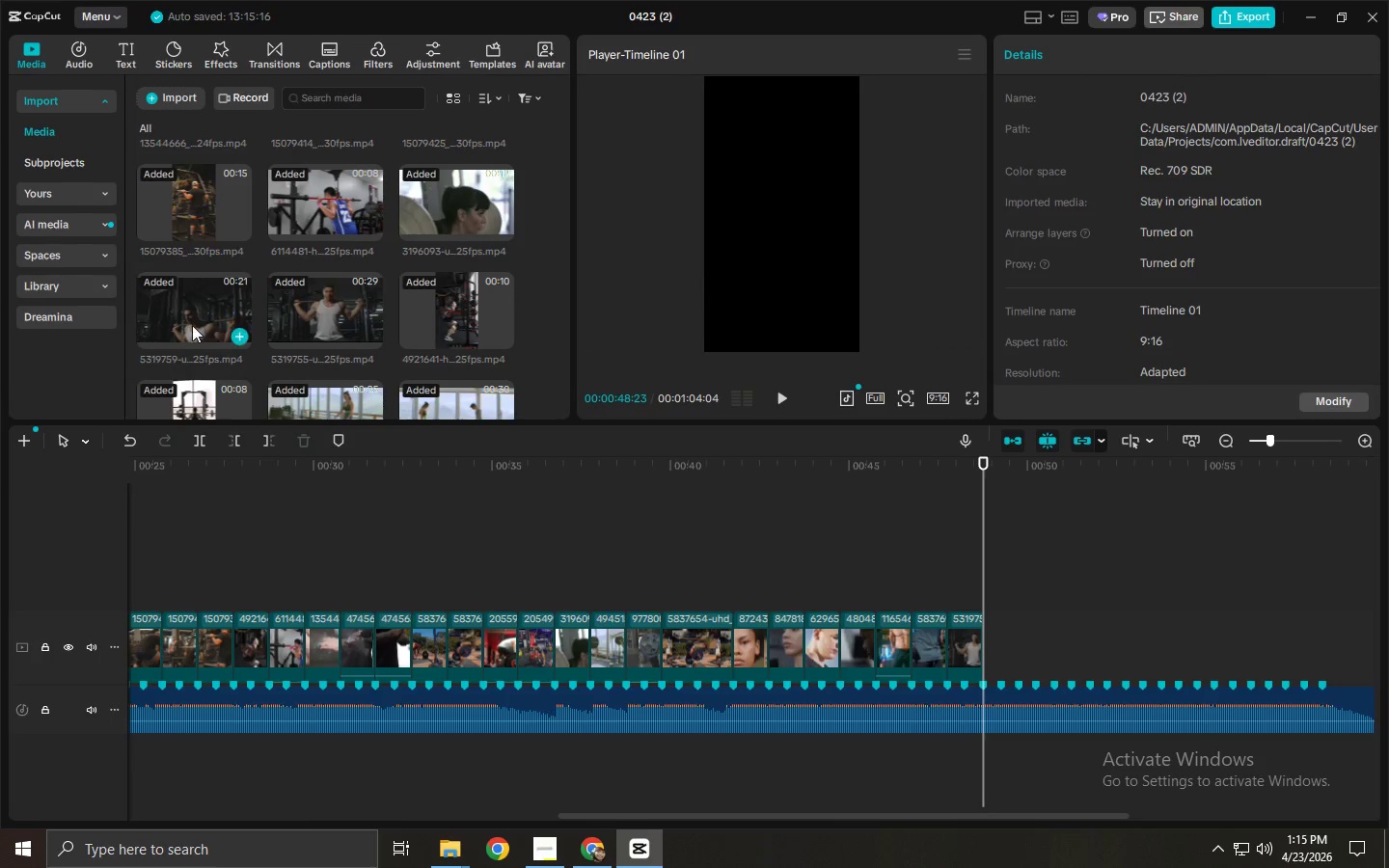 
left_click_drag(start_coordinate=[190, 318], to_coordinate=[1007, 637])
 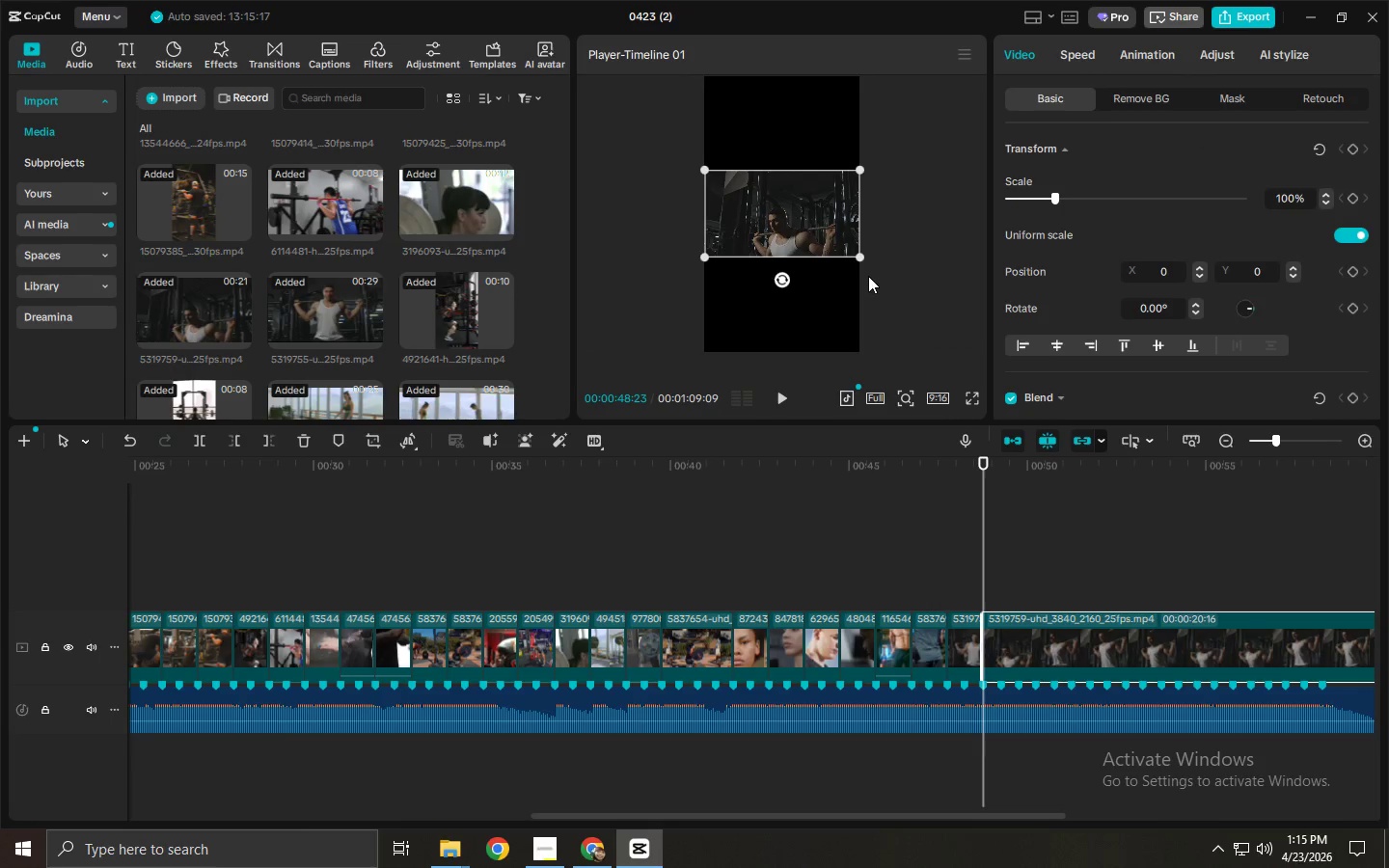 
left_click_drag(start_coordinate=[857, 256], to_coordinate=[1116, 447])
 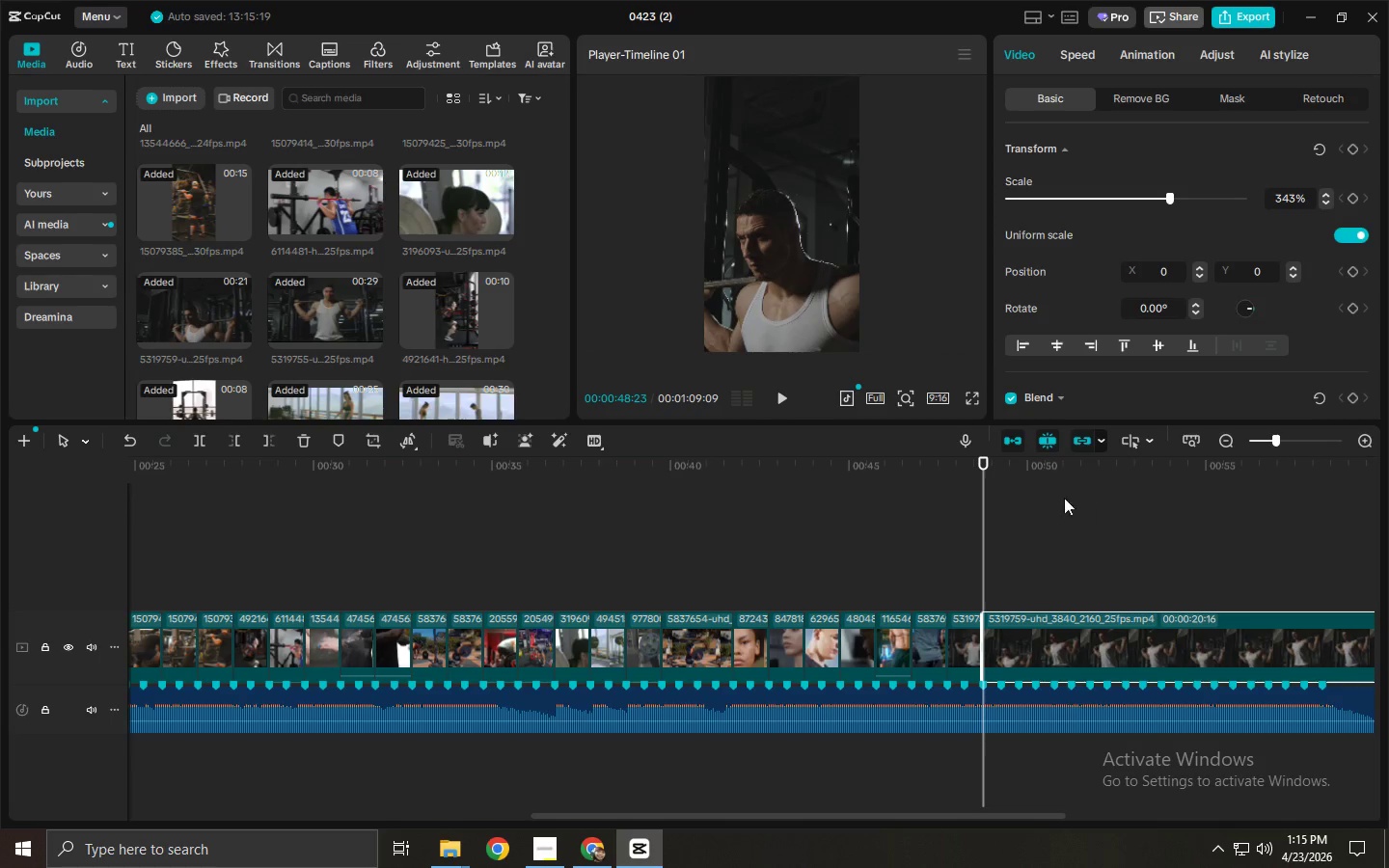 
key(Space)
 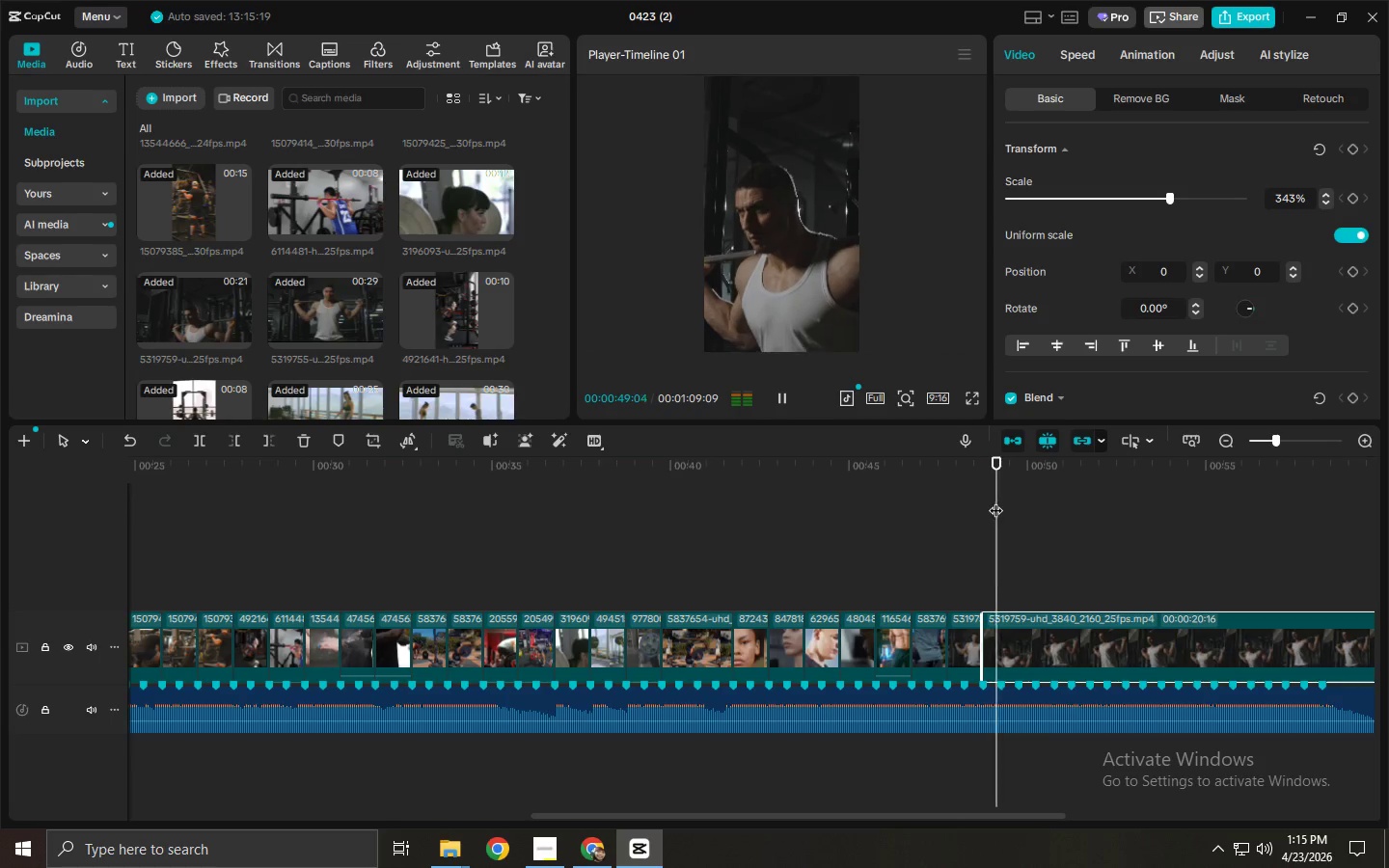 
key(Space)
 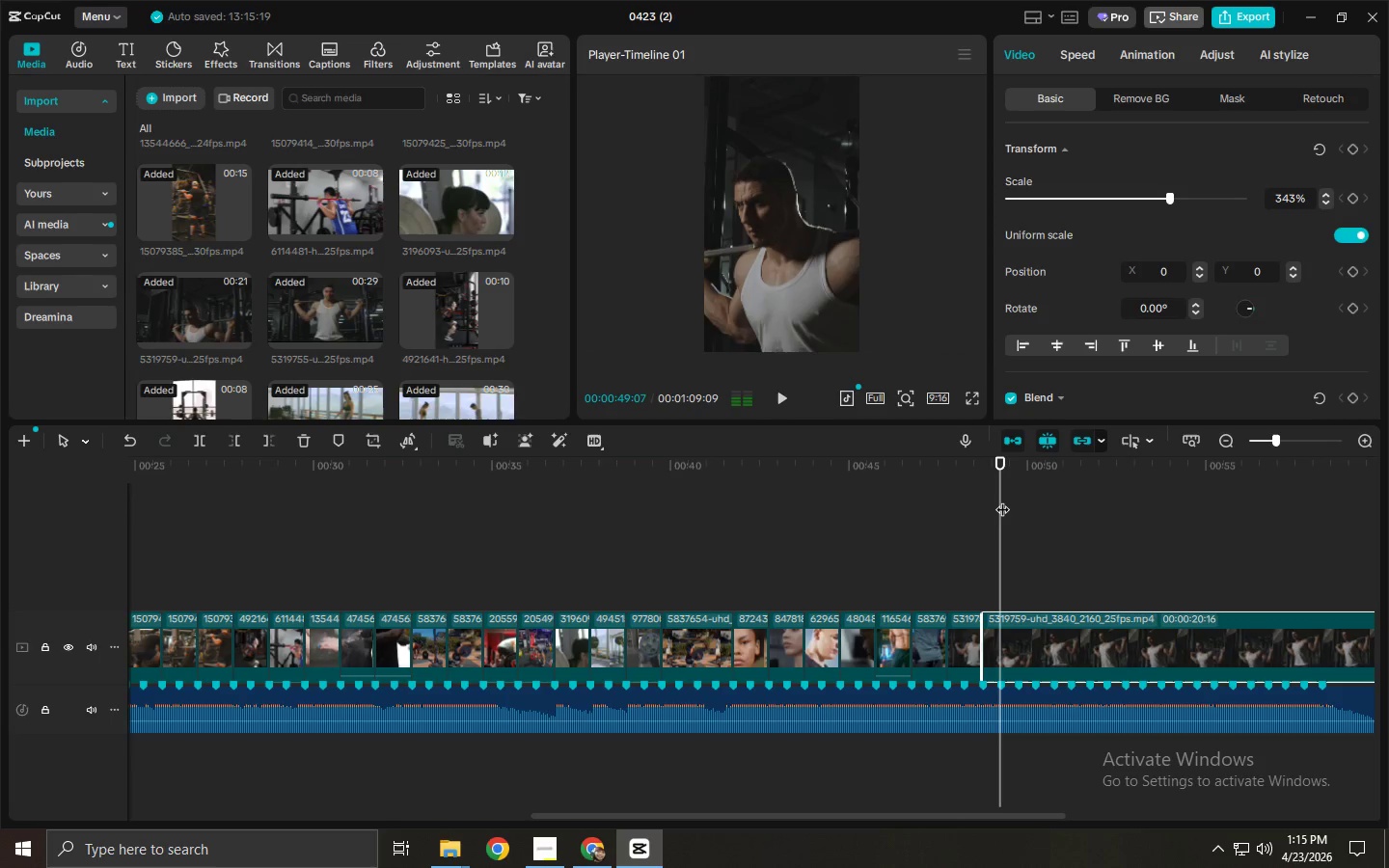 
key(Space)
 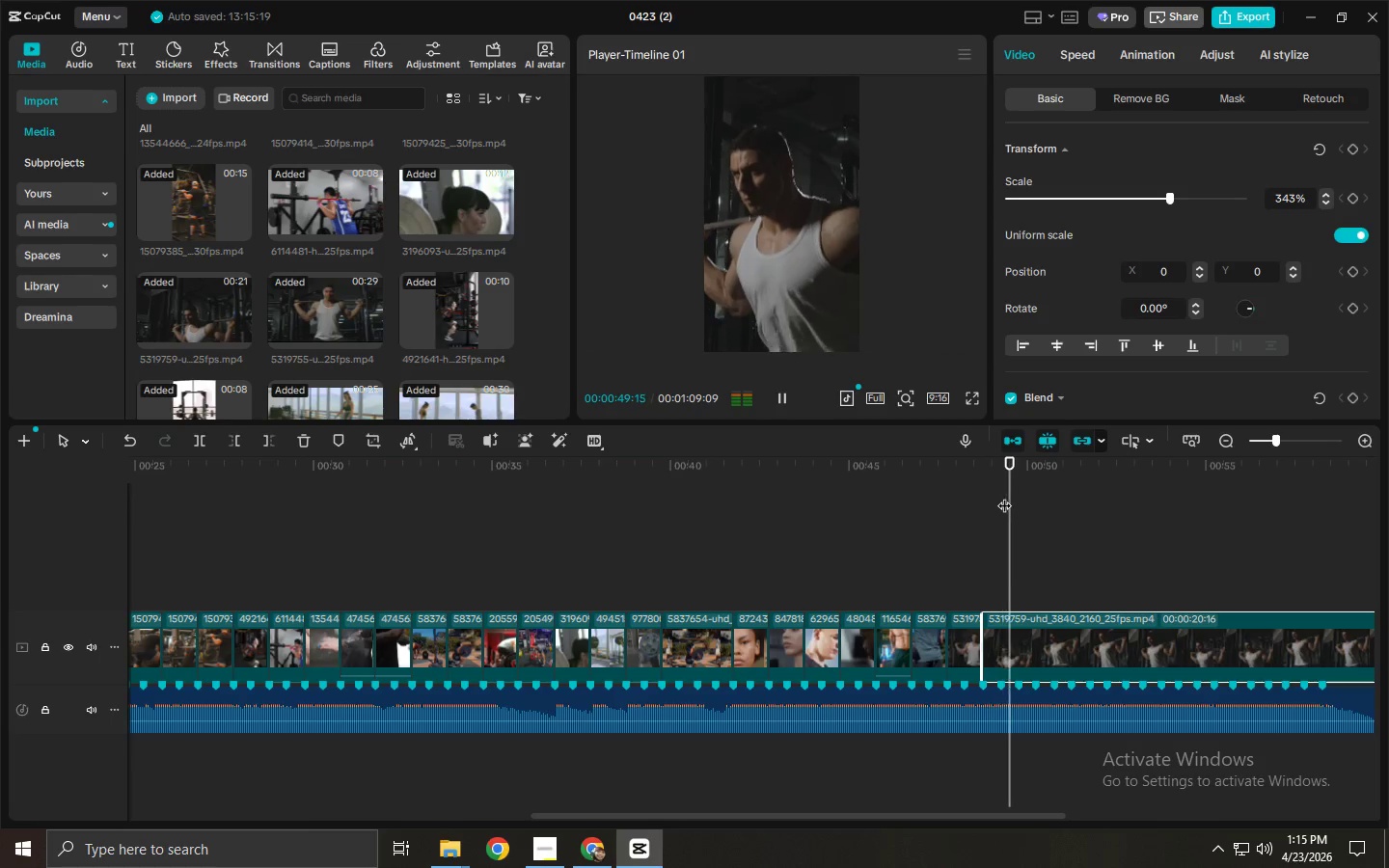 
key(Space)
 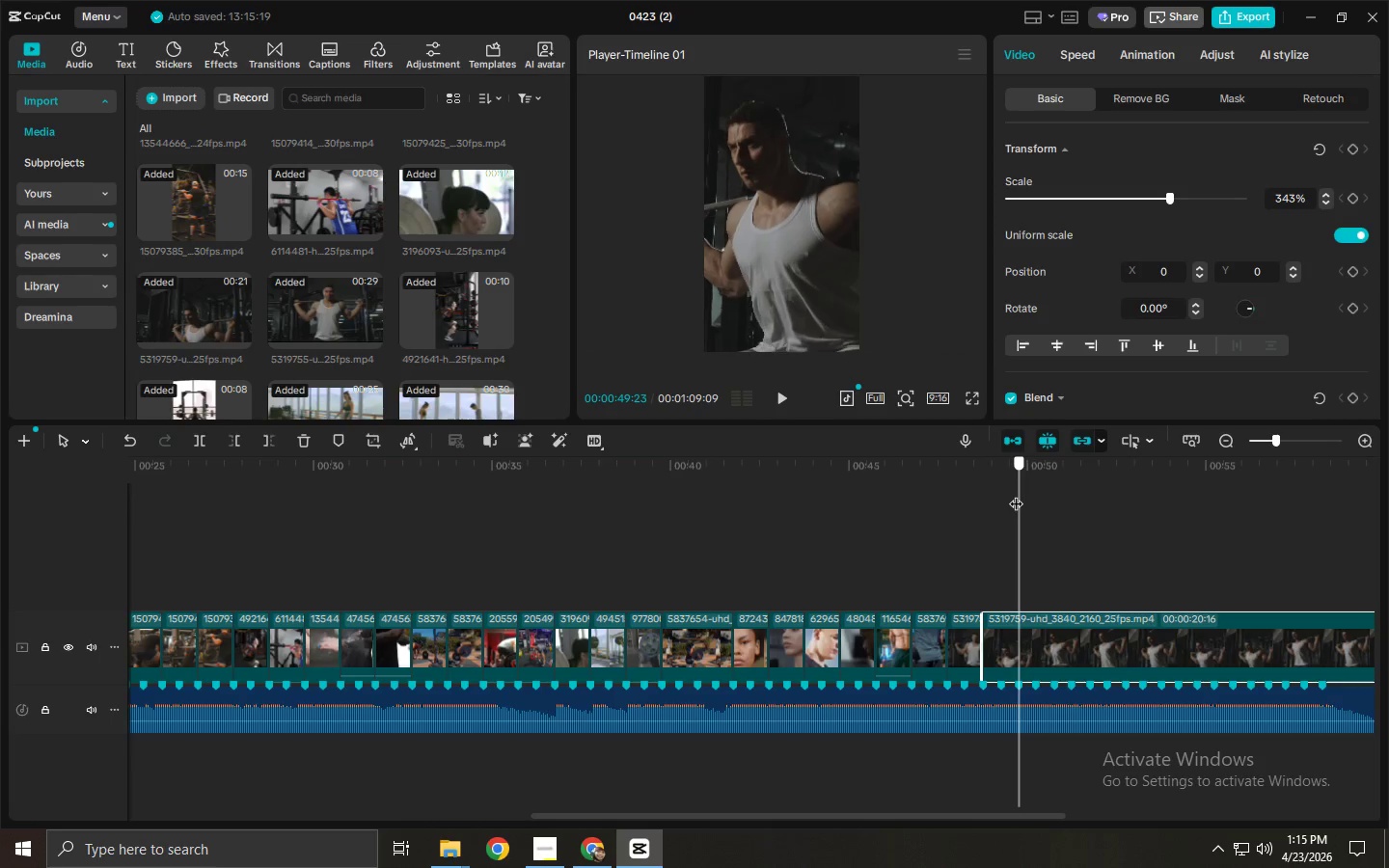 
key(Control+B)
 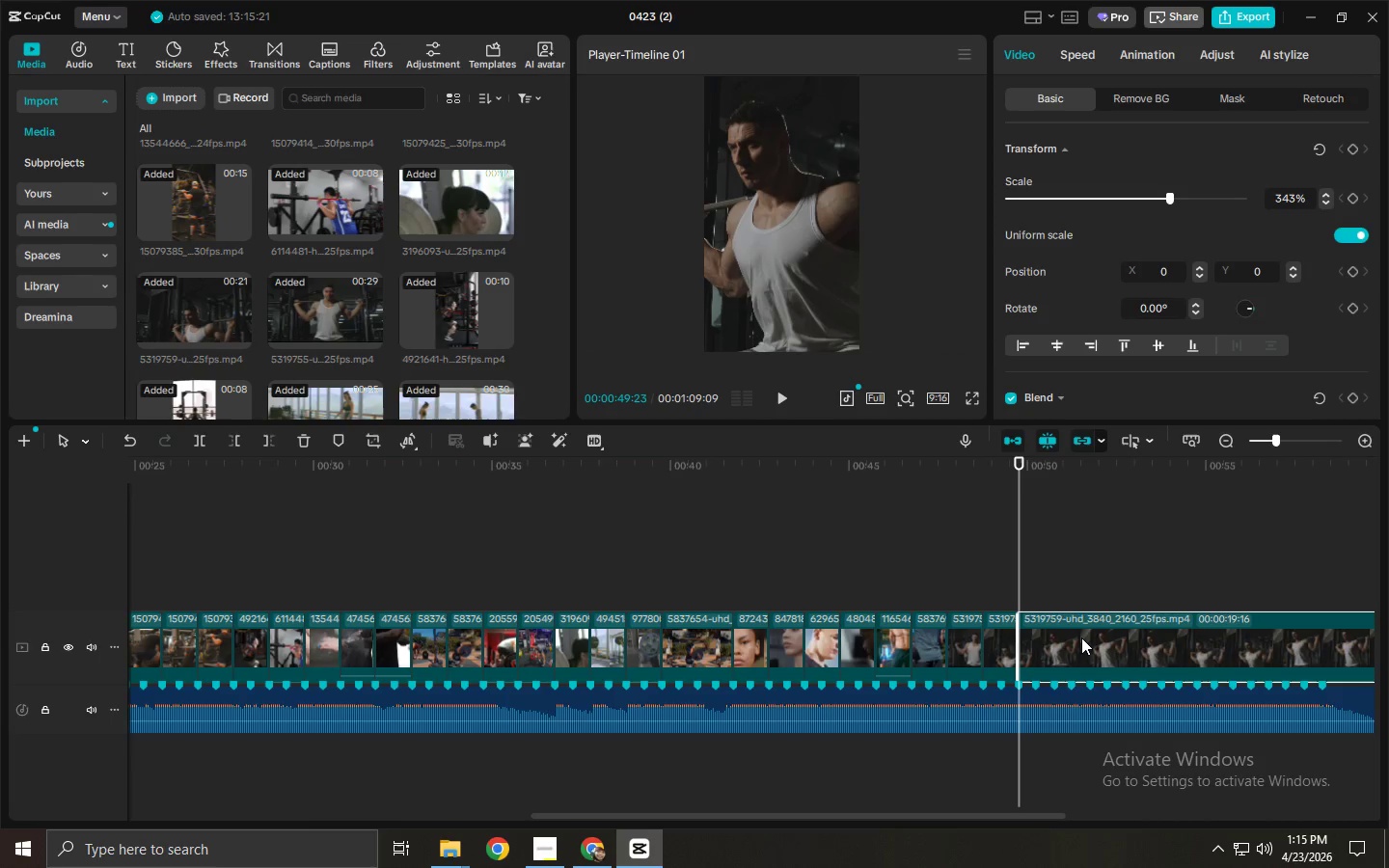 
key(Control+ControlLeft)
 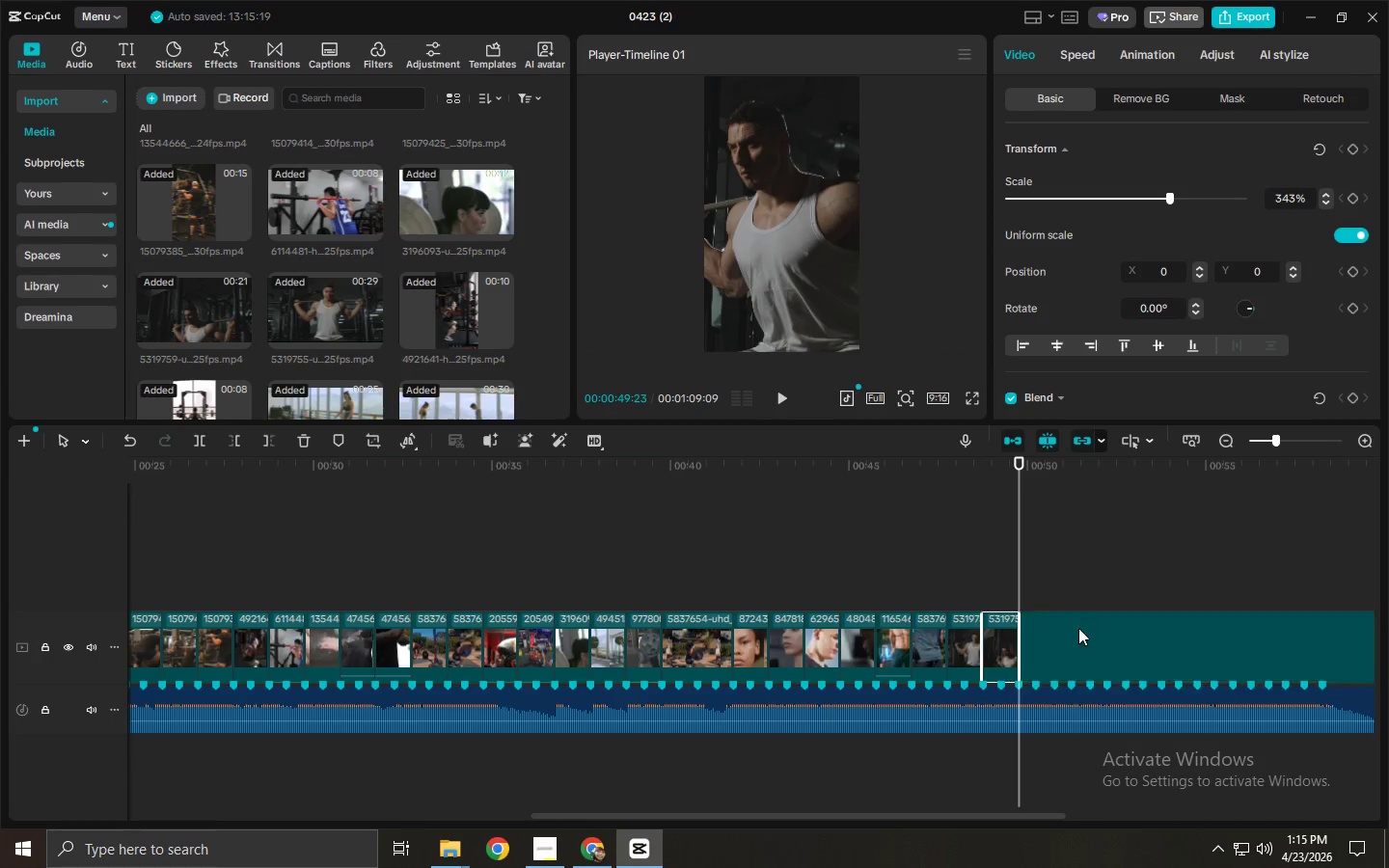 
left_click([1082, 639])
 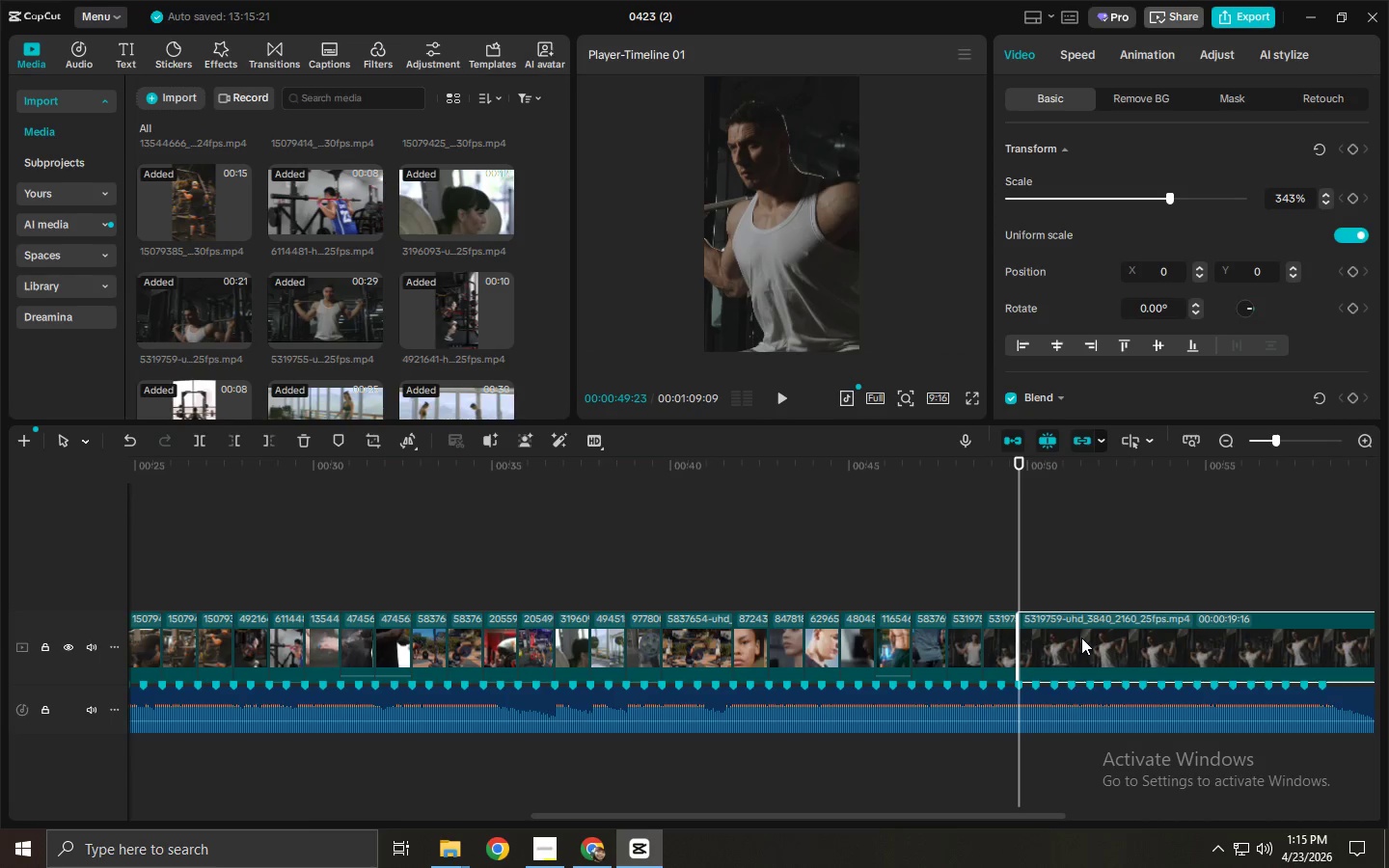 
key(Delete)
 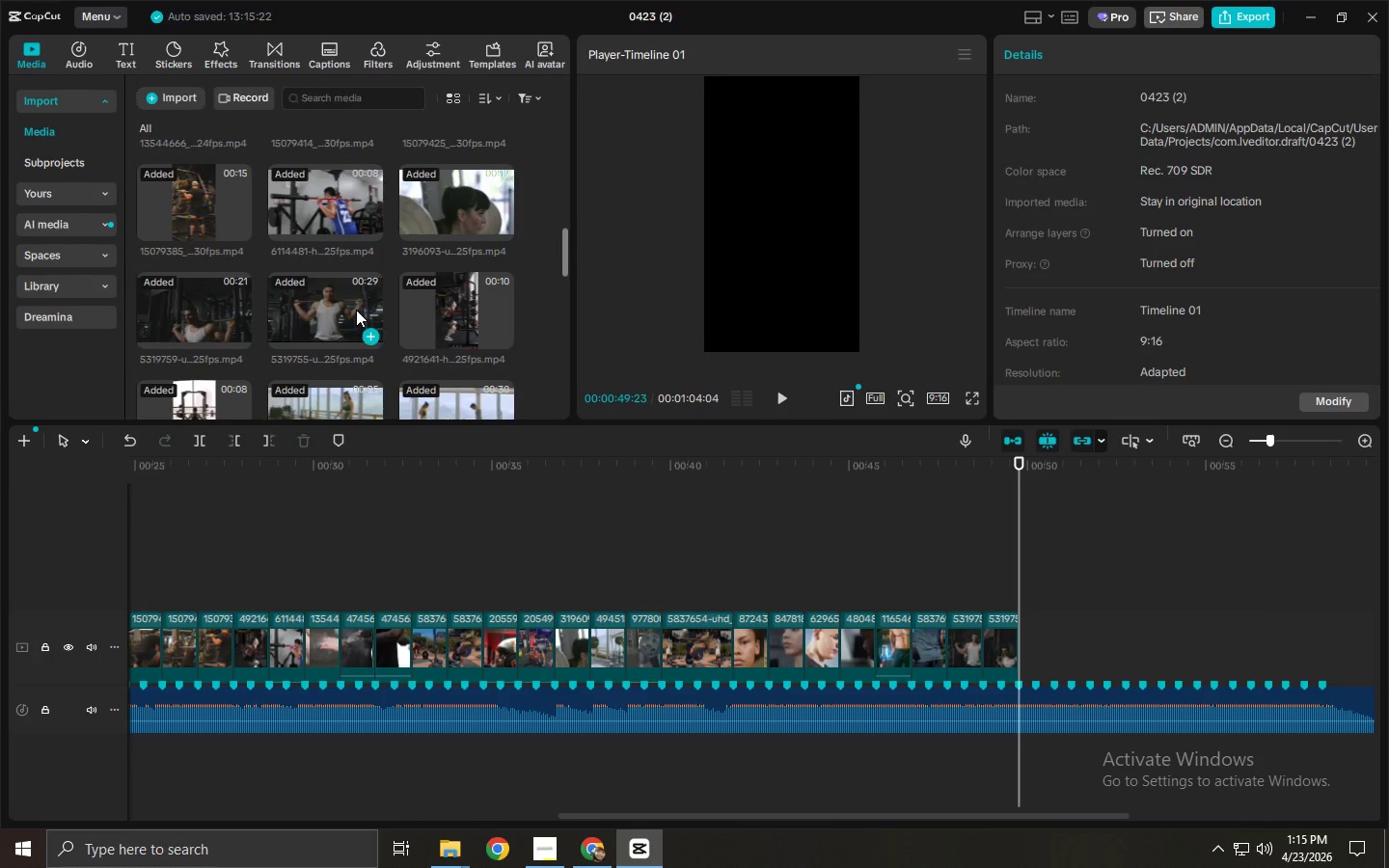 
scroll: coordinate [356, 310], scroll_direction: up, amount: 2.0
 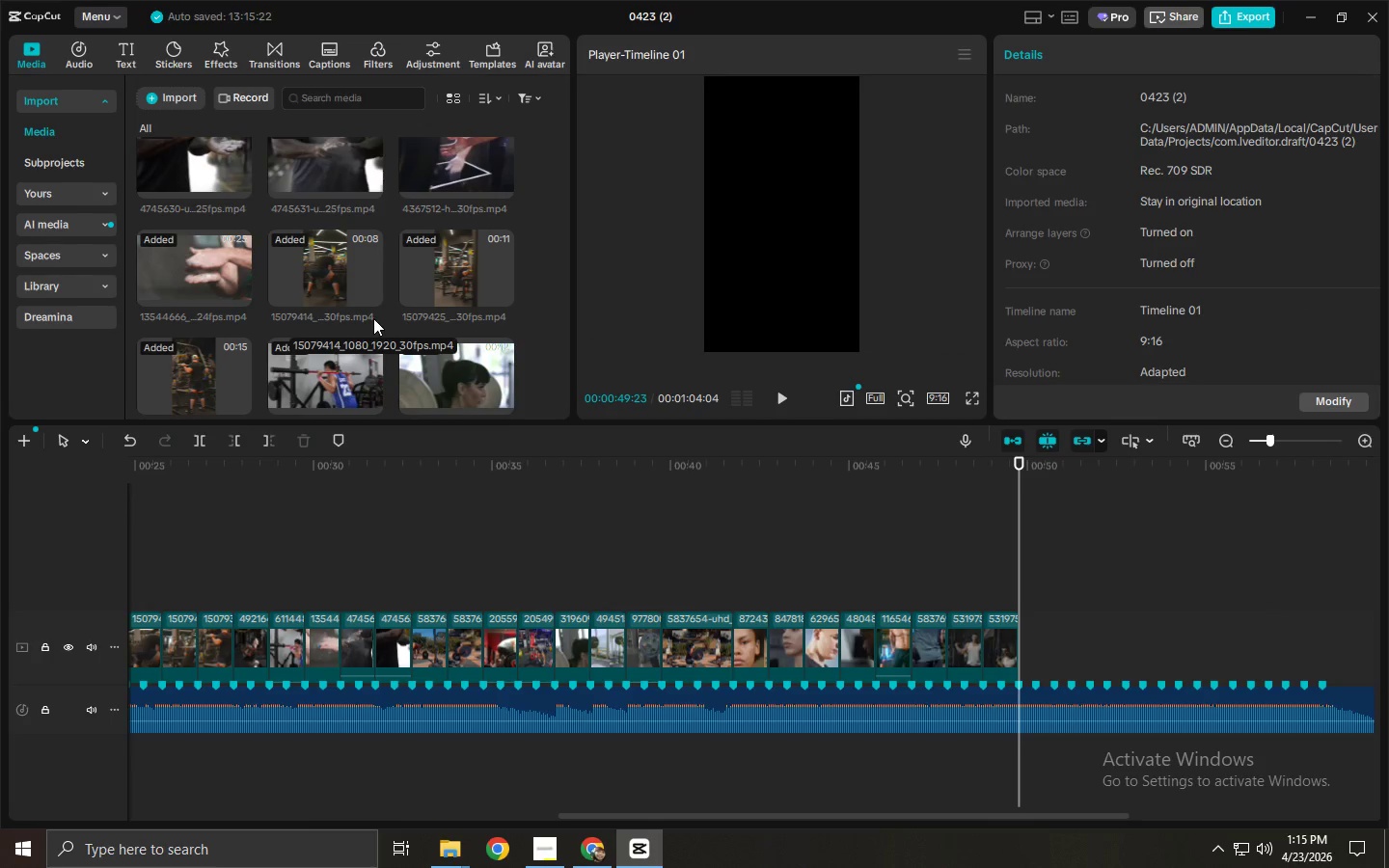 
scroll: coordinate [337, 286], scroll_direction: down, amount: 9.0
 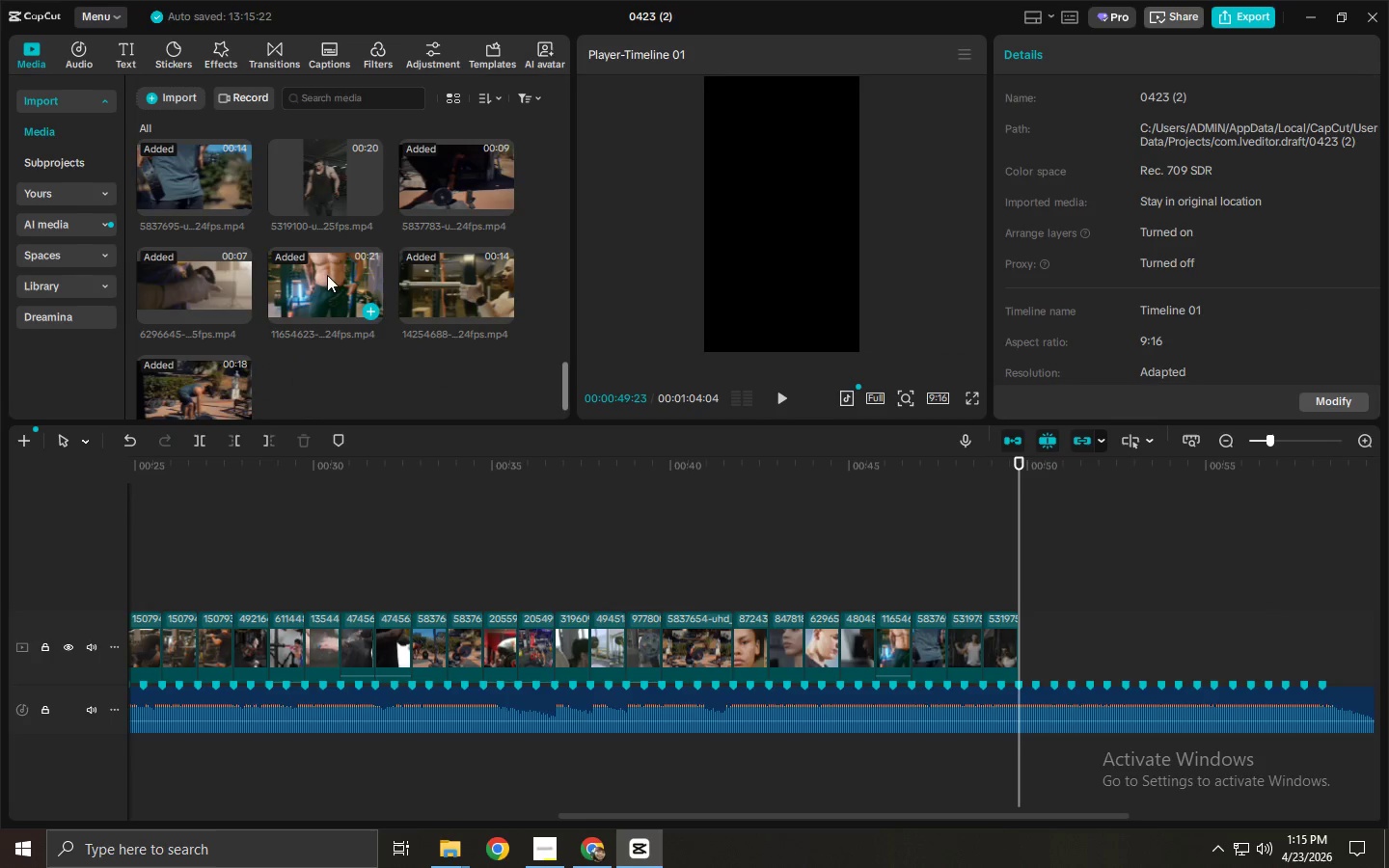 
left_click_drag(start_coordinate=[300, 178], to_coordinate=[947, 647])
 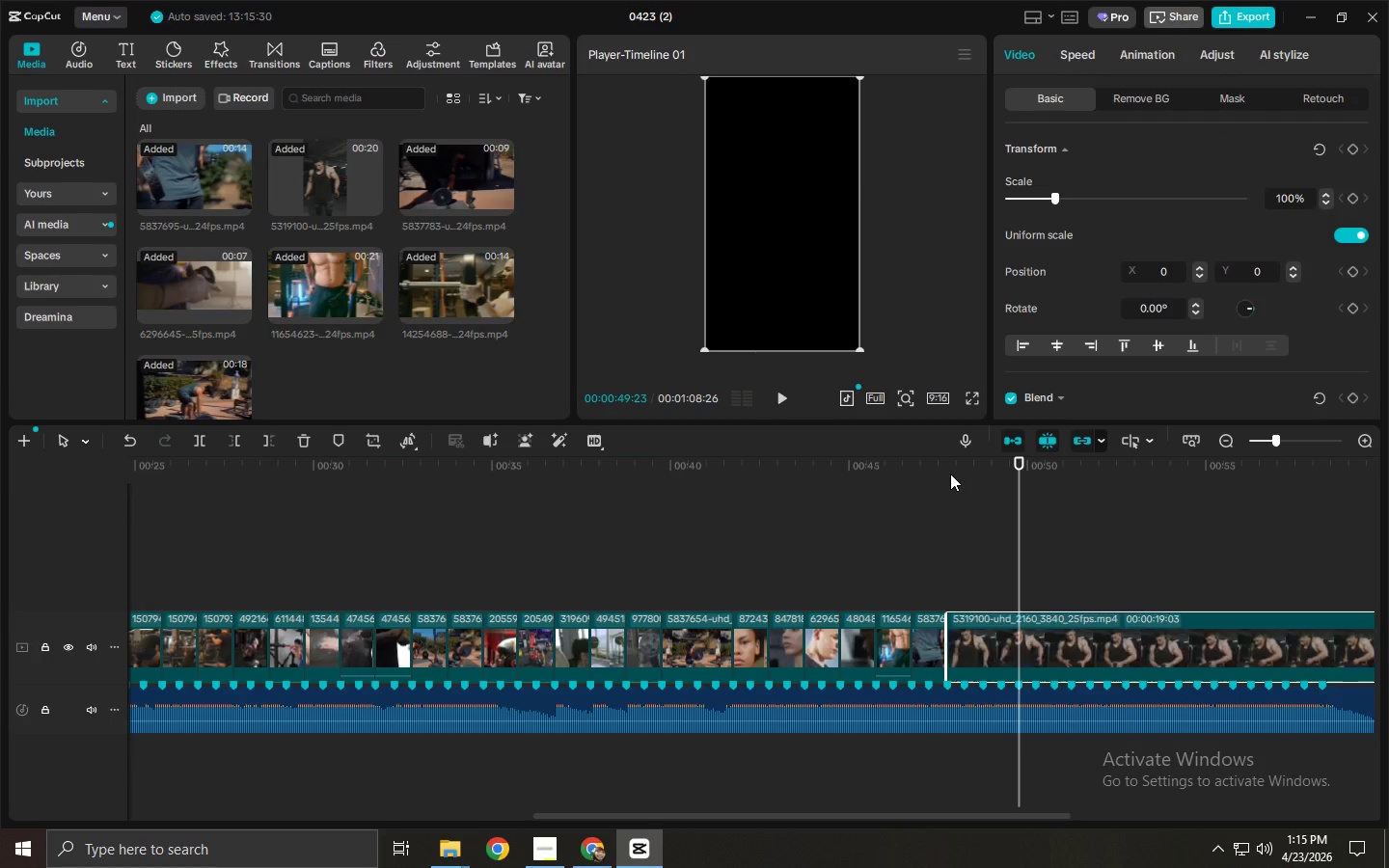 
left_click_drag(start_coordinate=[950, 474], to_coordinate=[985, 497])
 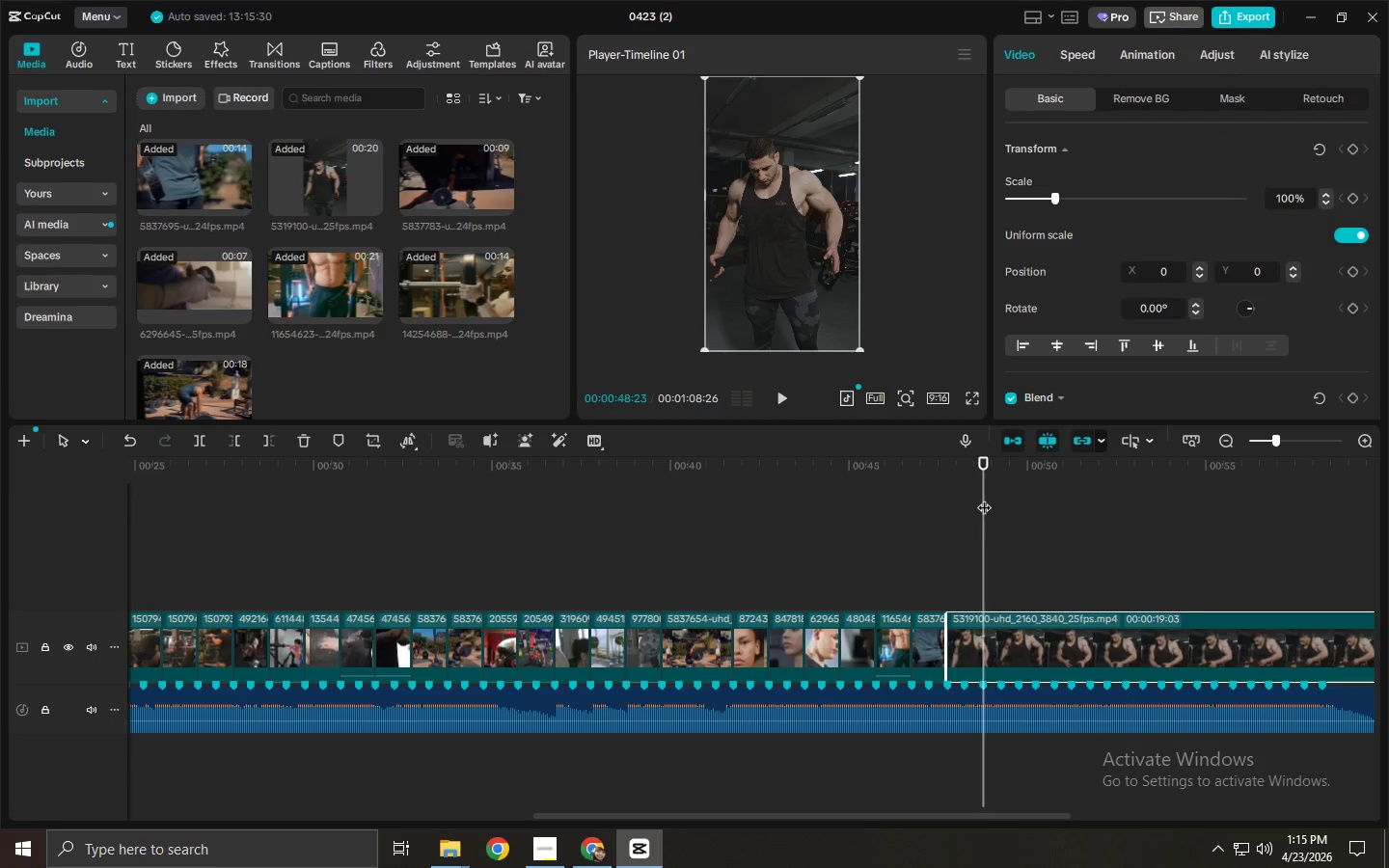 
key(Control+B)
 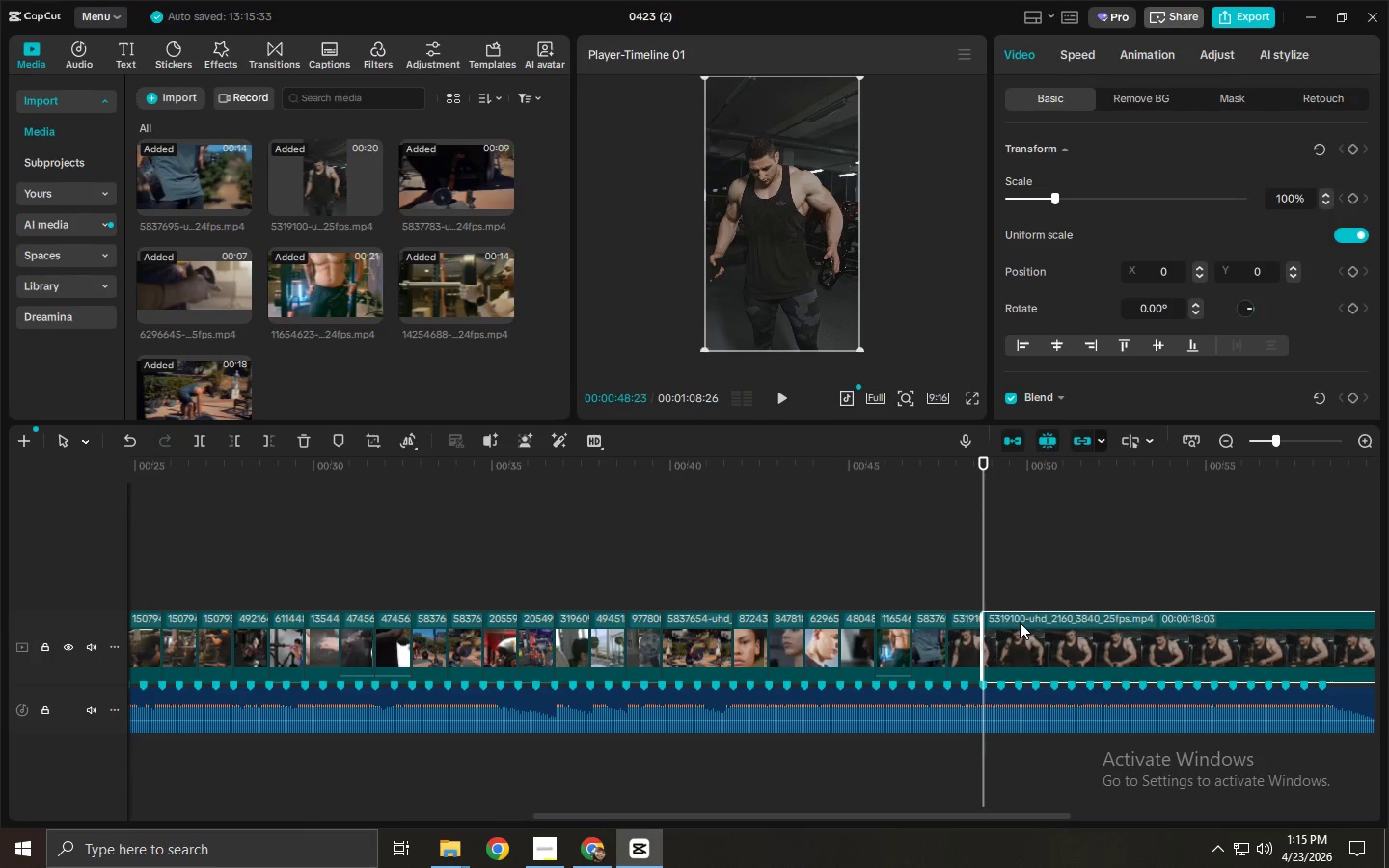 
key(Delete)
 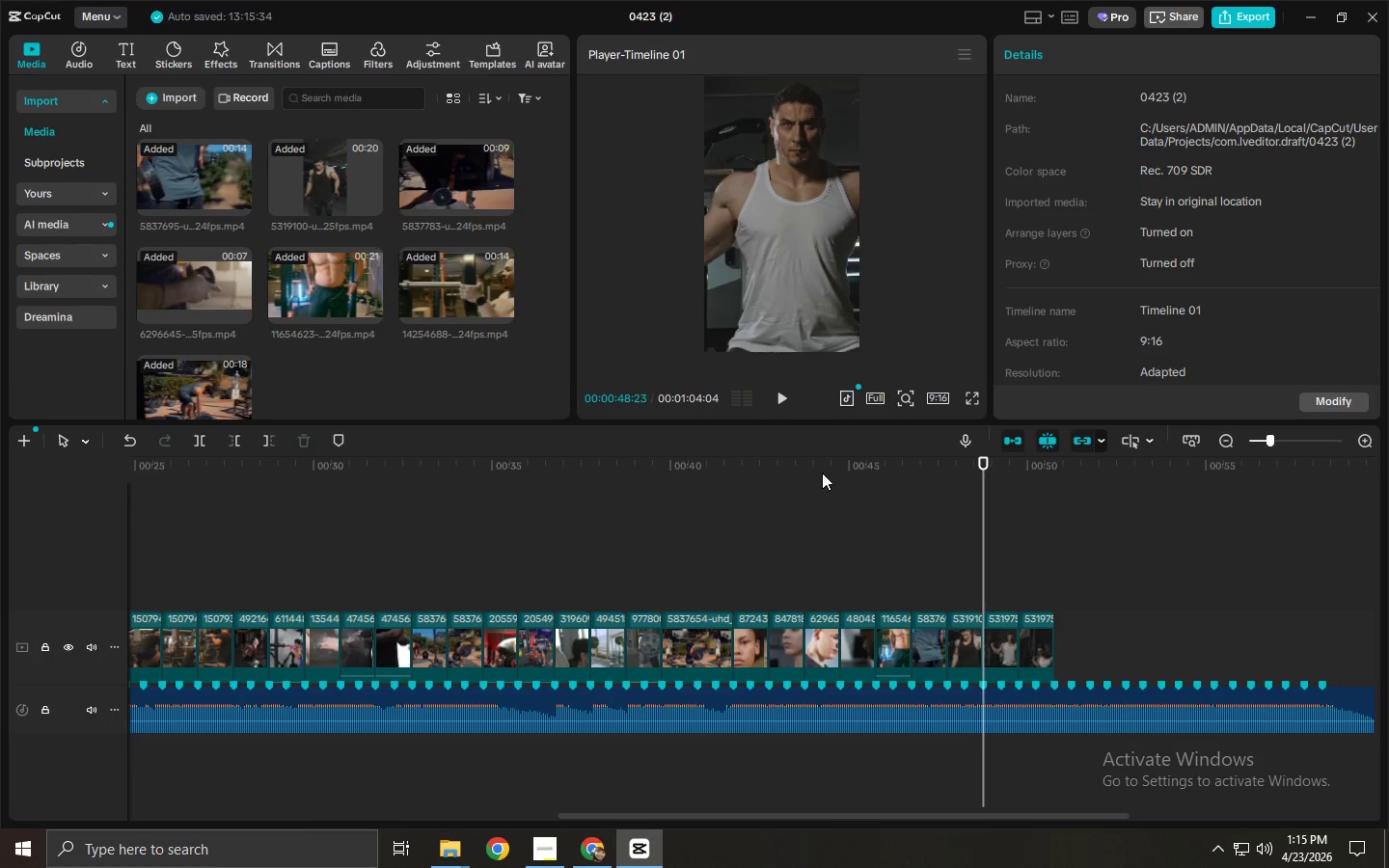 
left_click([822, 472])
 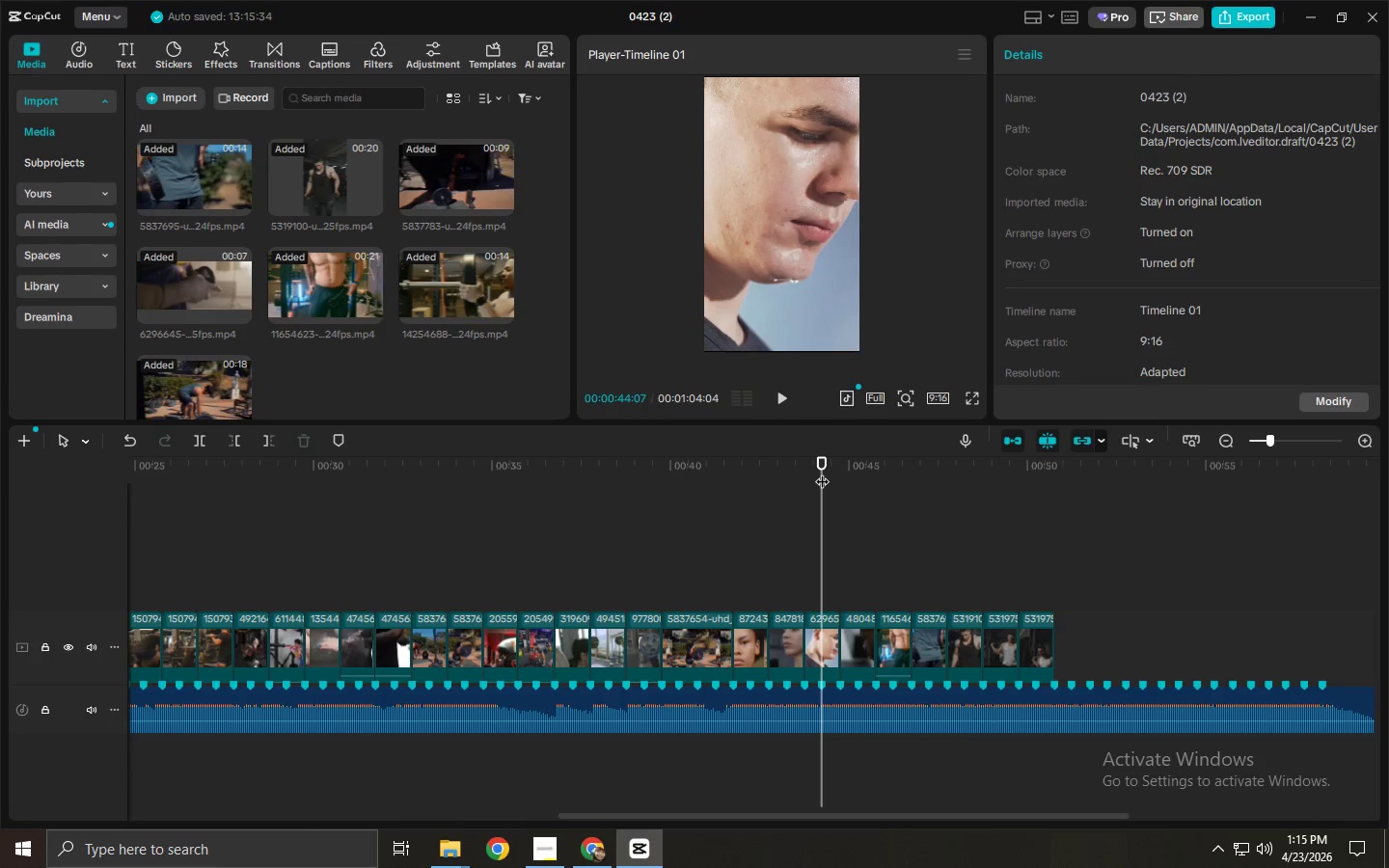 
key(Space)
 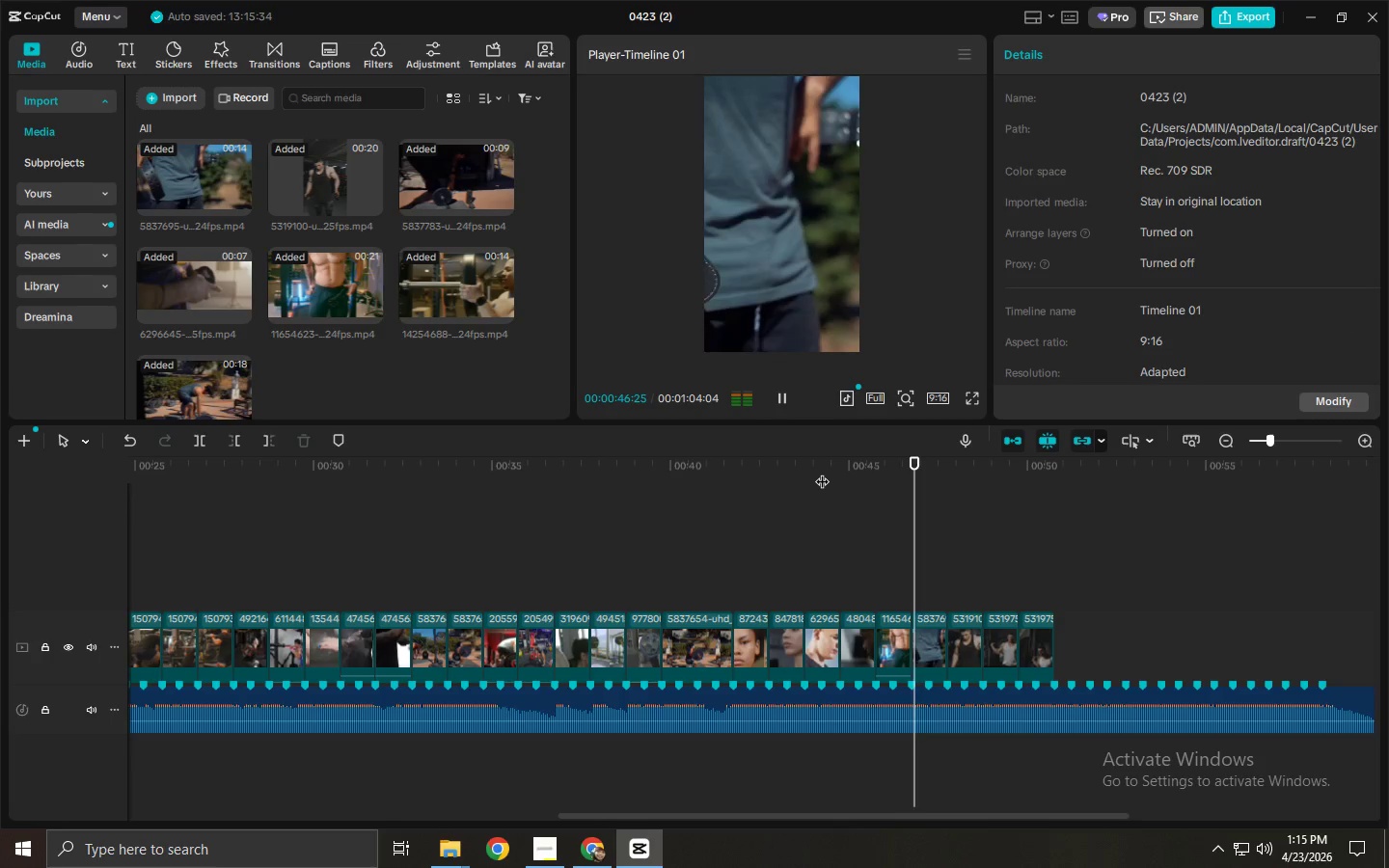 
key(Space)
 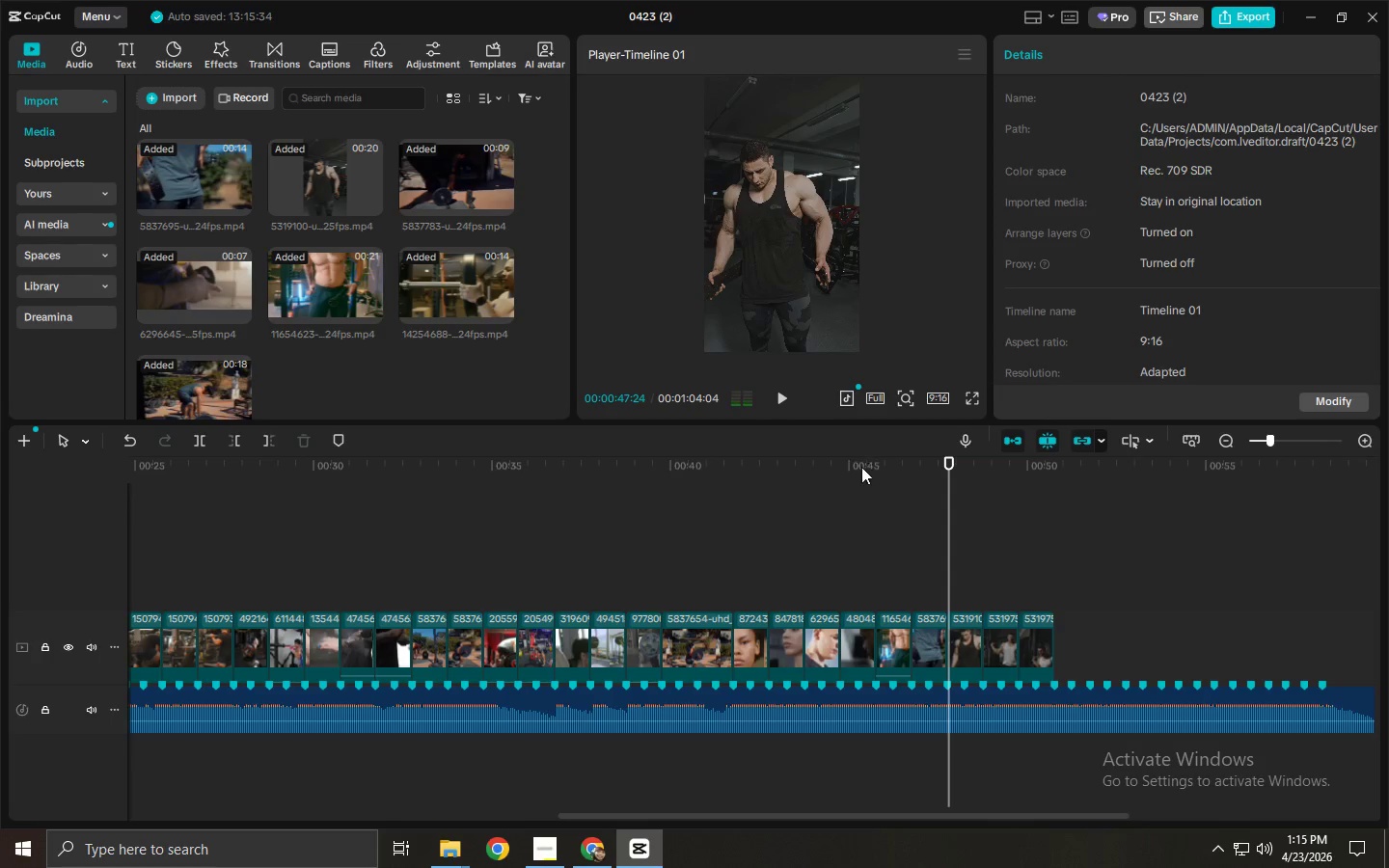 
left_click_drag(start_coordinate=[861, 469], to_coordinate=[889, 479])
 